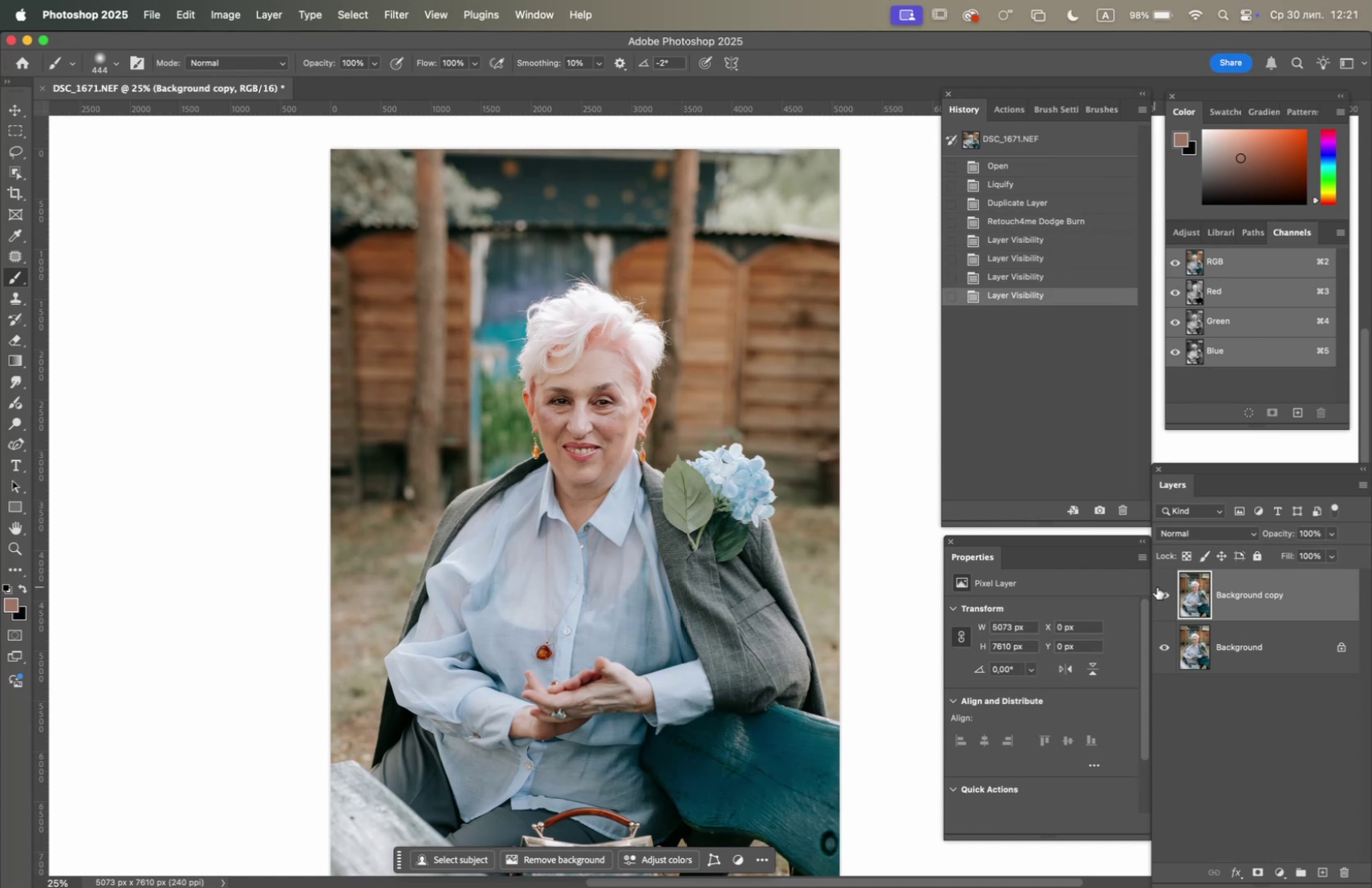 
double_click([1165, 590])
 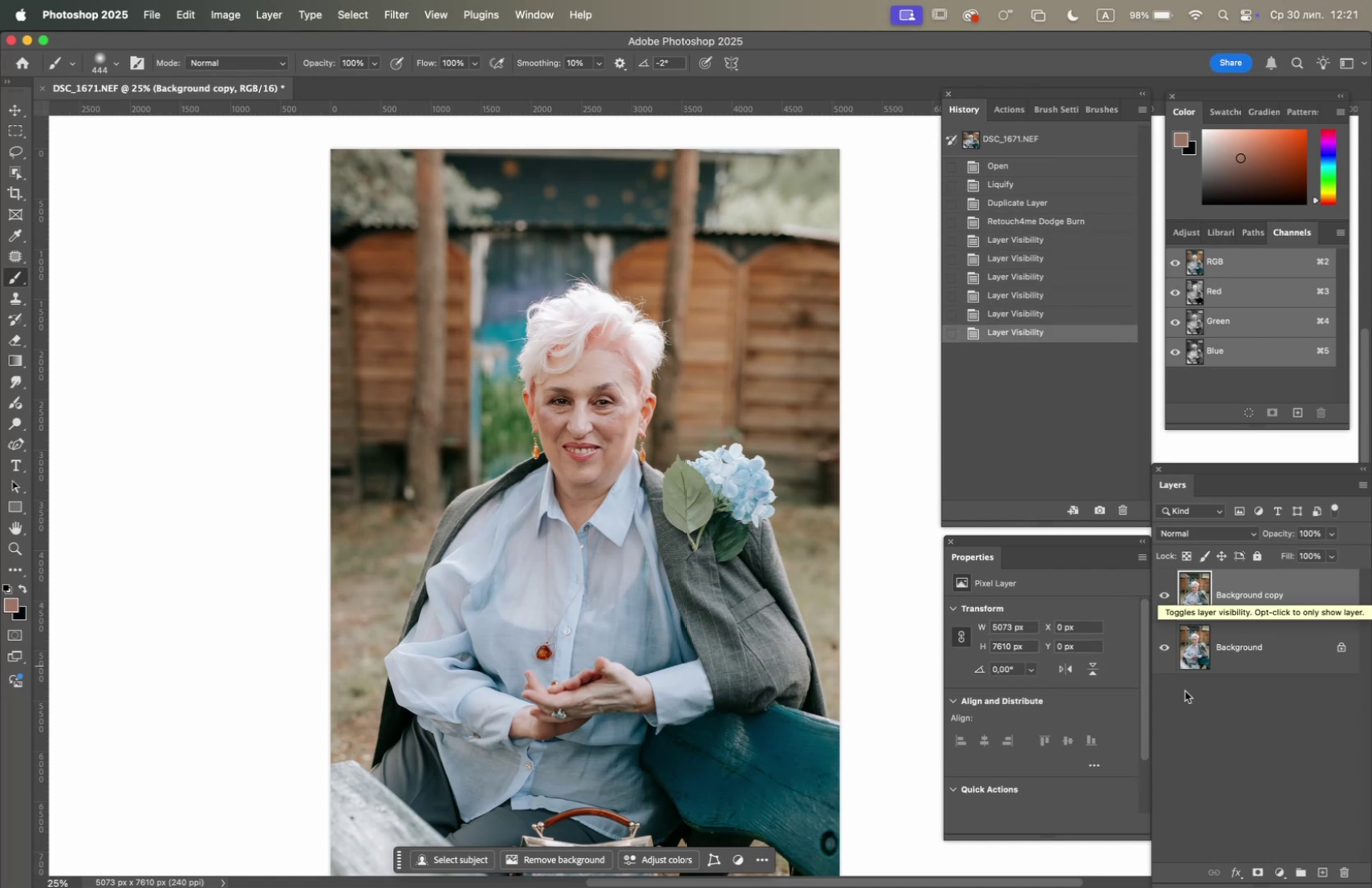 
hold_key(key=OptionLeft, duration=4.08)
scroll: coordinate [603, 408], scroll_direction: up, amount: 13.0
 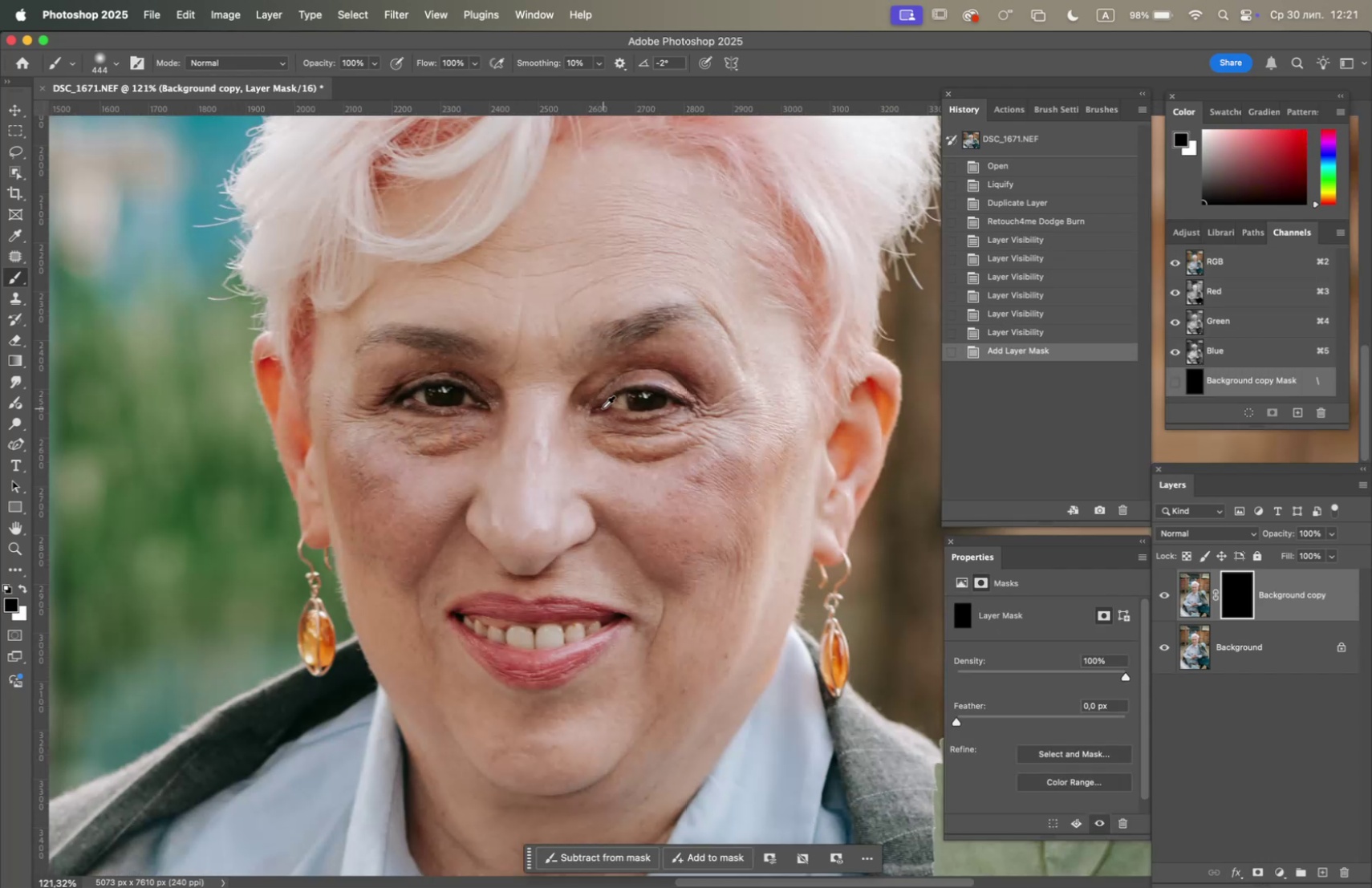 
scroll: coordinate [603, 408], scroll_direction: down, amount: 4.0
 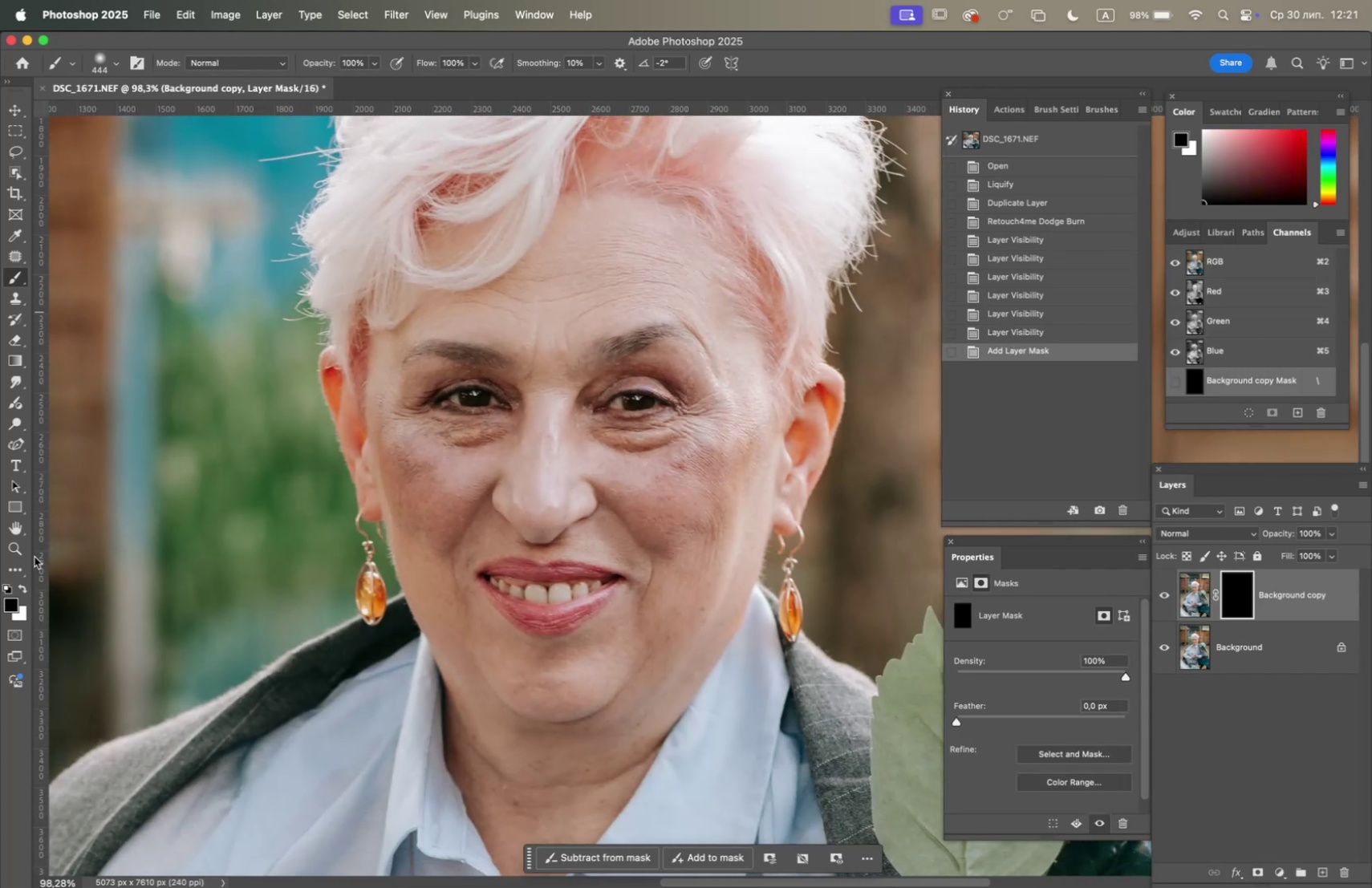 
left_click([25, 588])
 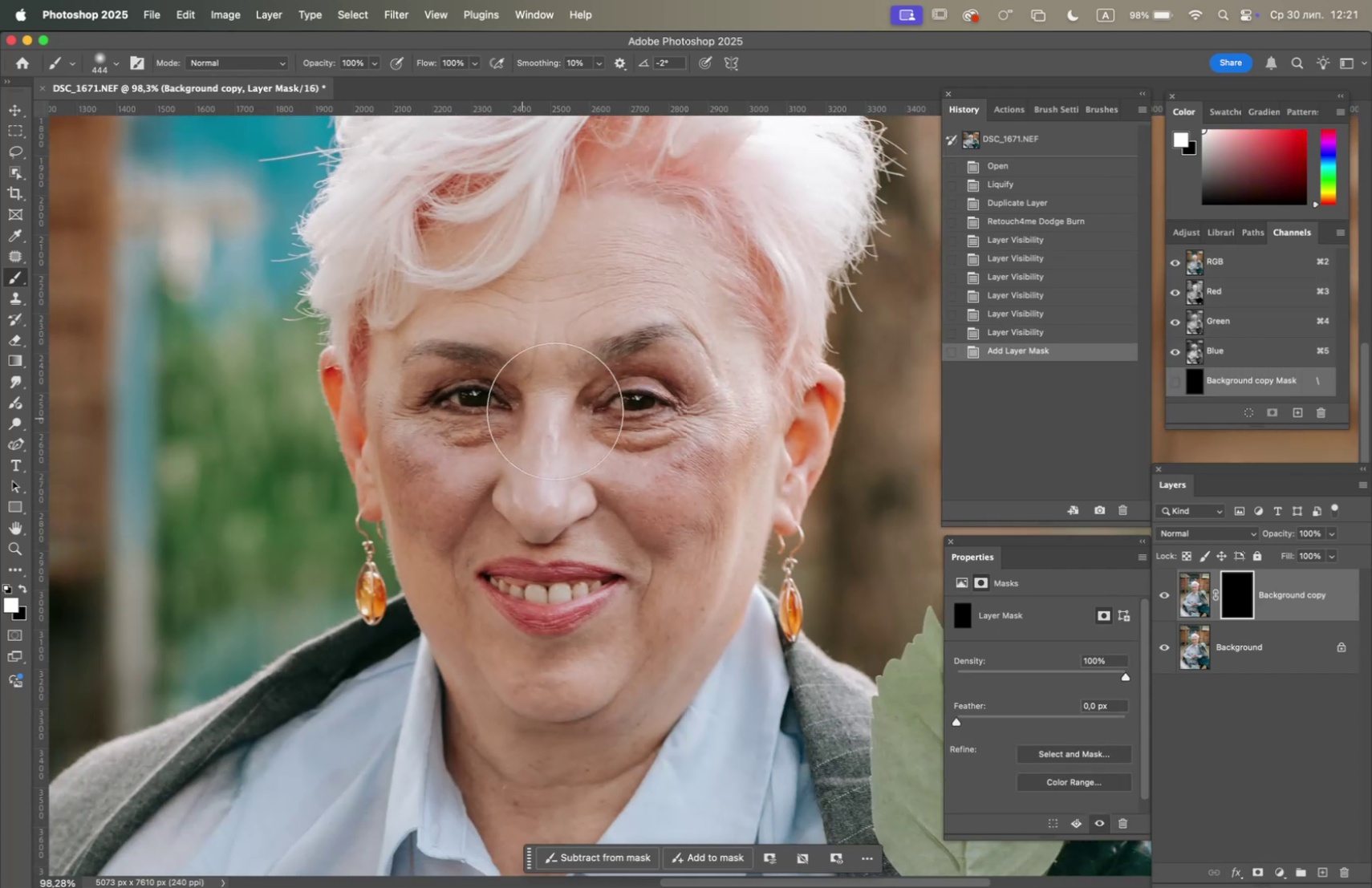 
left_click_drag(start_coordinate=[586, 394], to_coordinate=[664, 549])
 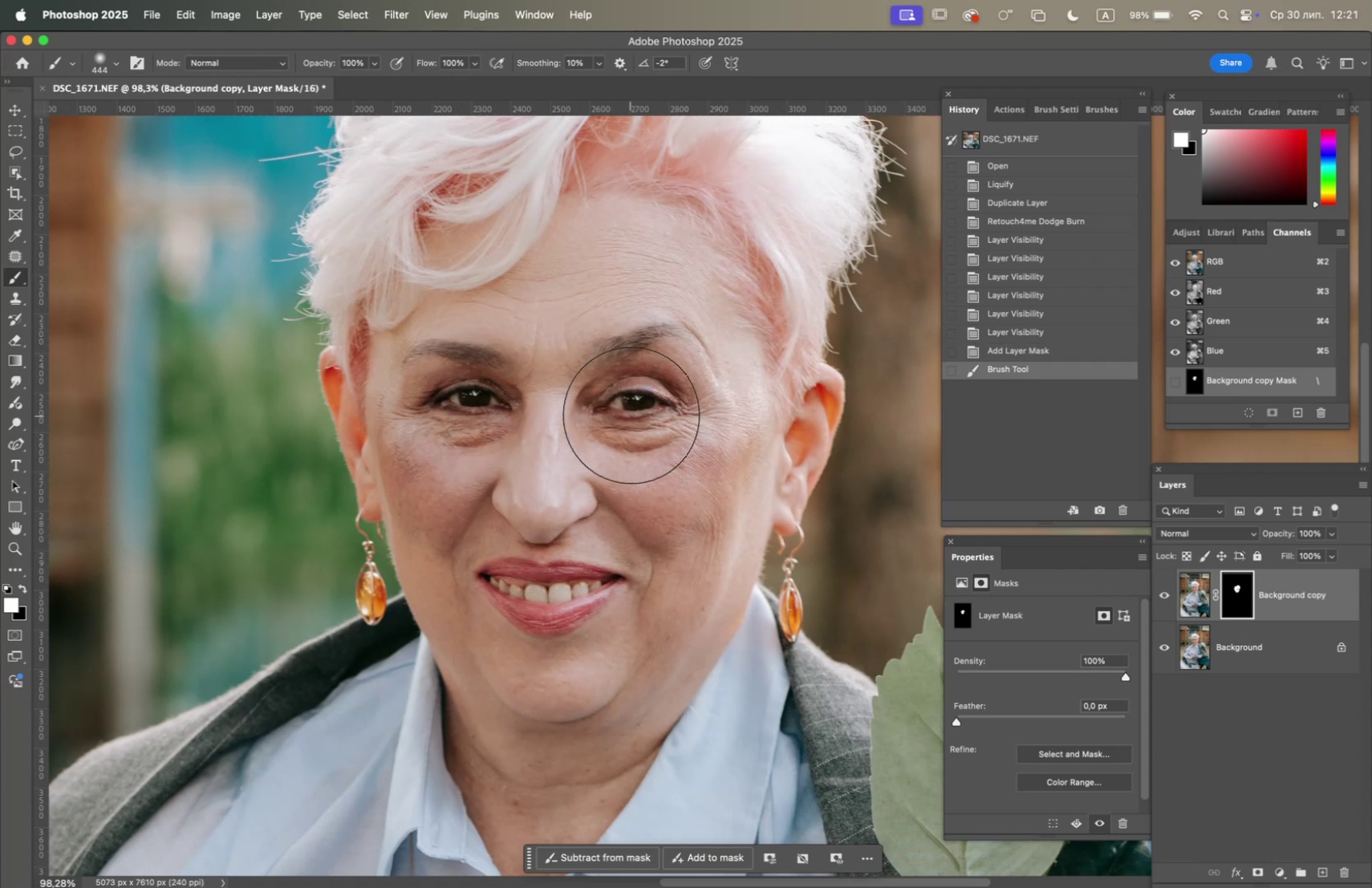 
left_click_drag(start_coordinate=[631, 422], to_coordinate=[615, 611])
 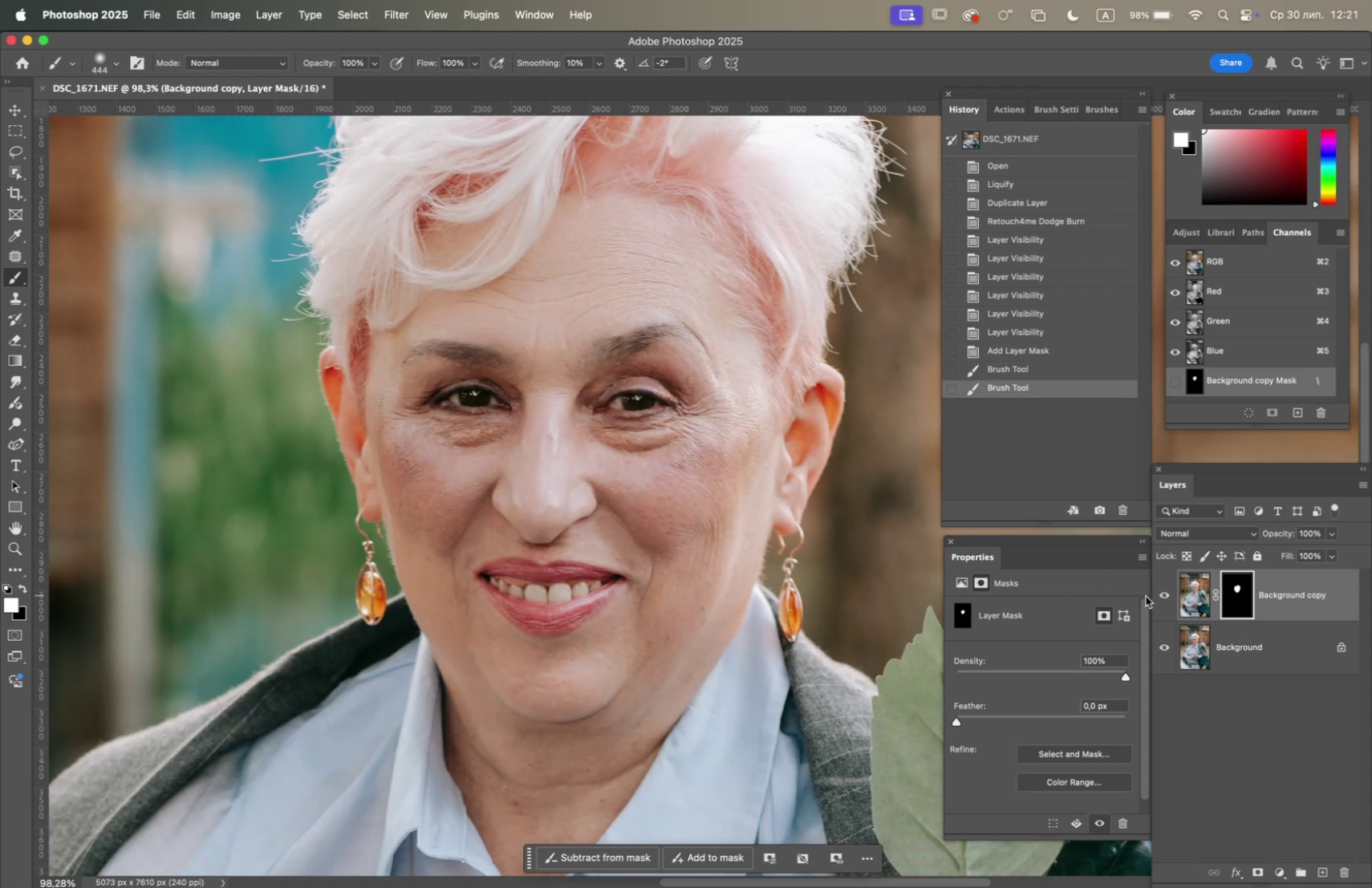 
left_click([1167, 595])
 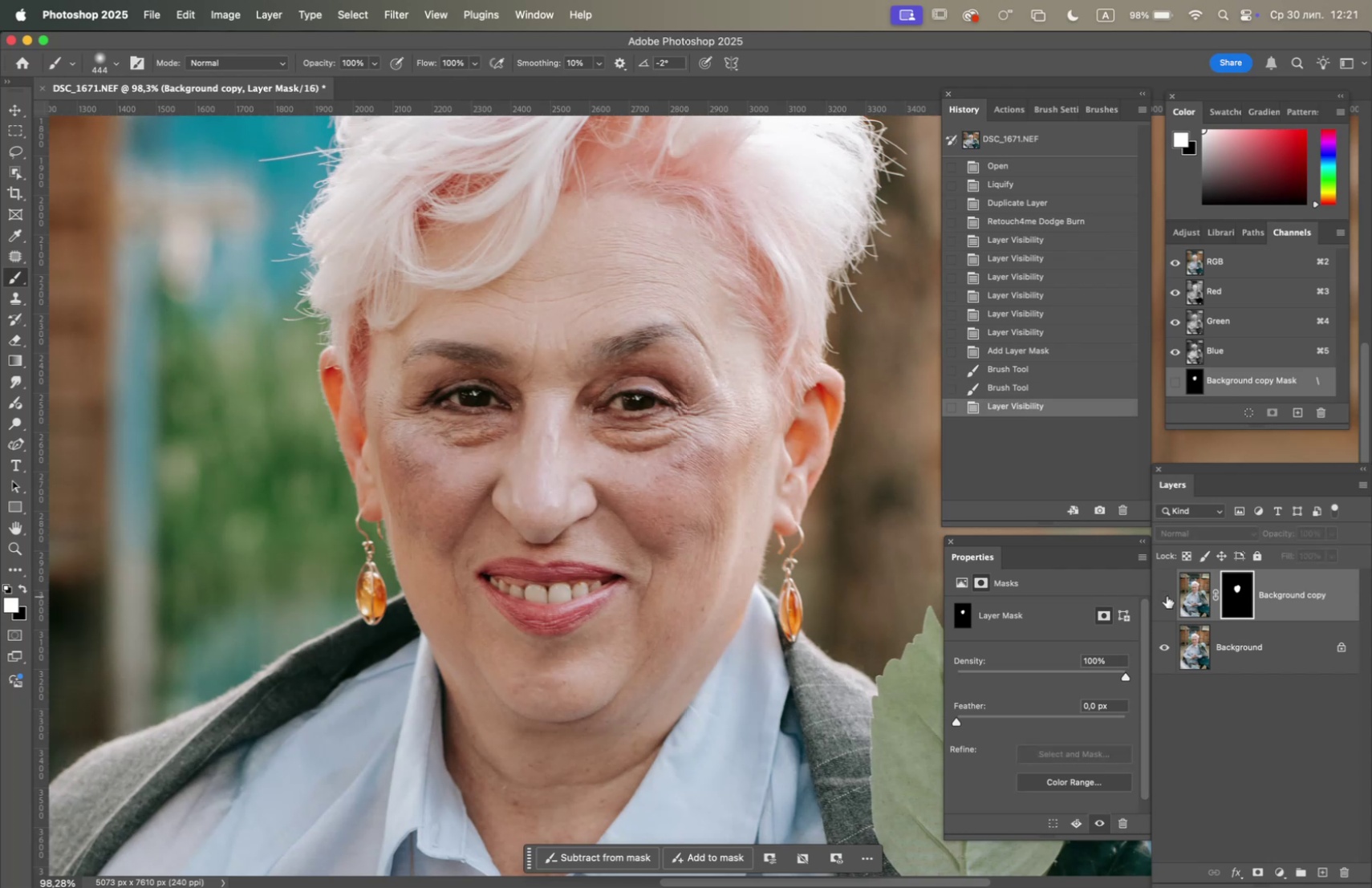 
left_click([1167, 595])
 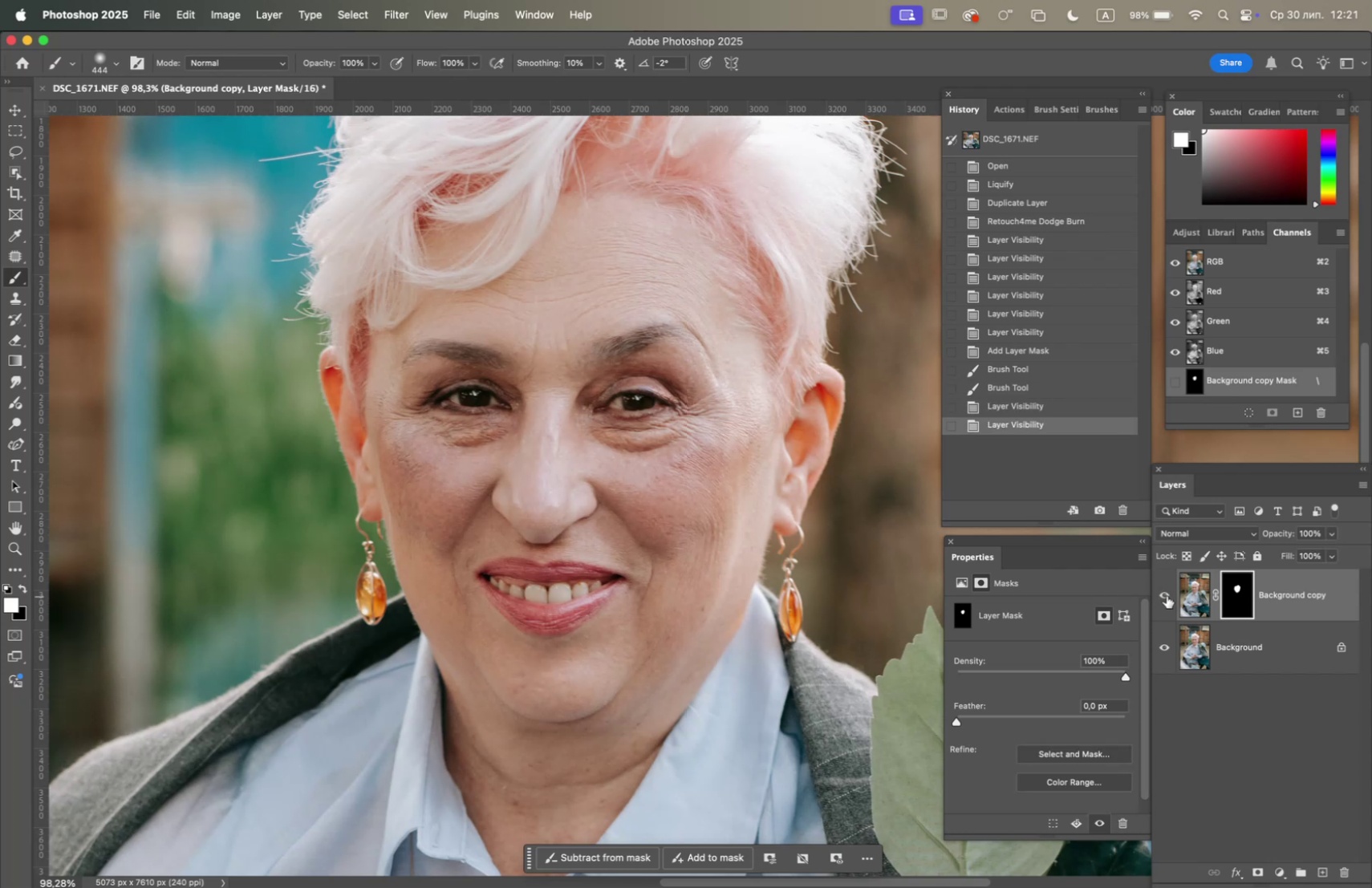 
left_click([1167, 595])
 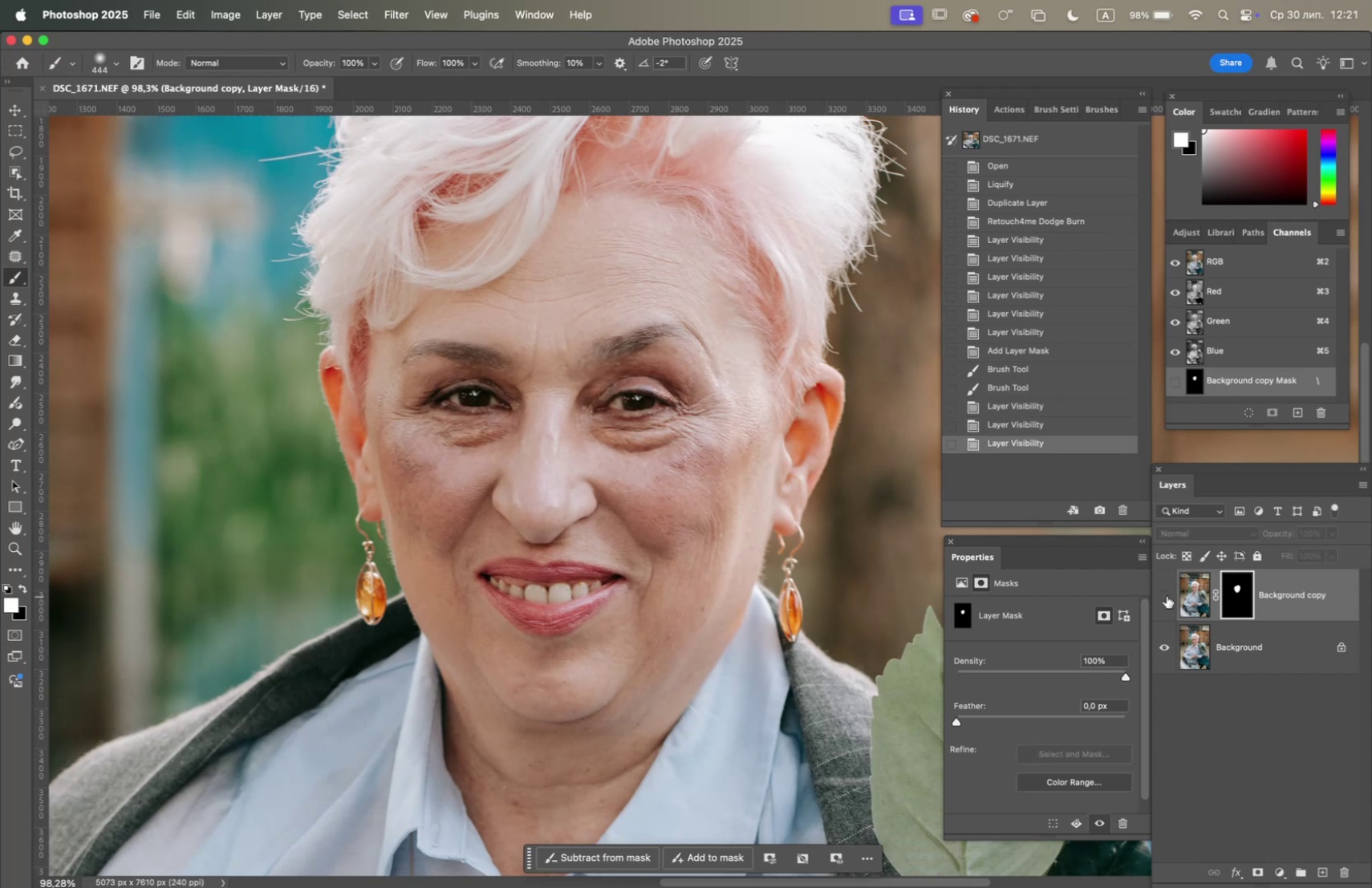 
left_click([1167, 595])
 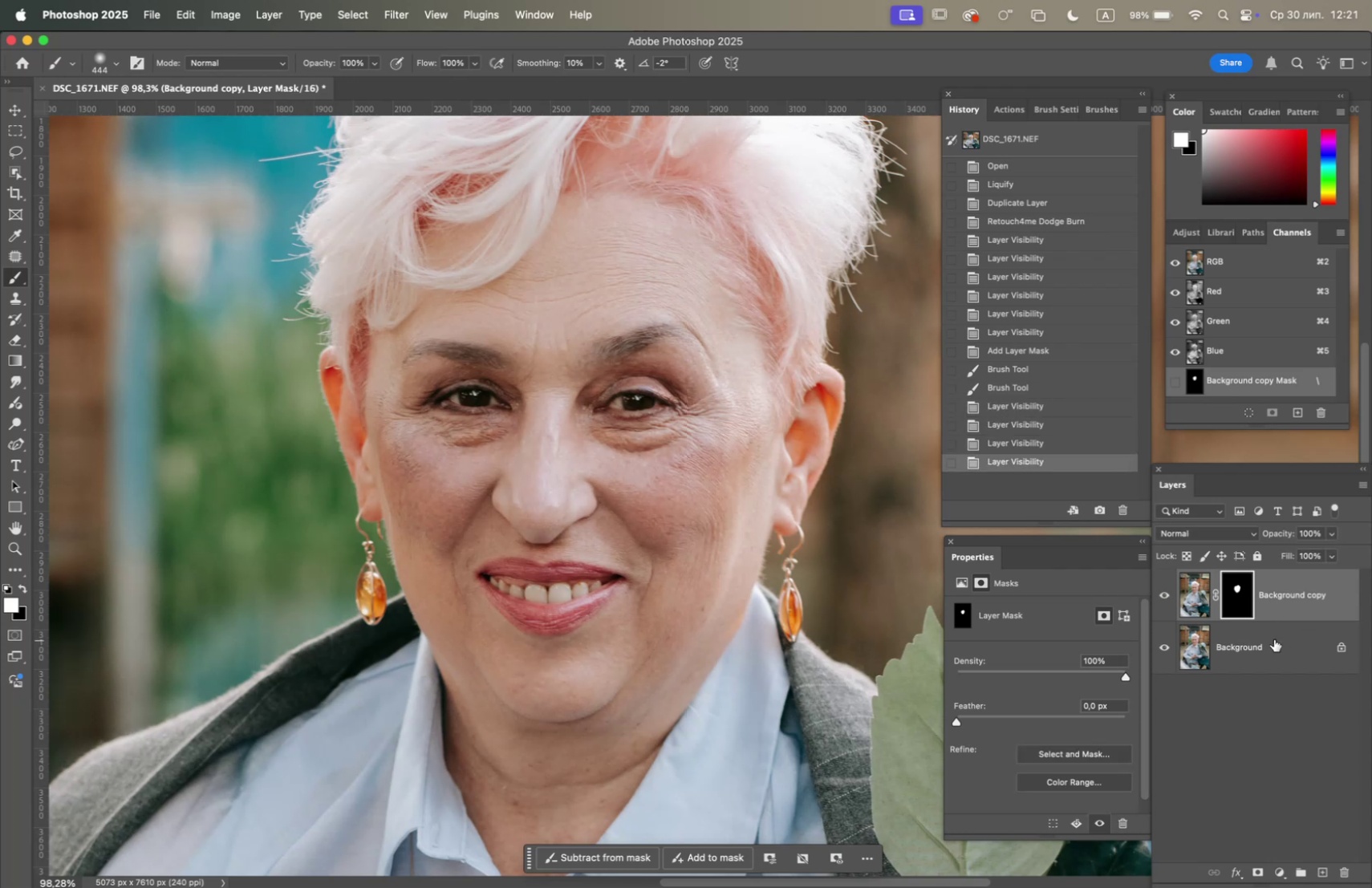 
right_click([595, 762])
 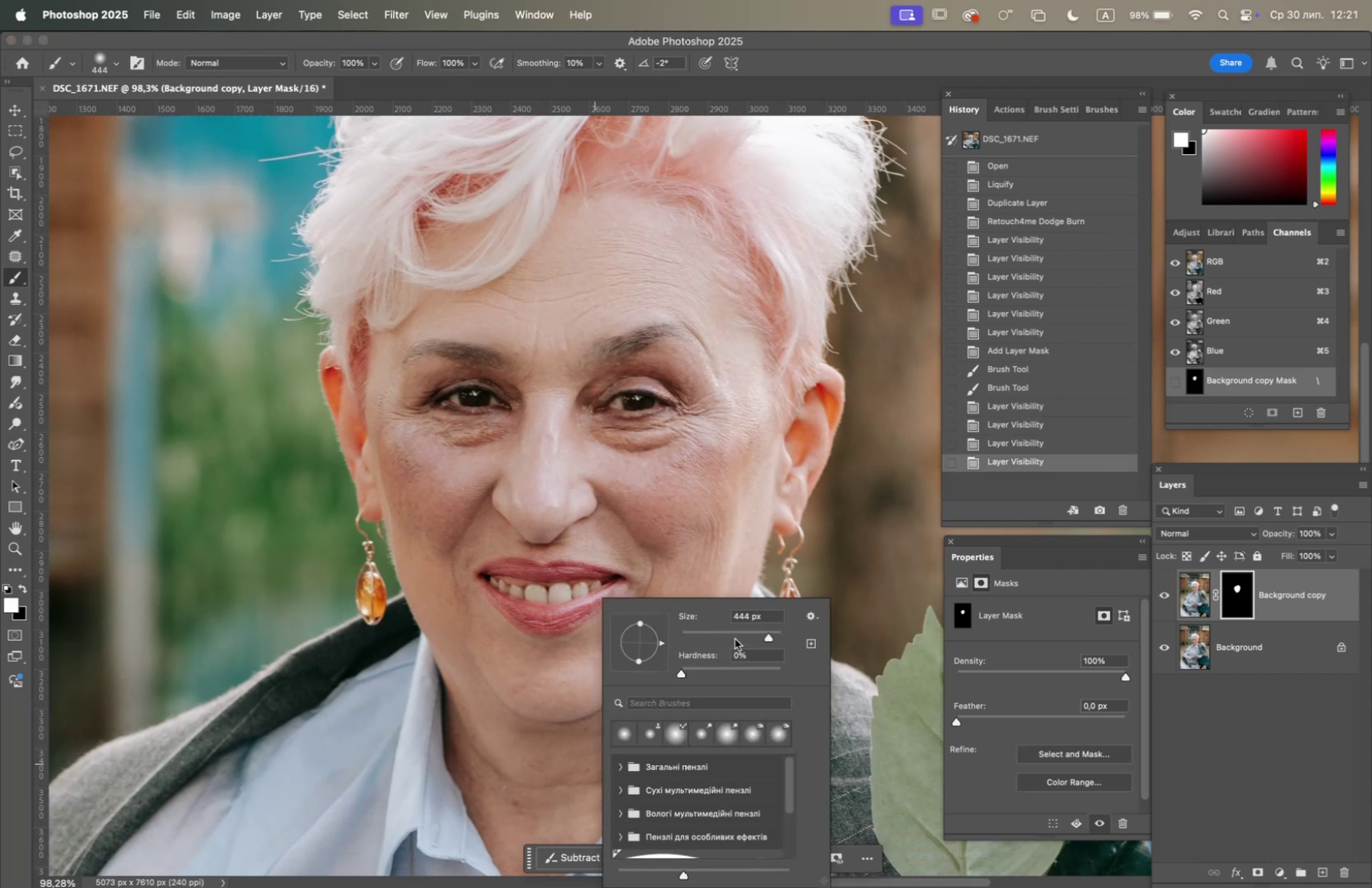 
left_click([741, 634])
 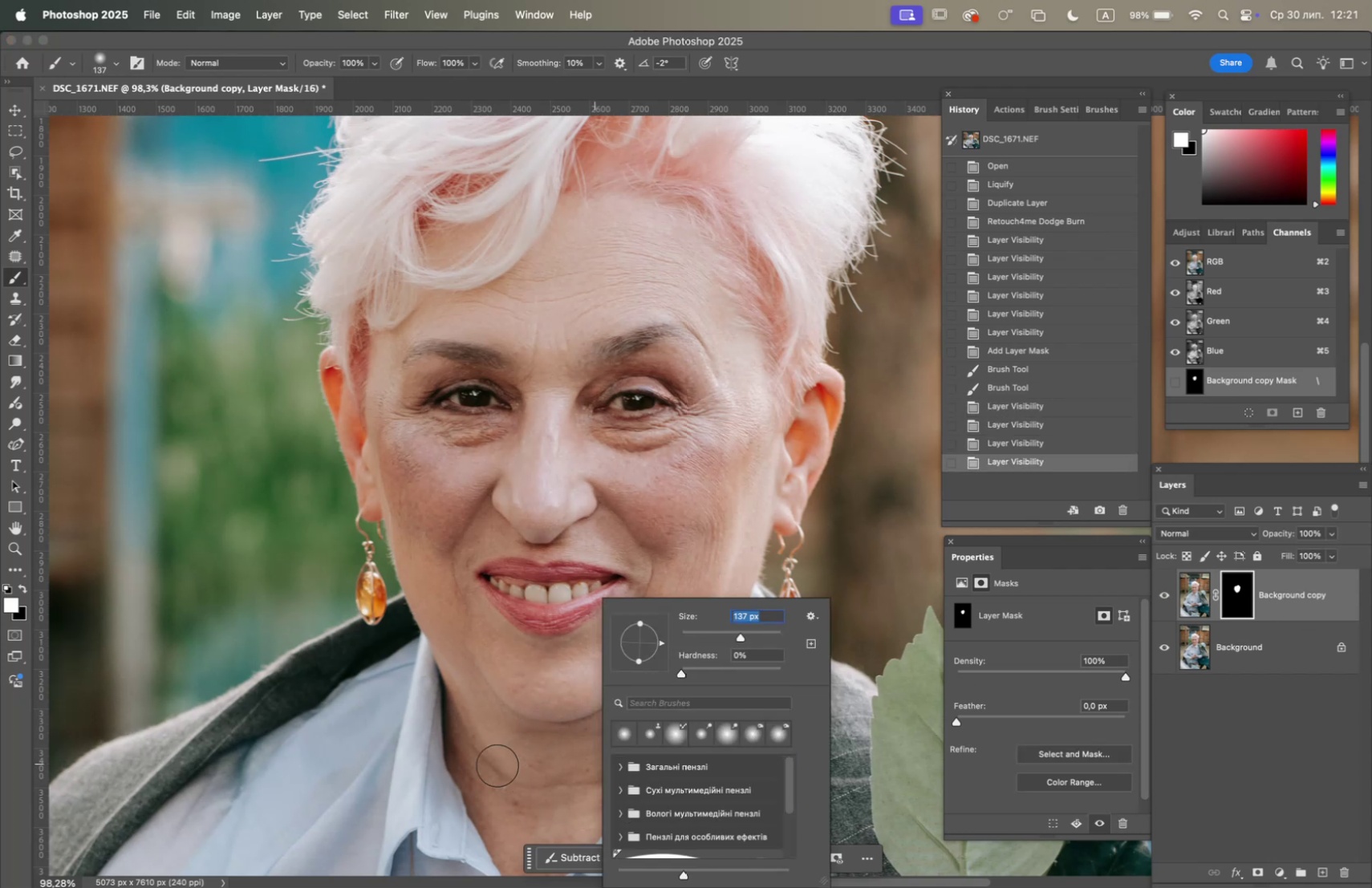 
left_click_drag(start_coordinate=[489, 756], to_coordinate=[701, 717])
 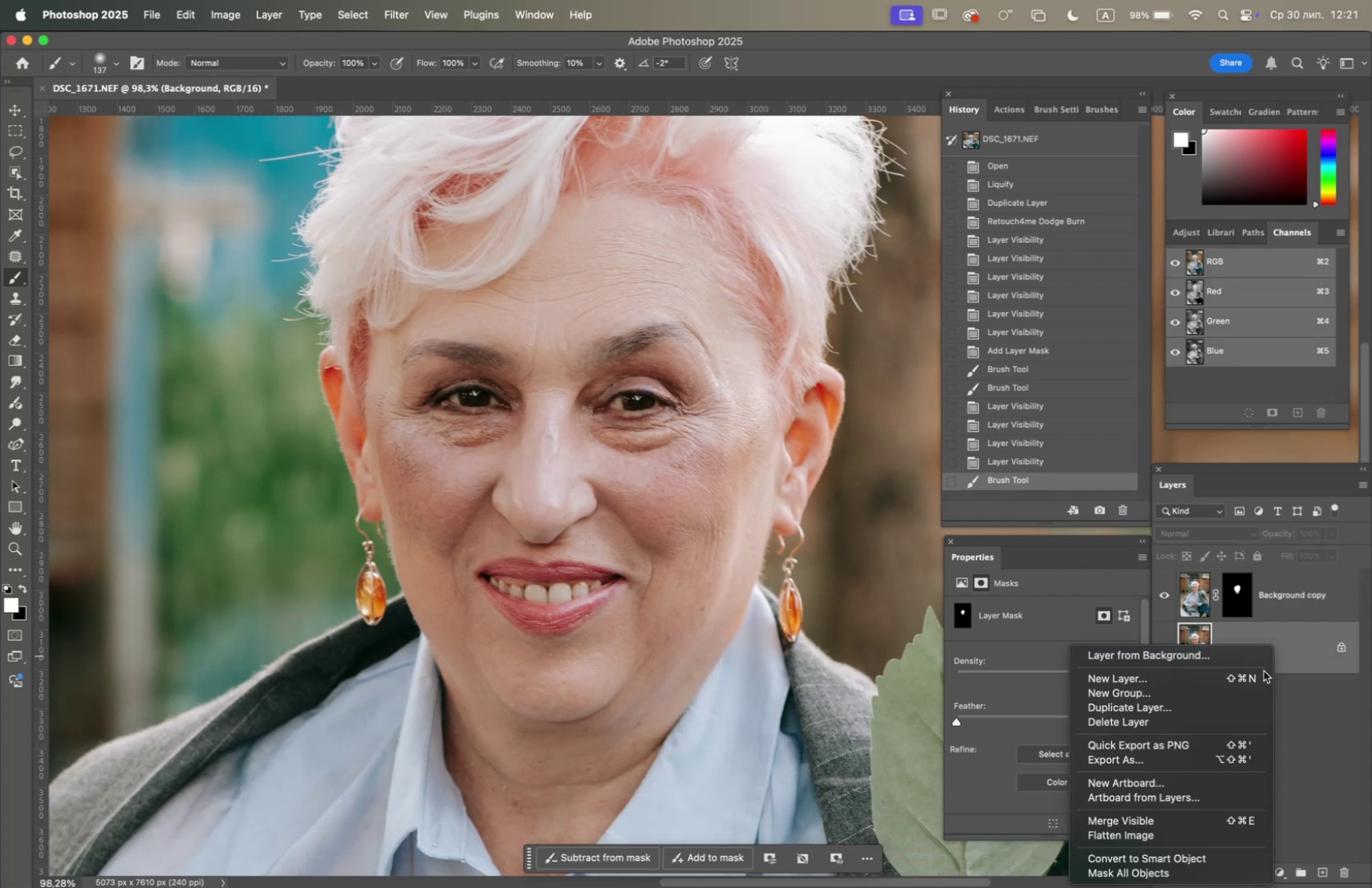 
left_click([1206, 837])
 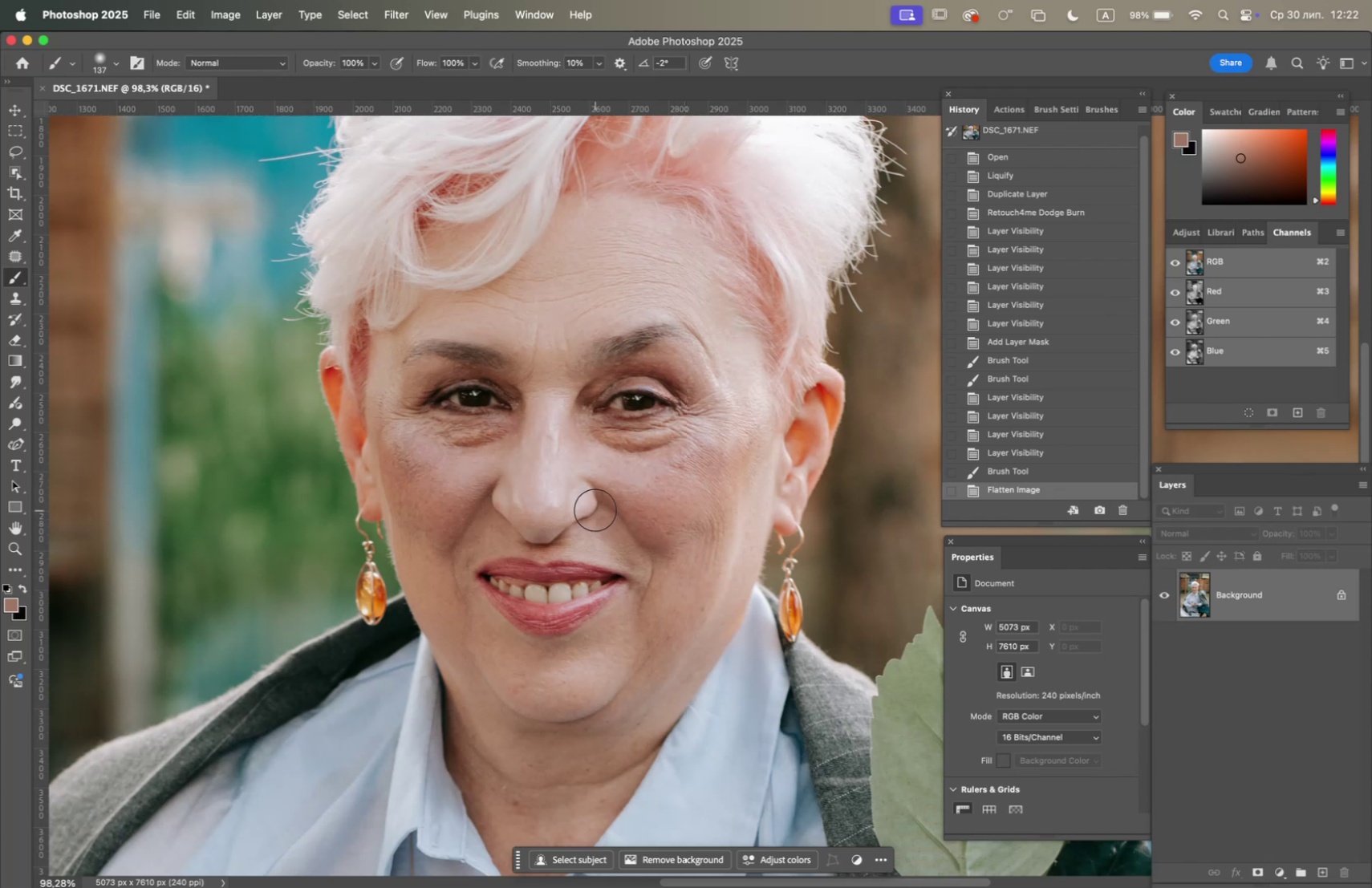 
wait(34.86)
 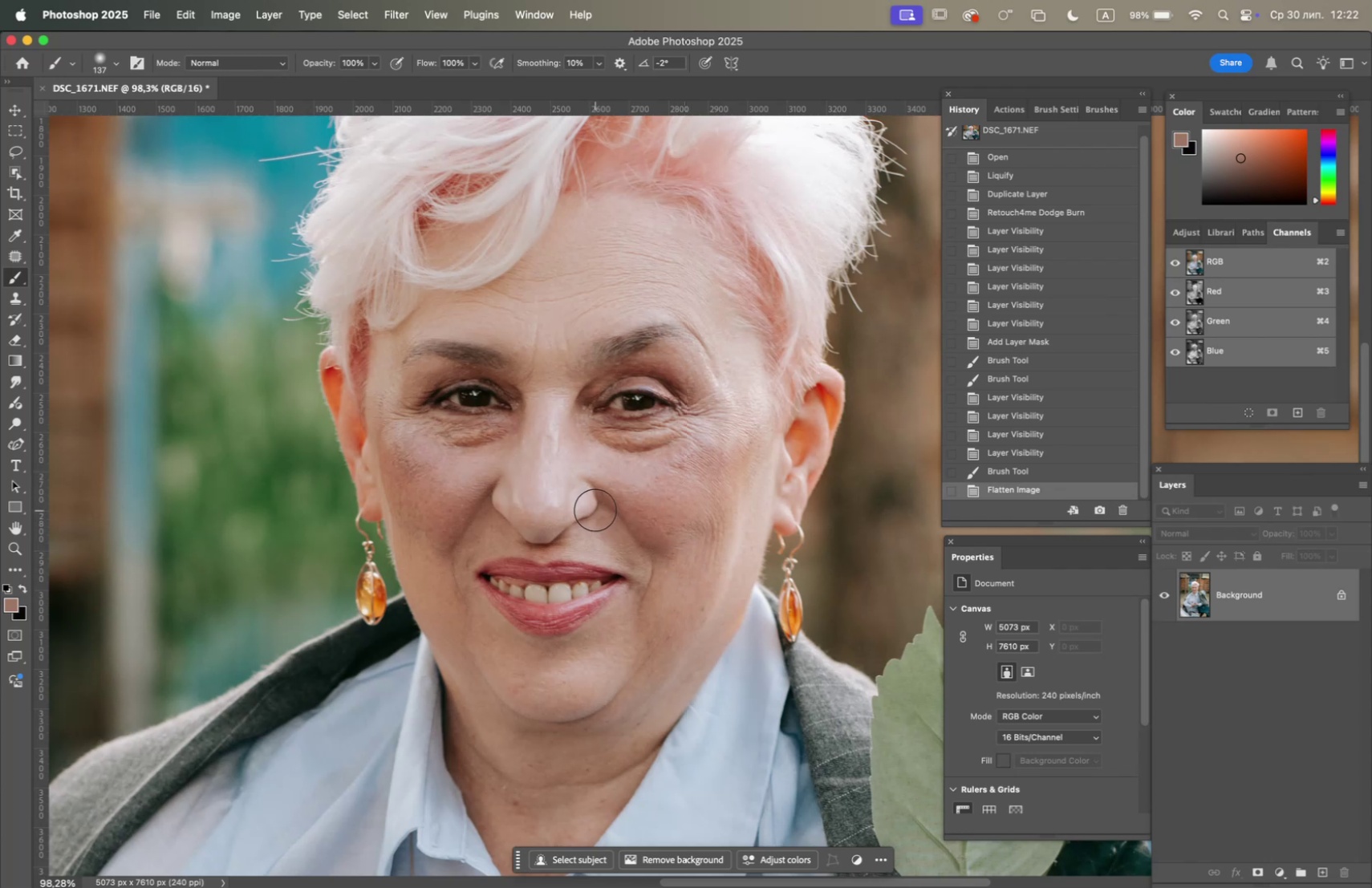 
key(F6)
 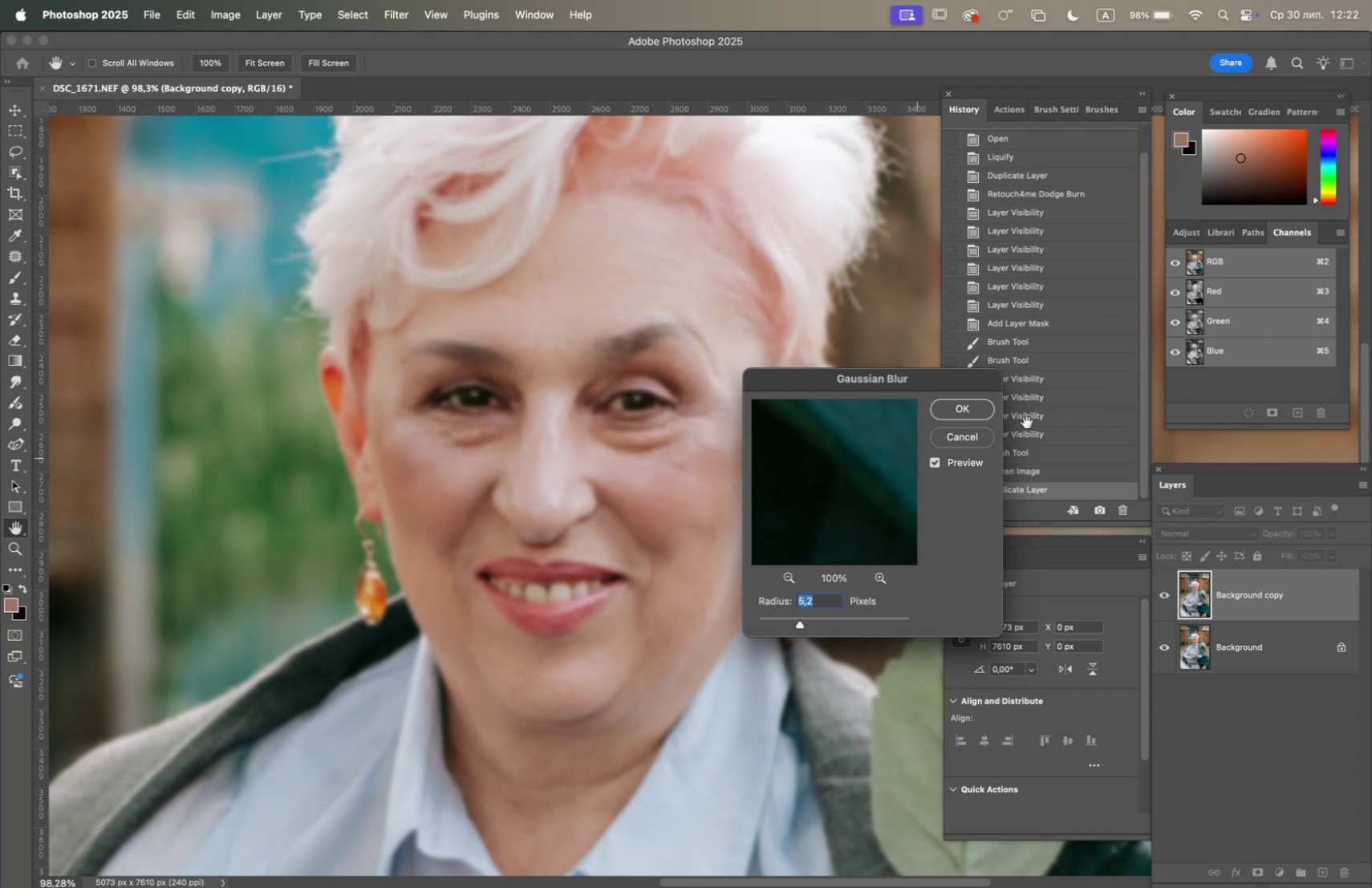 
wait(11.02)
 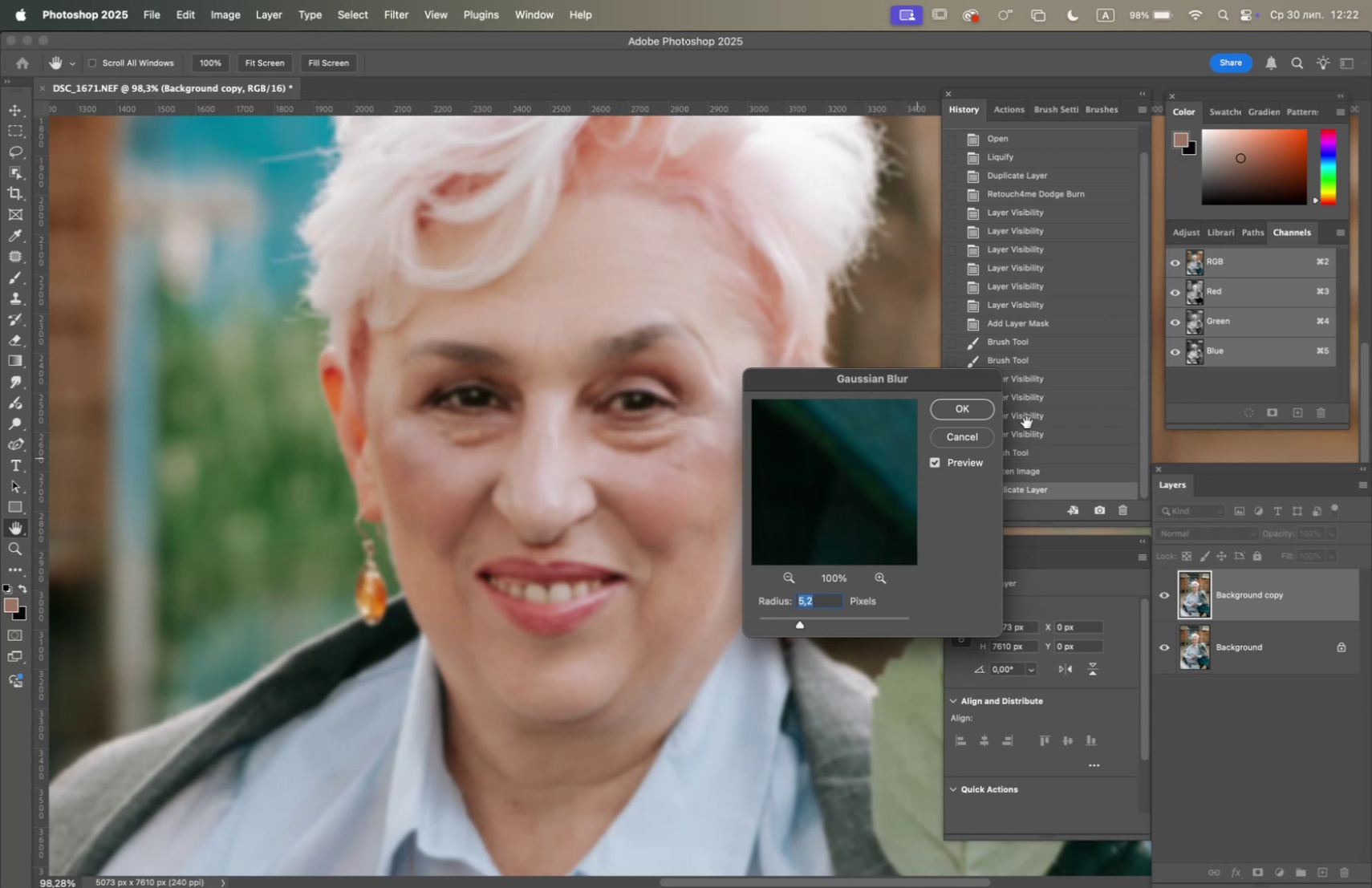 
left_click_drag(start_coordinate=[1272, 648], to_coordinate=[1322, 871])
 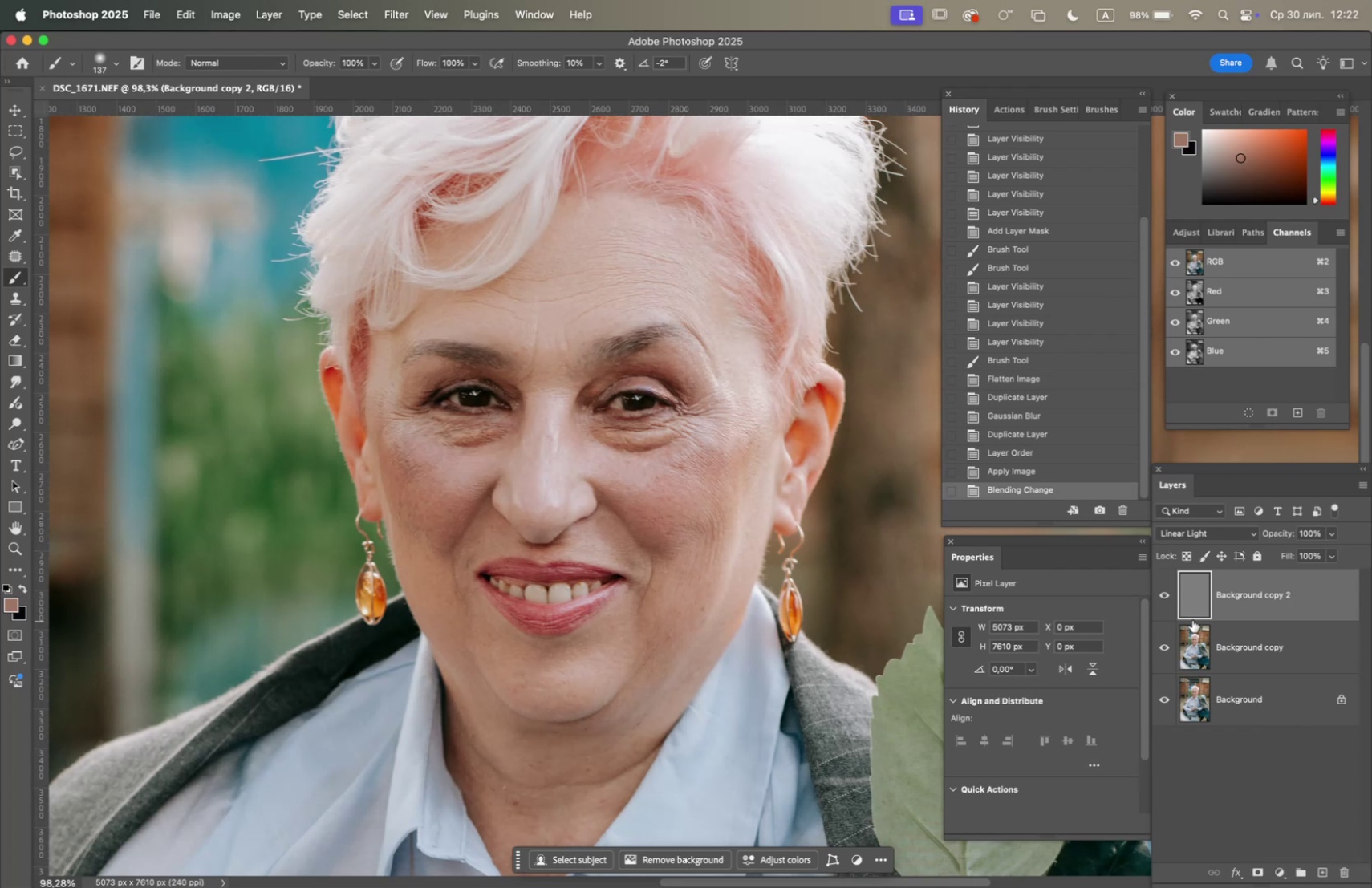 
left_click_drag(start_coordinate=[1226, 647], to_coordinate=[1326, 872])
 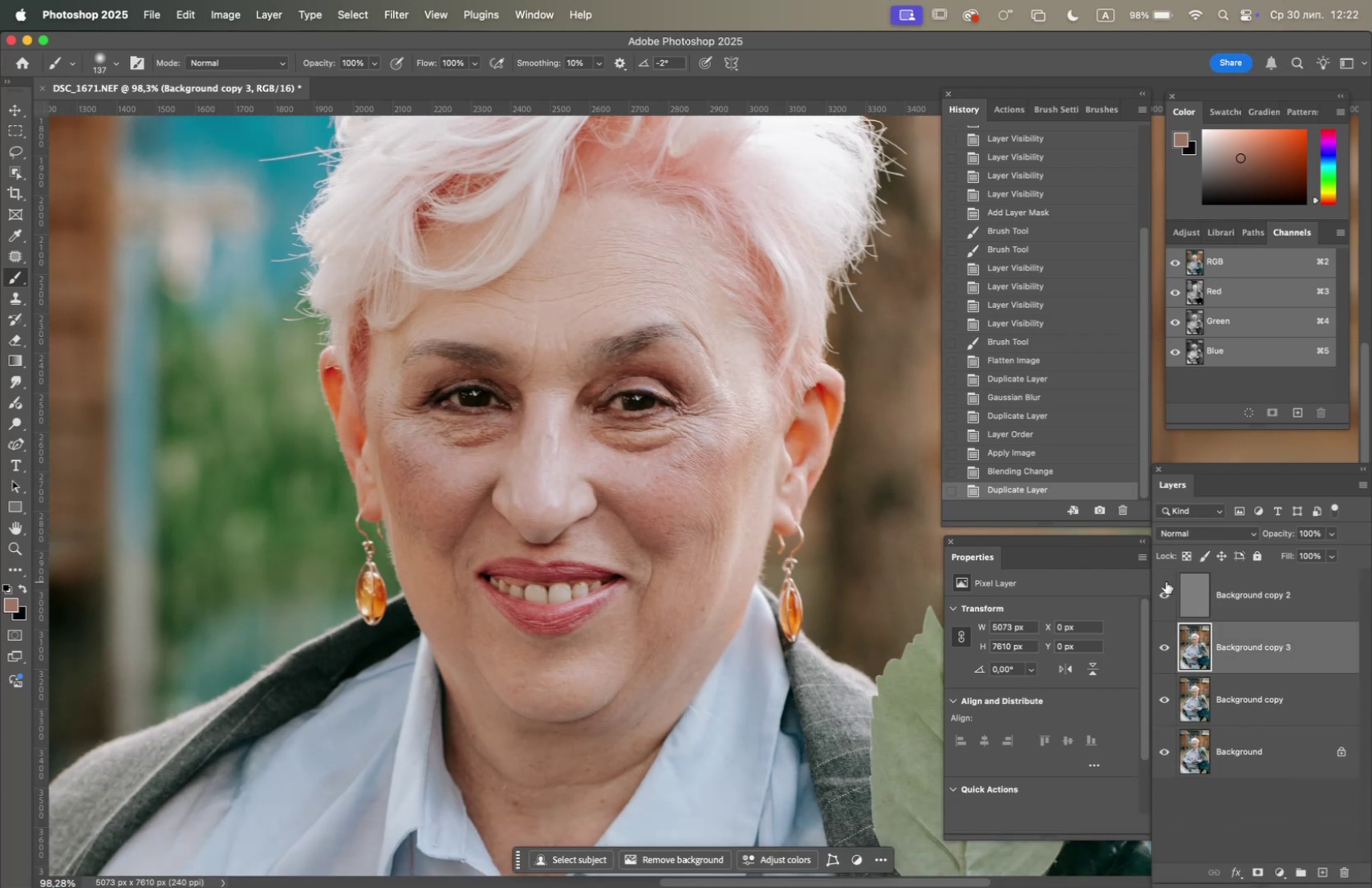 
left_click([1165, 586])
 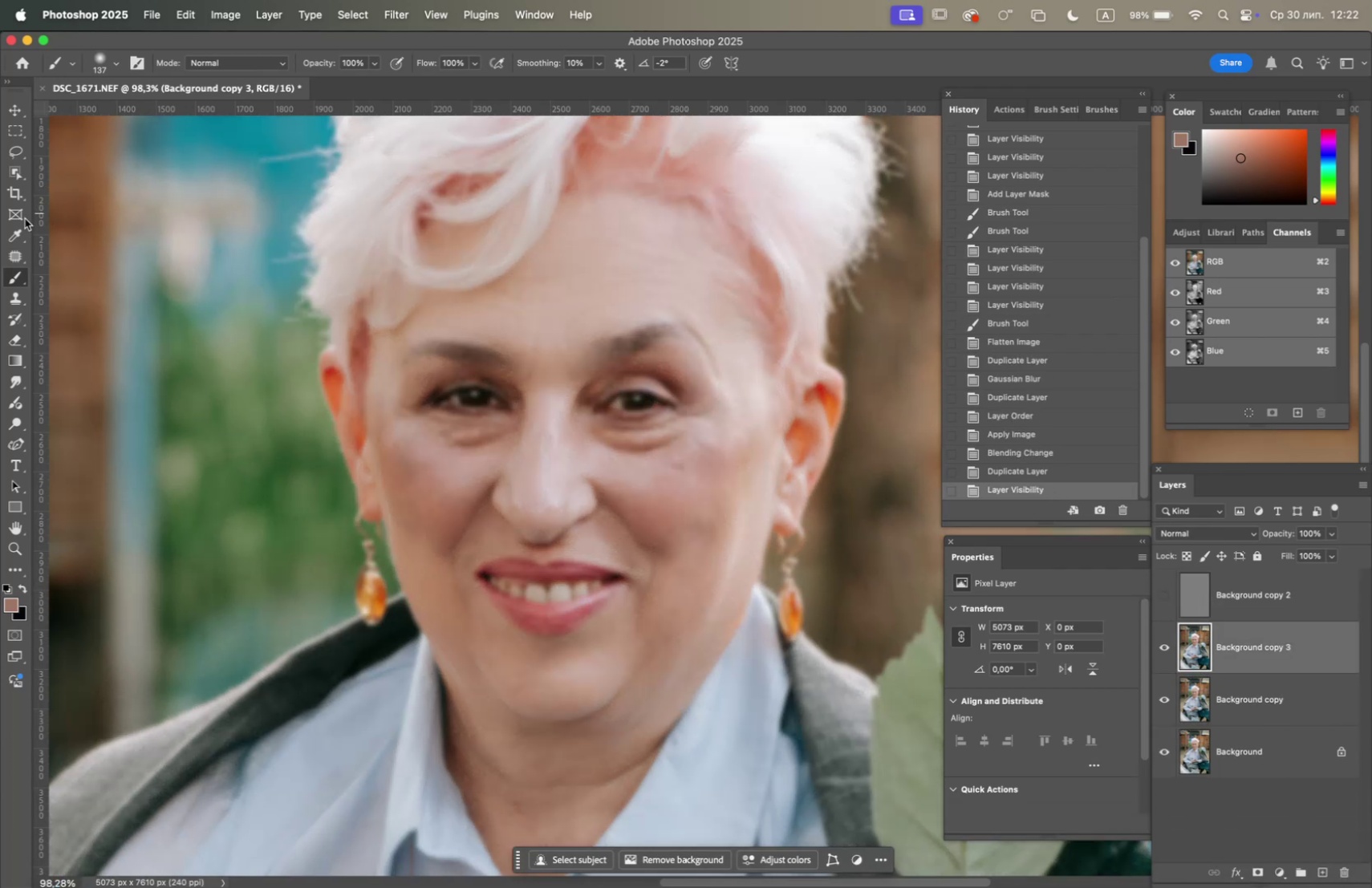 
mouse_move([17, 263])
 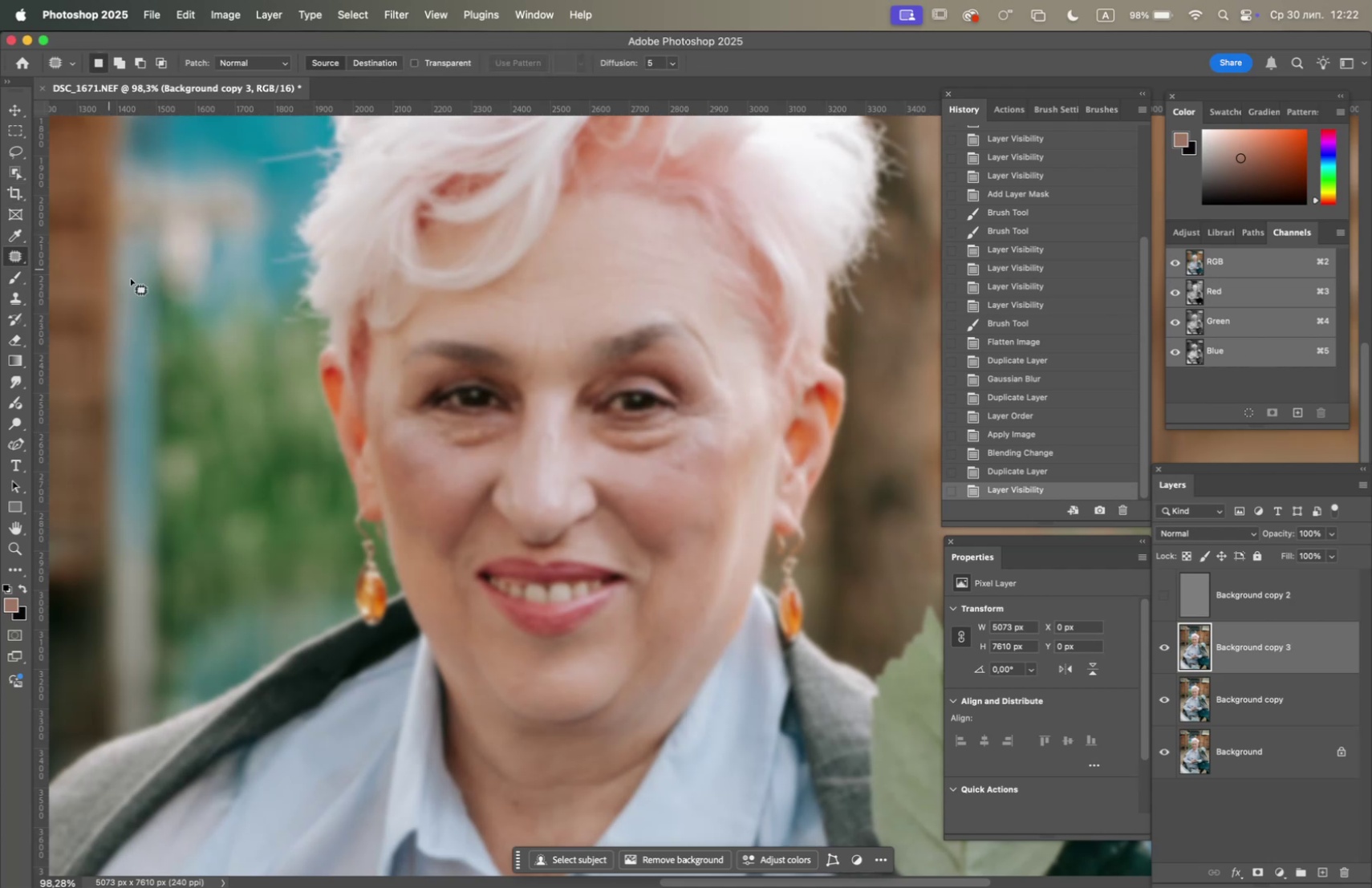 
hold_key(key=OptionLeft, duration=0.92)
scroll: coordinate [307, 321], scroll_direction: up, amount: 4.0
 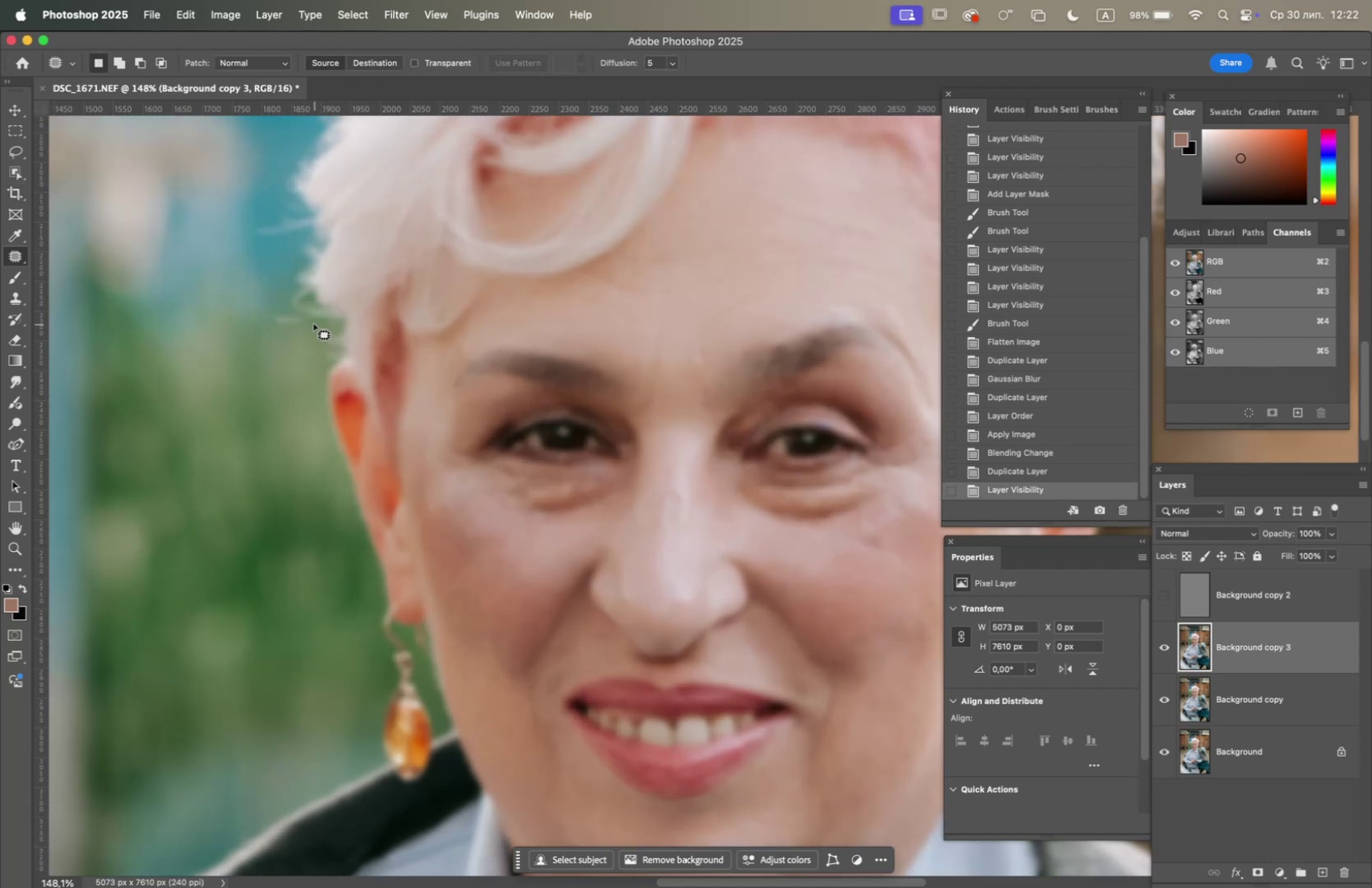 
hold_key(key=Space, duration=0.73)
 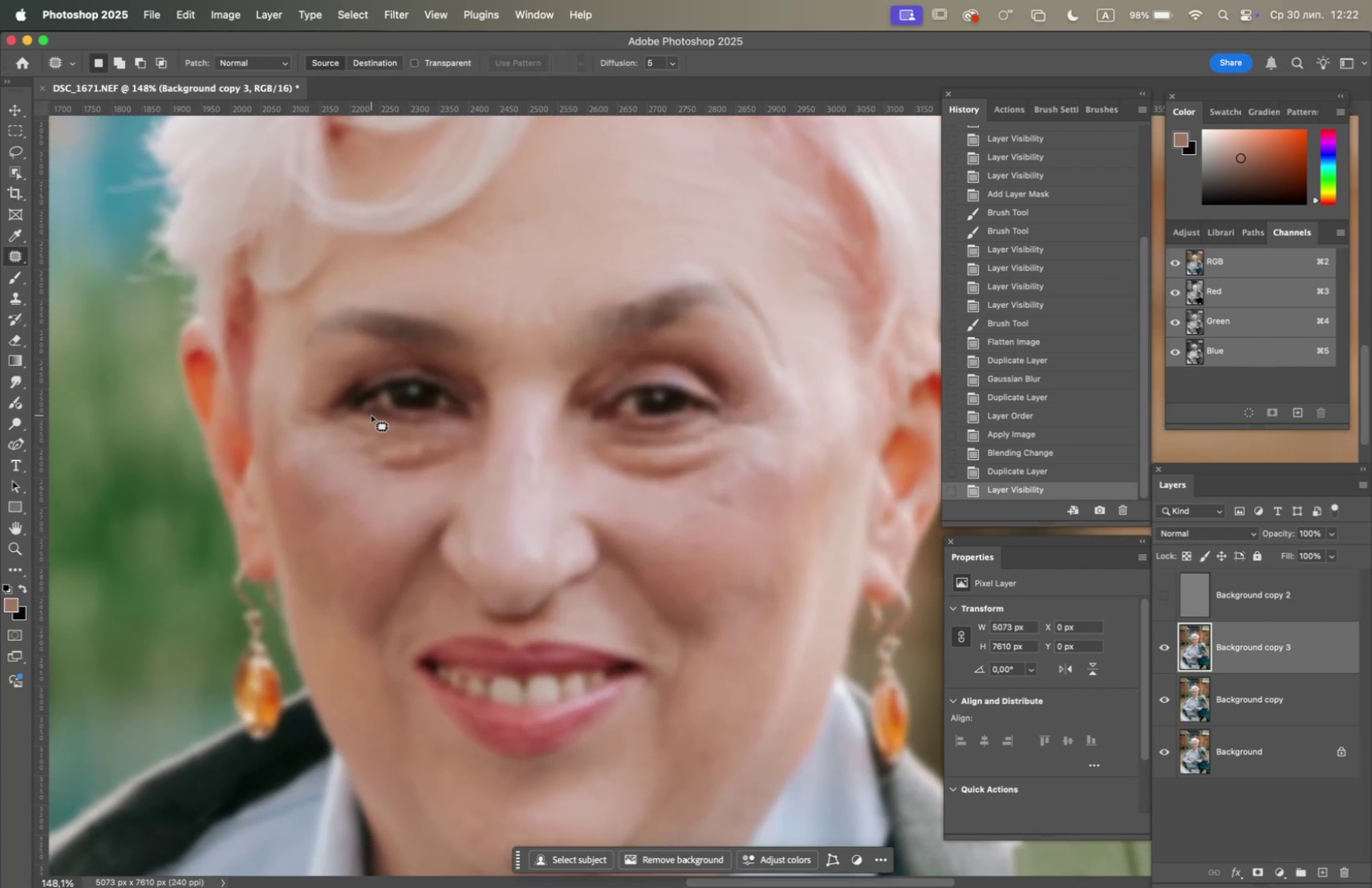 
left_click_drag(start_coordinate=[344, 322], to_coordinate=[199, 281])
 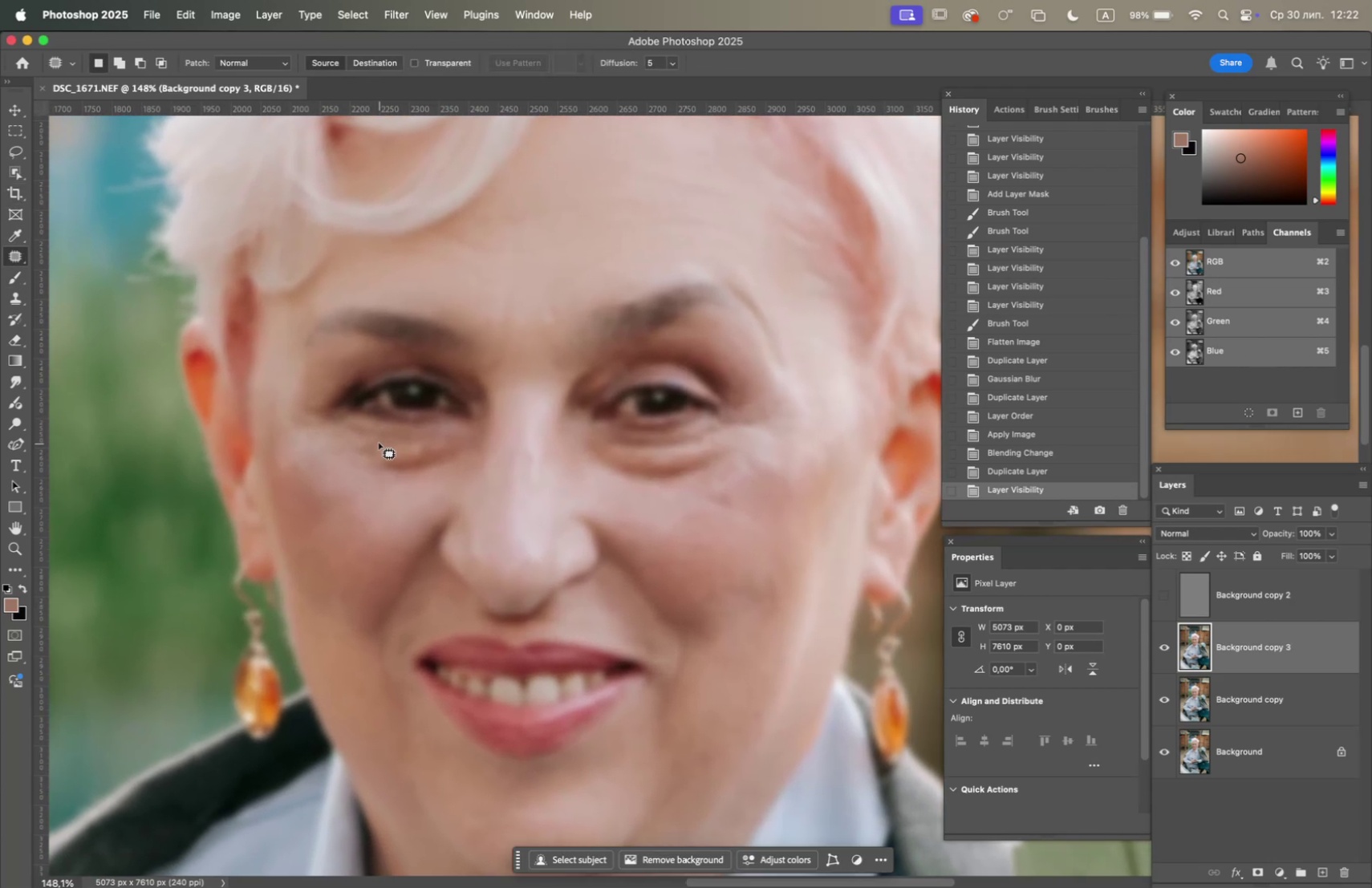 
left_click_drag(start_coordinate=[381, 438], to_coordinate=[374, 436])
 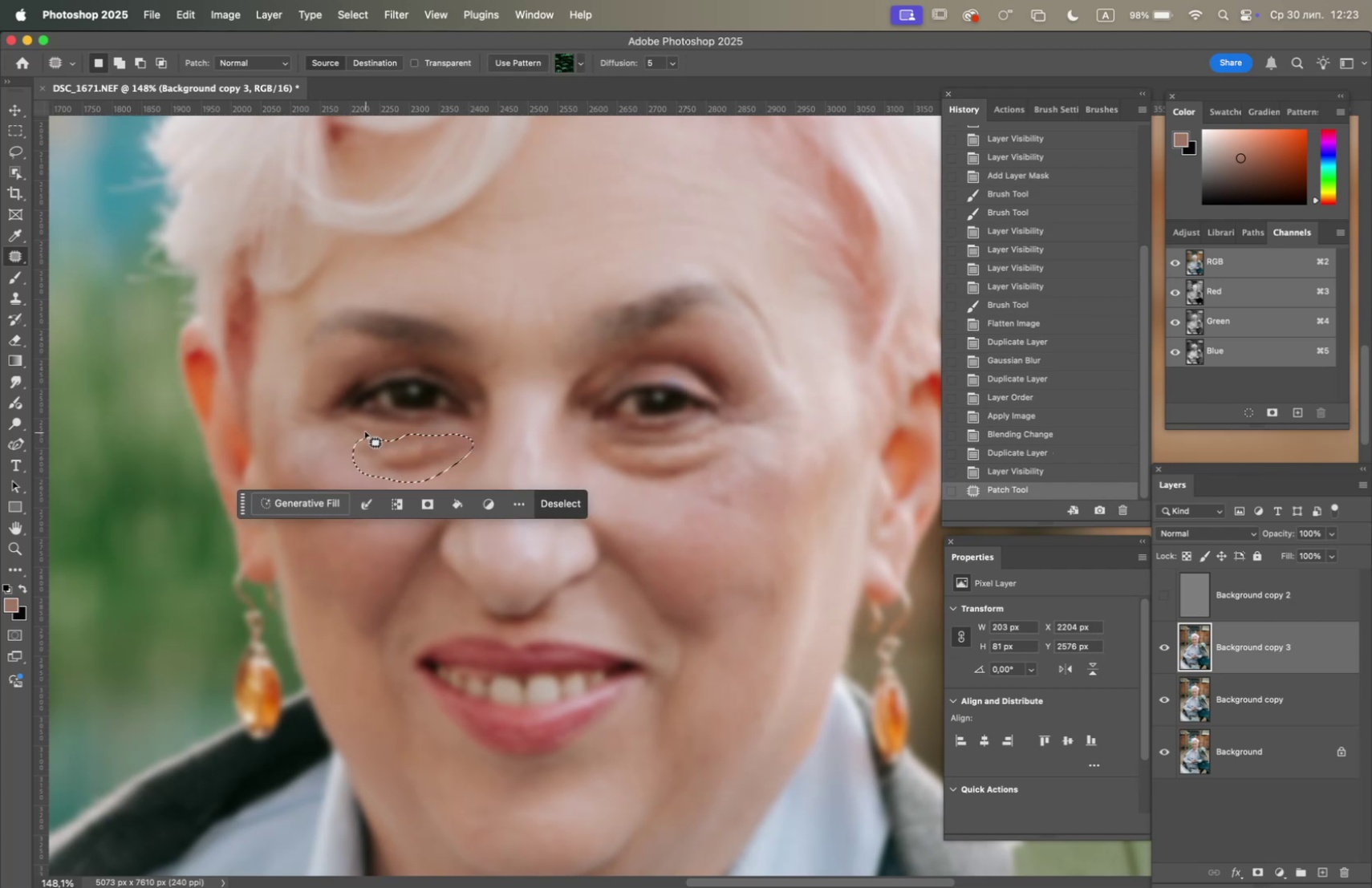 
key(F5)
 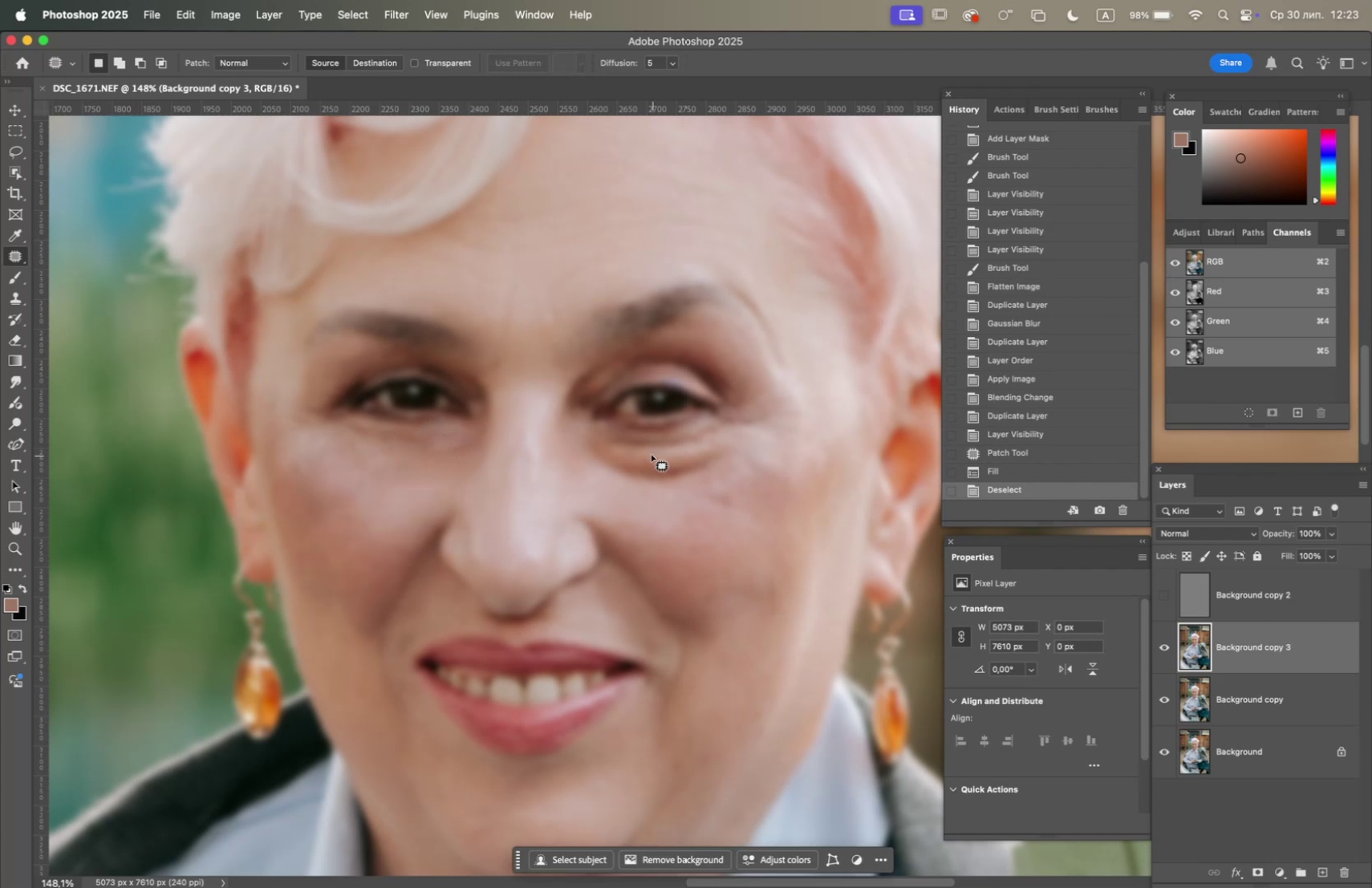 
left_click_drag(start_coordinate=[632, 442], to_coordinate=[717, 432])
 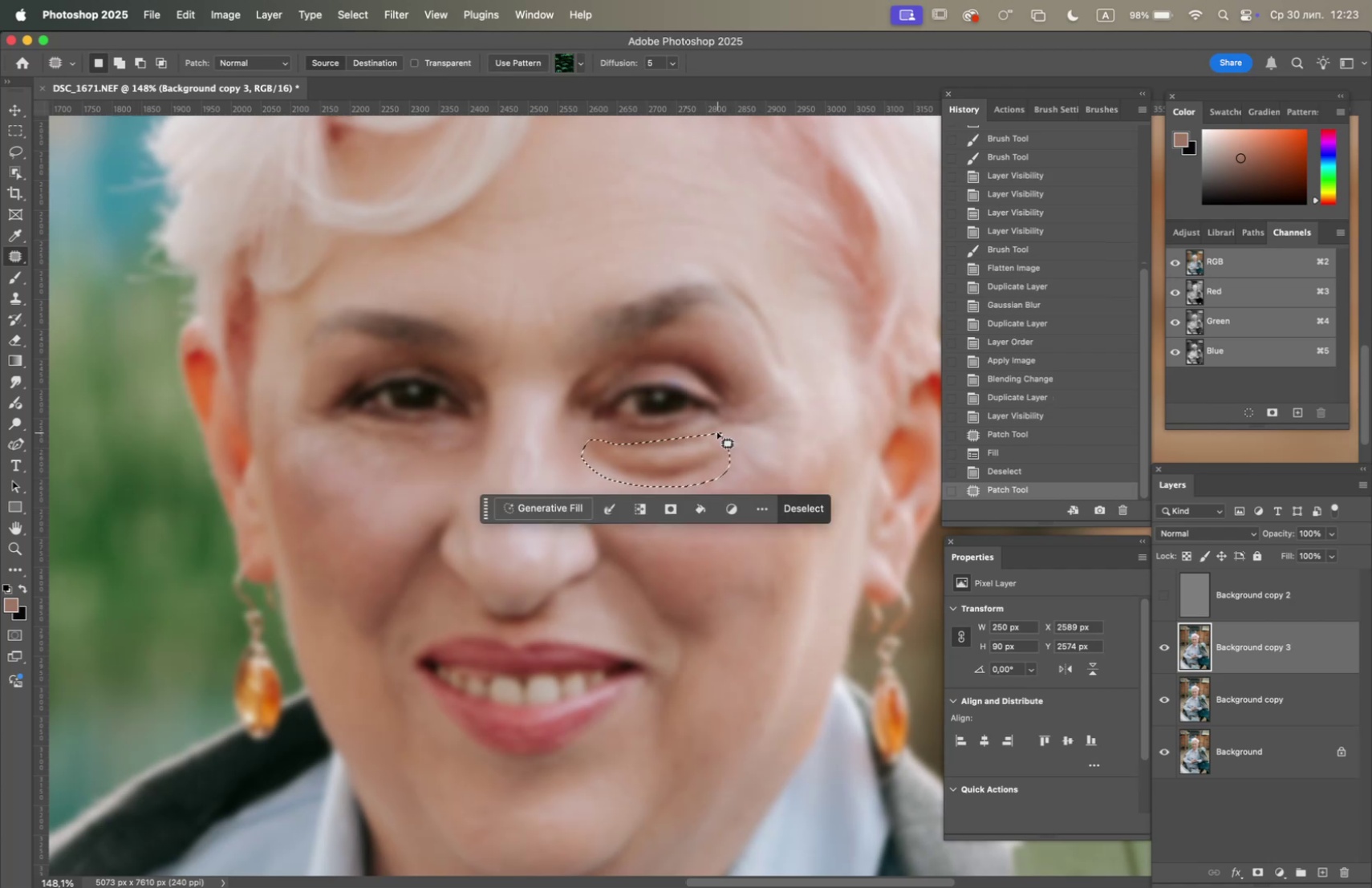 
key(F5)
 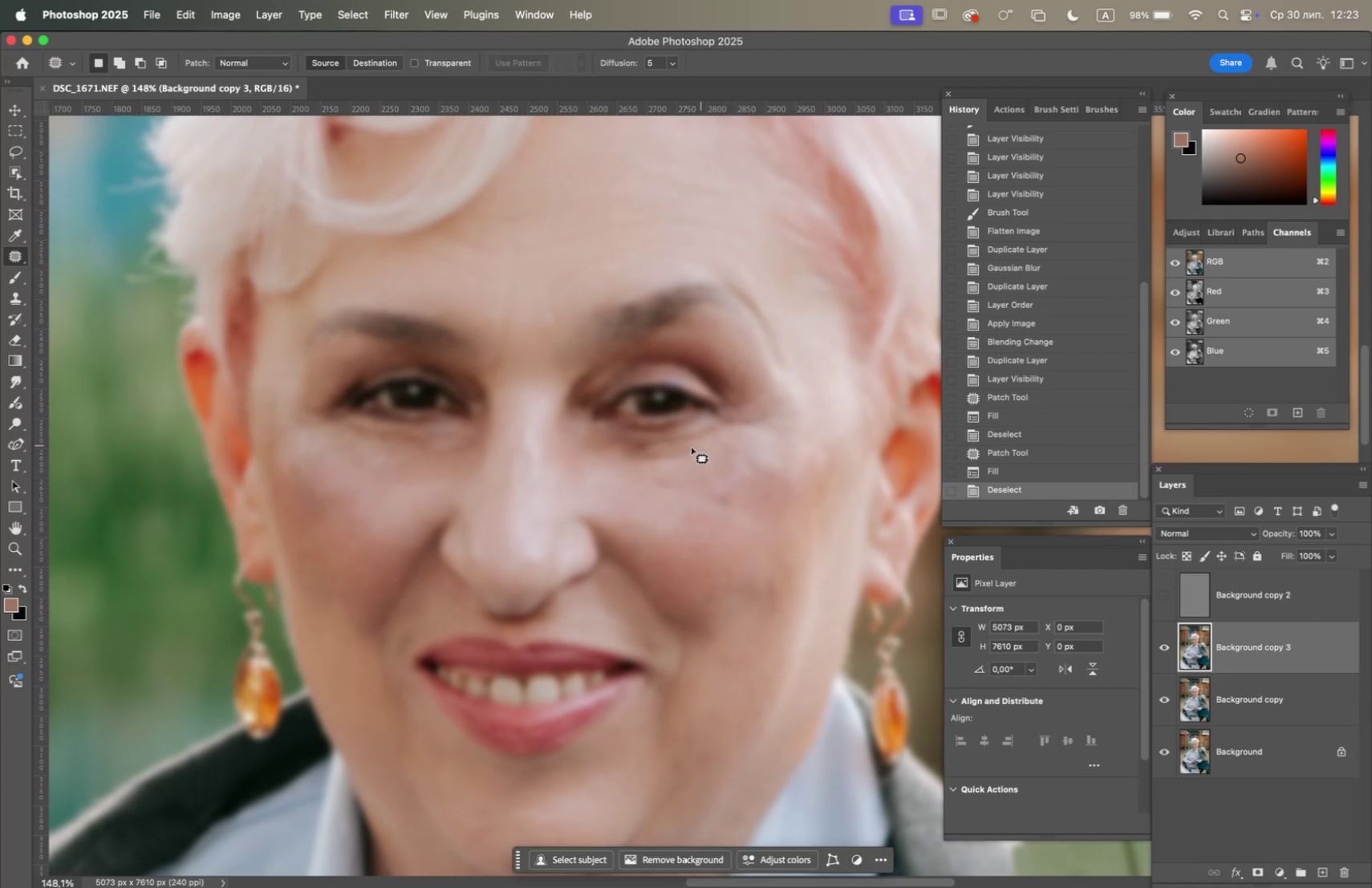 
left_click_drag(start_coordinate=[671, 449], to_coordinate=[622, 449])
 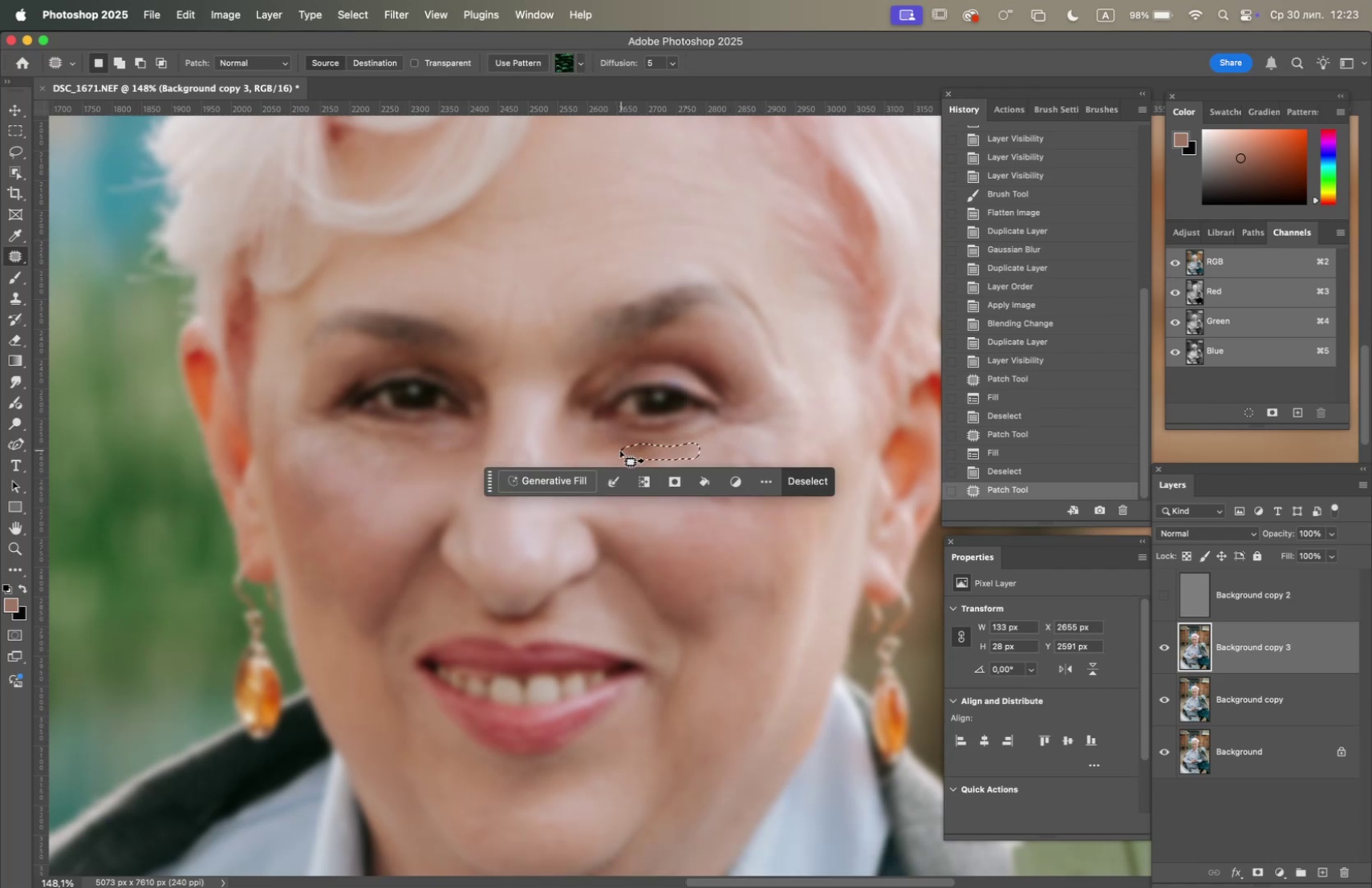 
key(F5)
 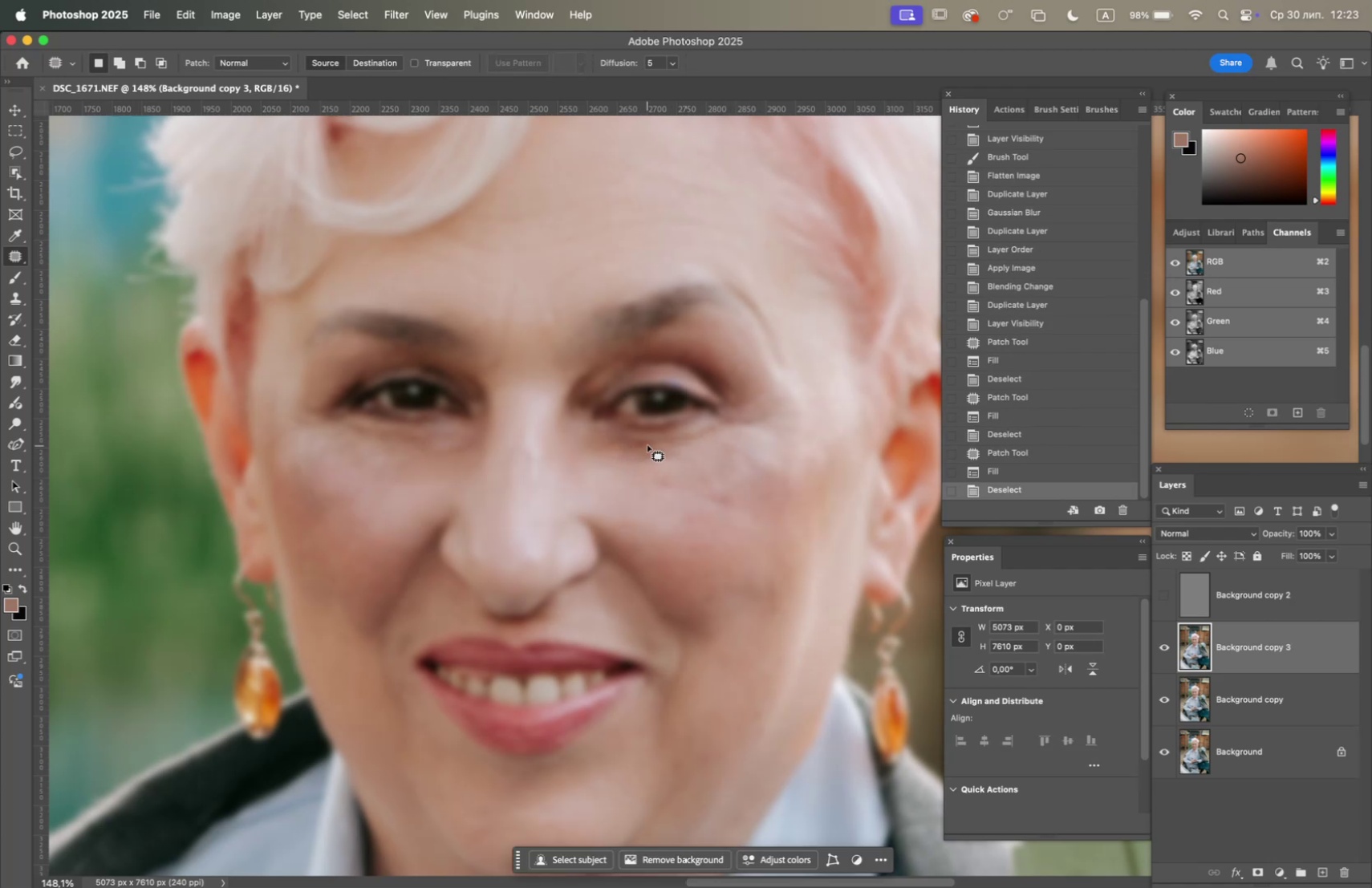 
left_click_drag(start_coordinate=[654, 444], to_coordinate=[665, 448])
 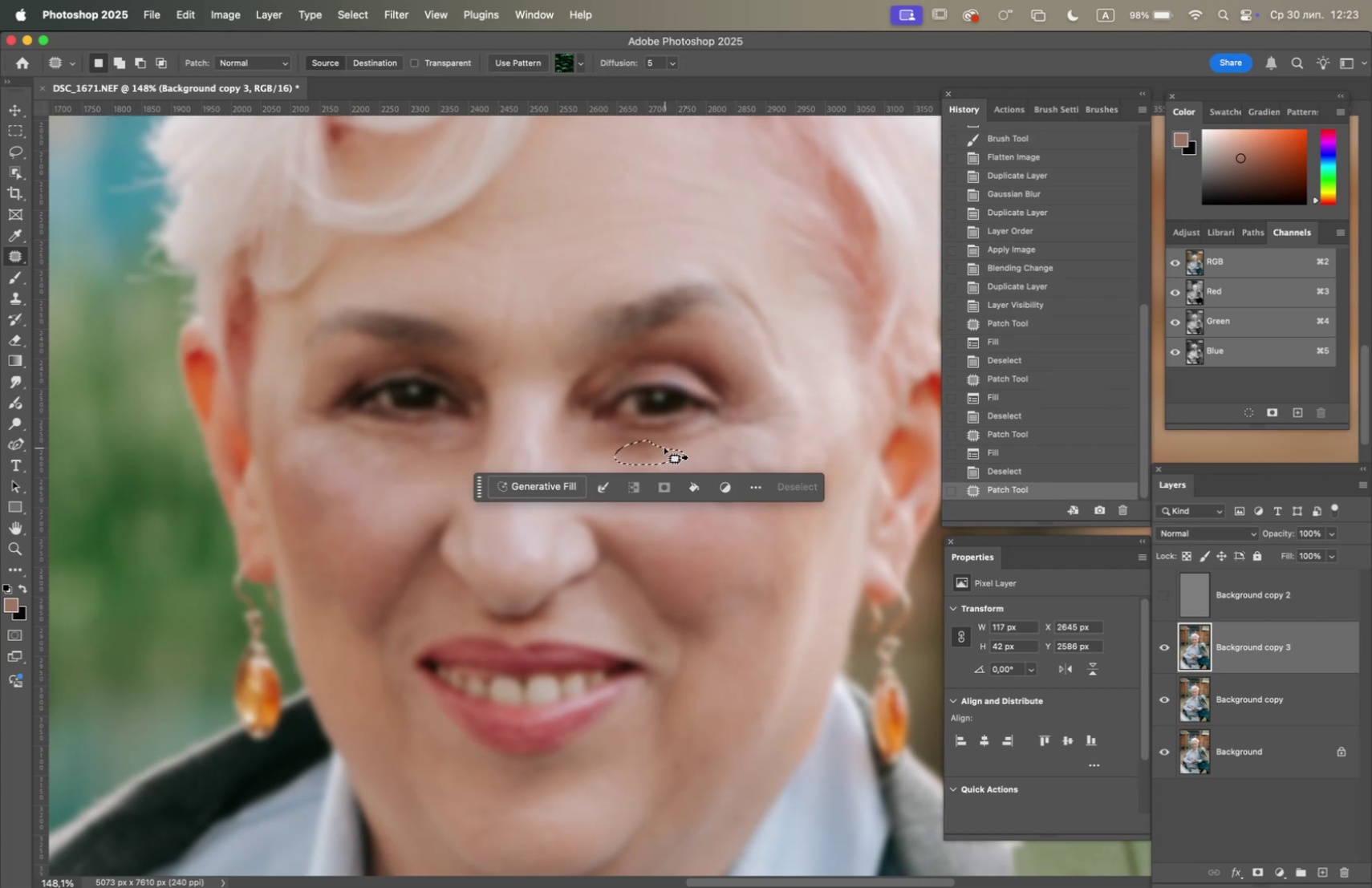 
key(F5)
 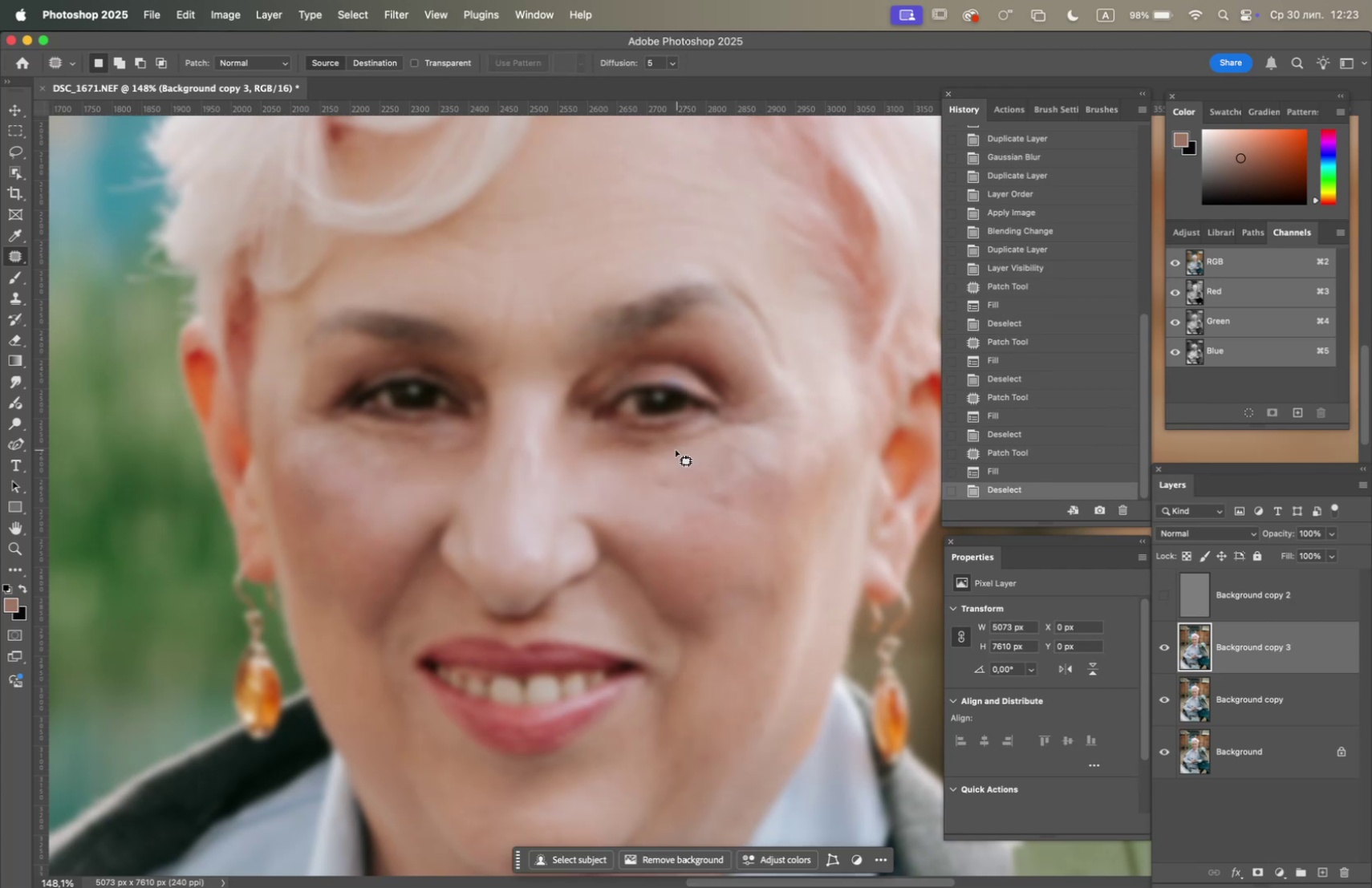 
left_click_drag(start_coordinate=[664, 444], to_coordinate=[671, 449])
 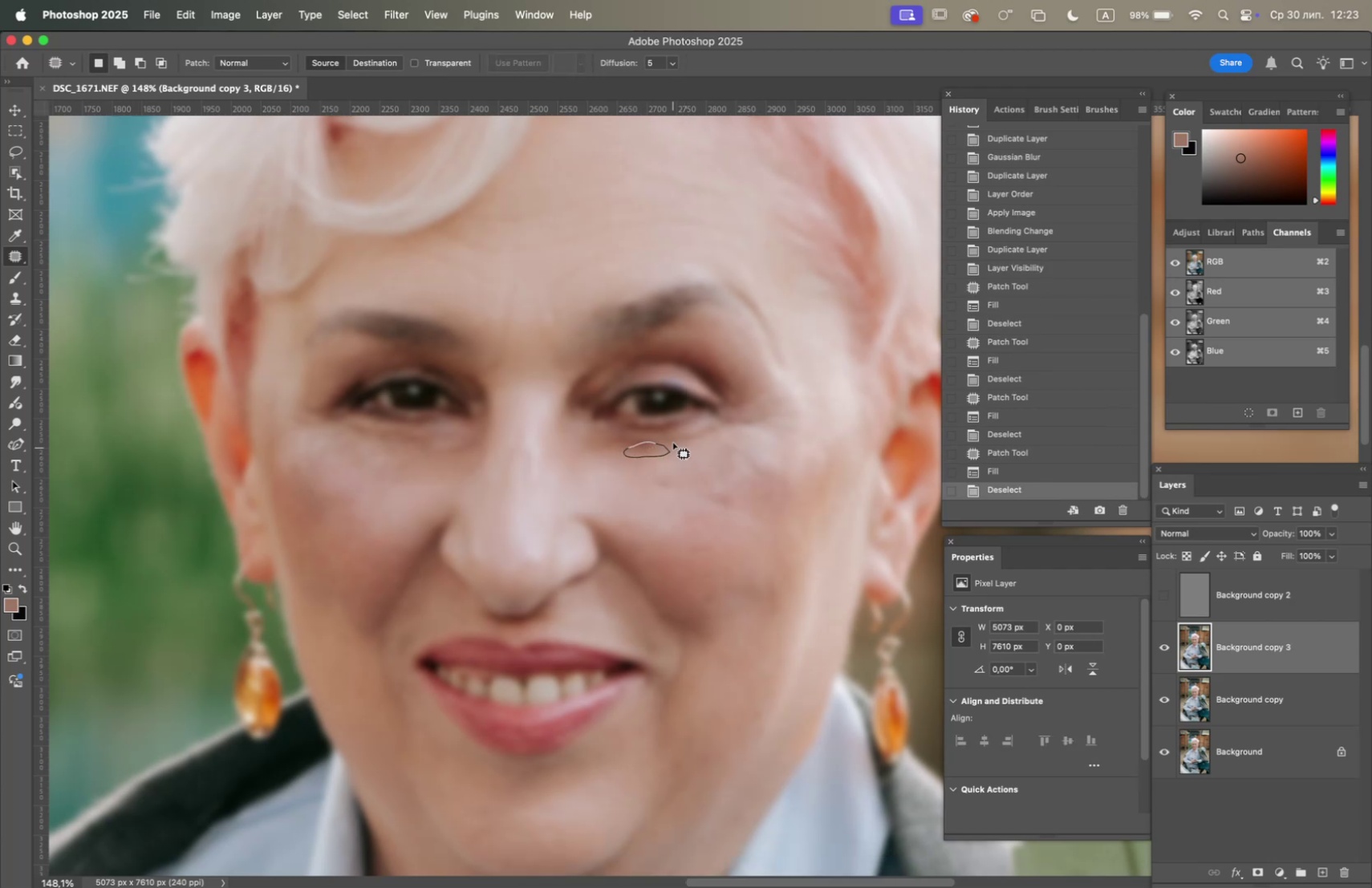 
key(F5)
 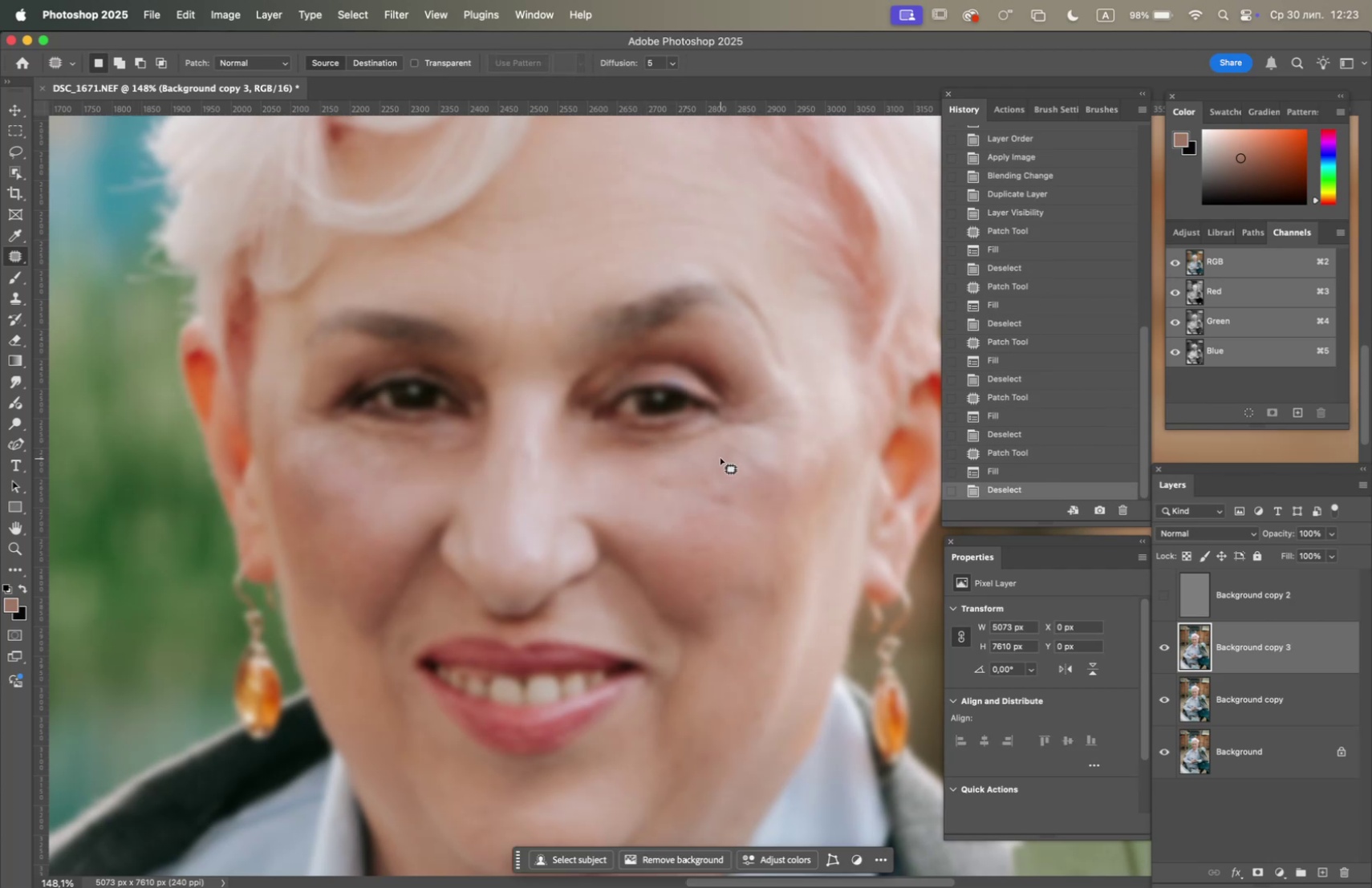 
left_click_drag(start_coordinate=[685, 478], to_coordinate=[678, 491])
 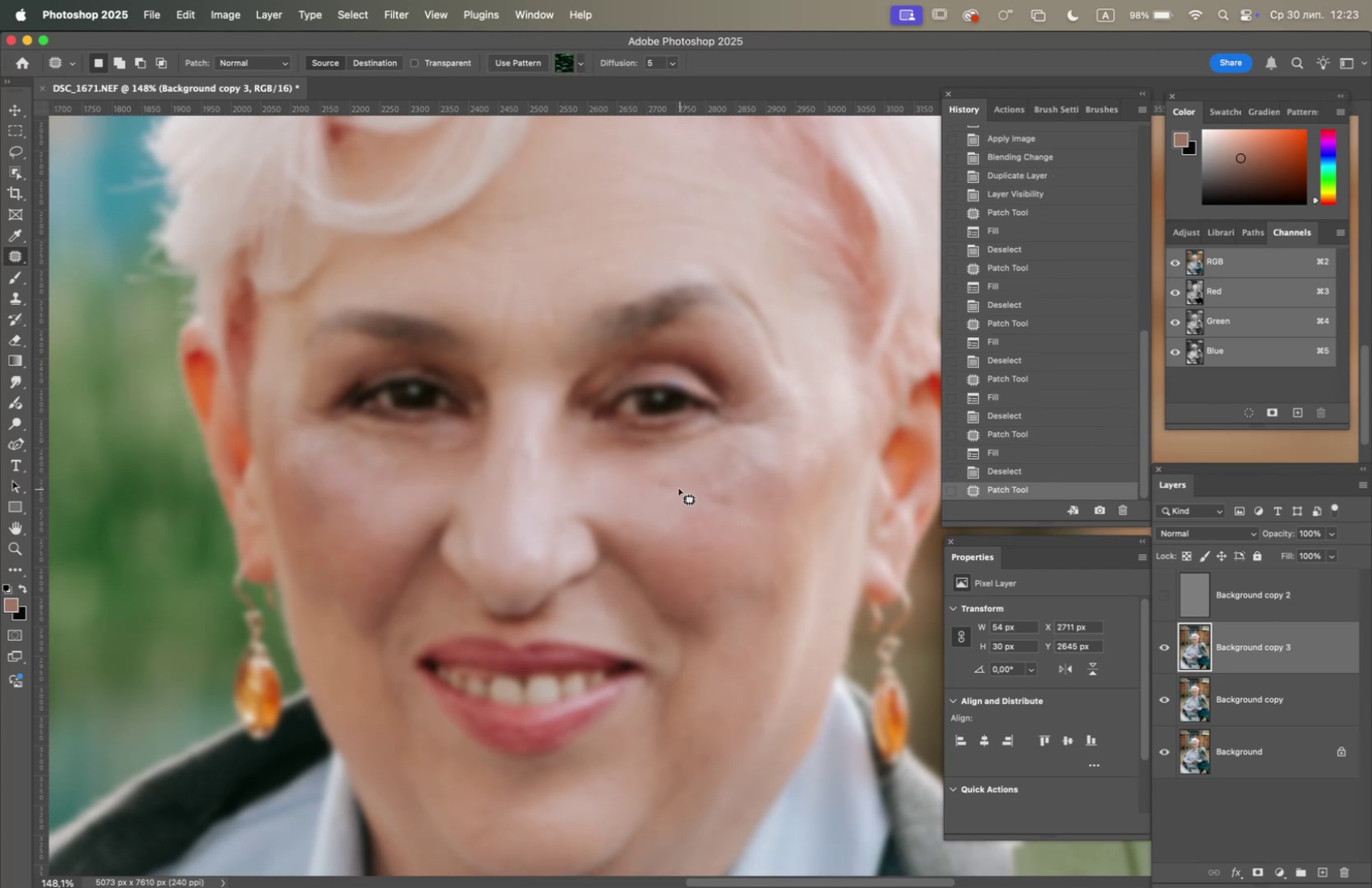 
key(F5)
 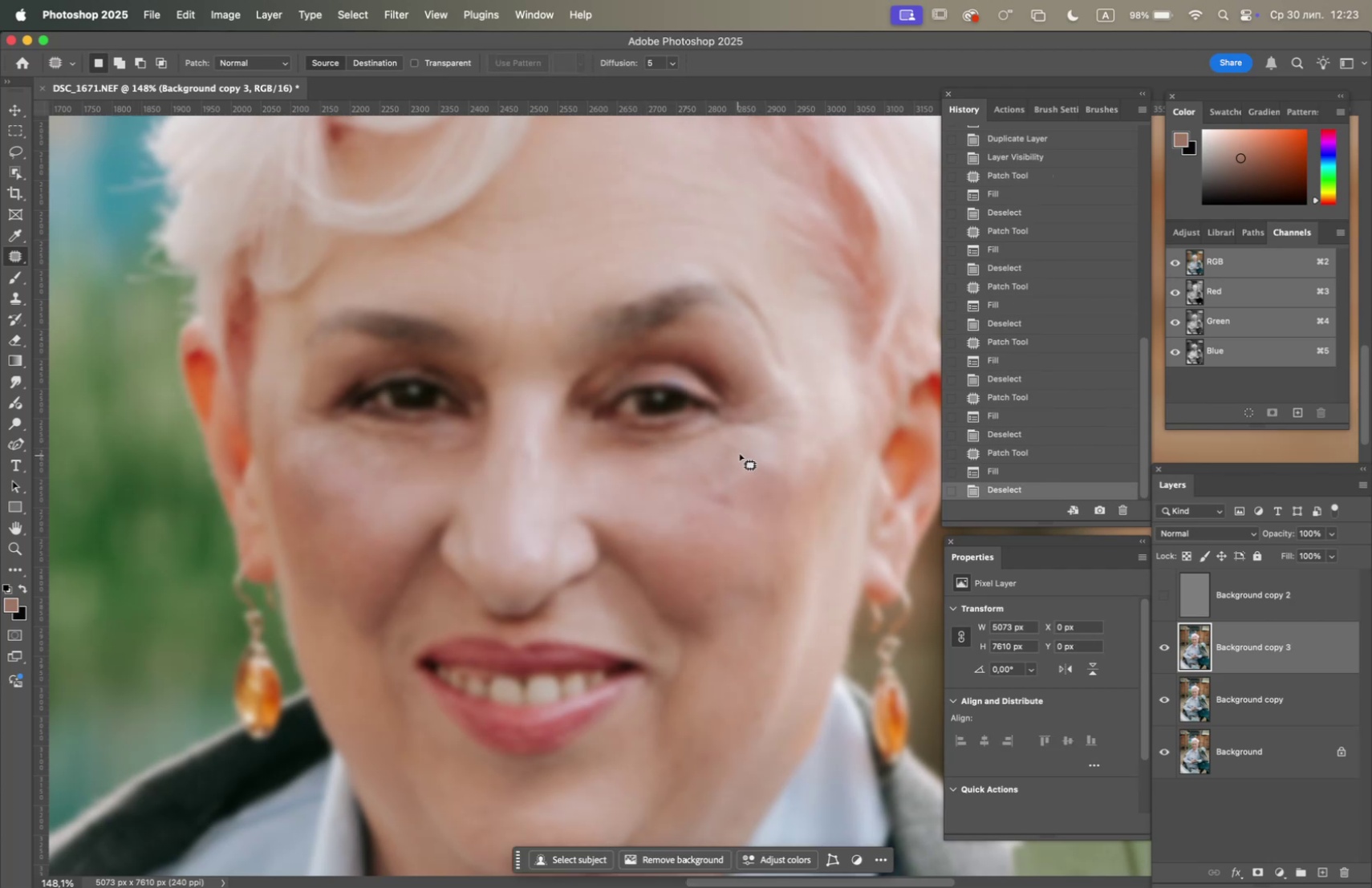 
left_click_drag(start_coordinate=[747, 440], to_coordinate=[764, 459])
 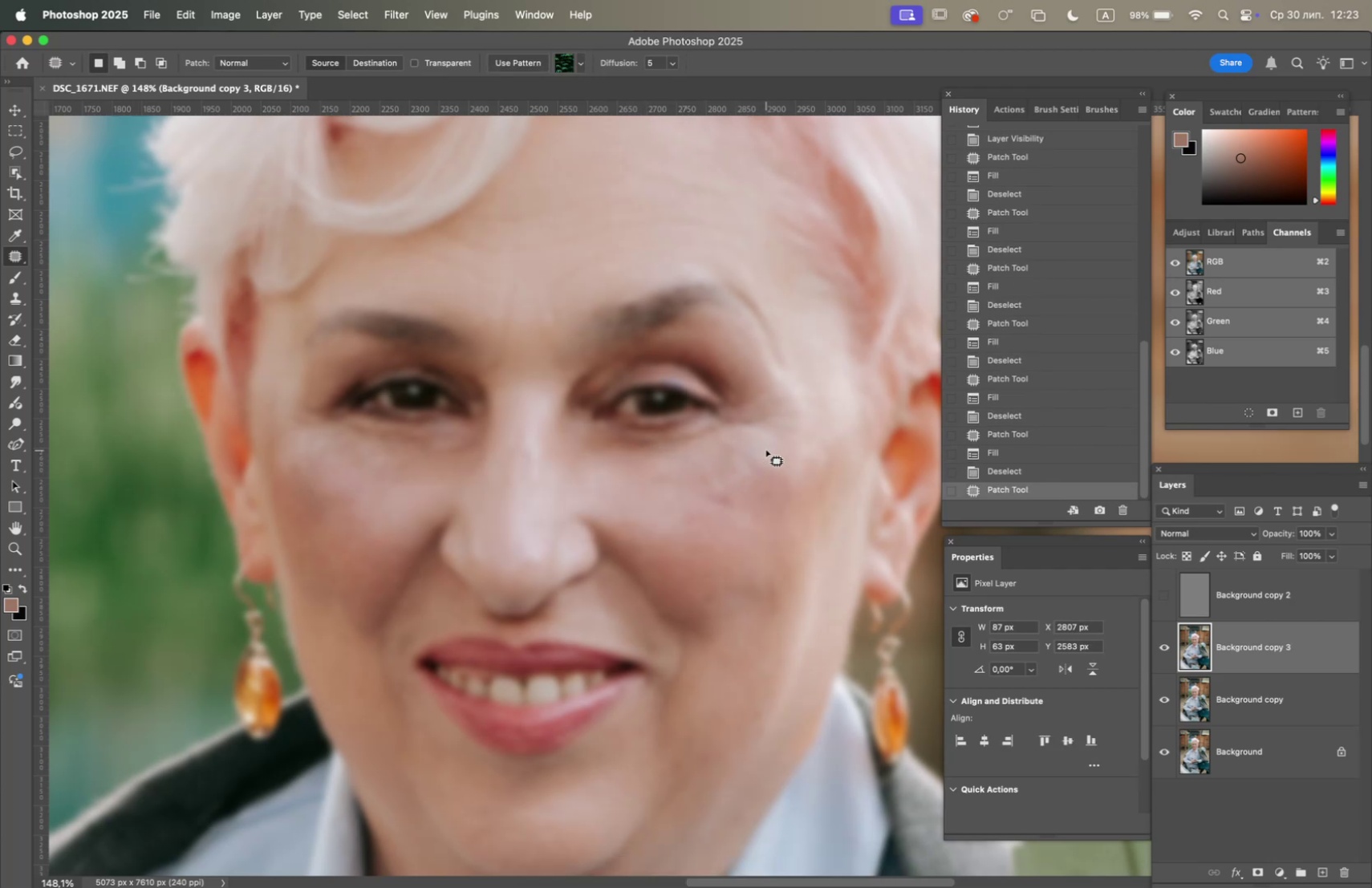 
key(F5)
 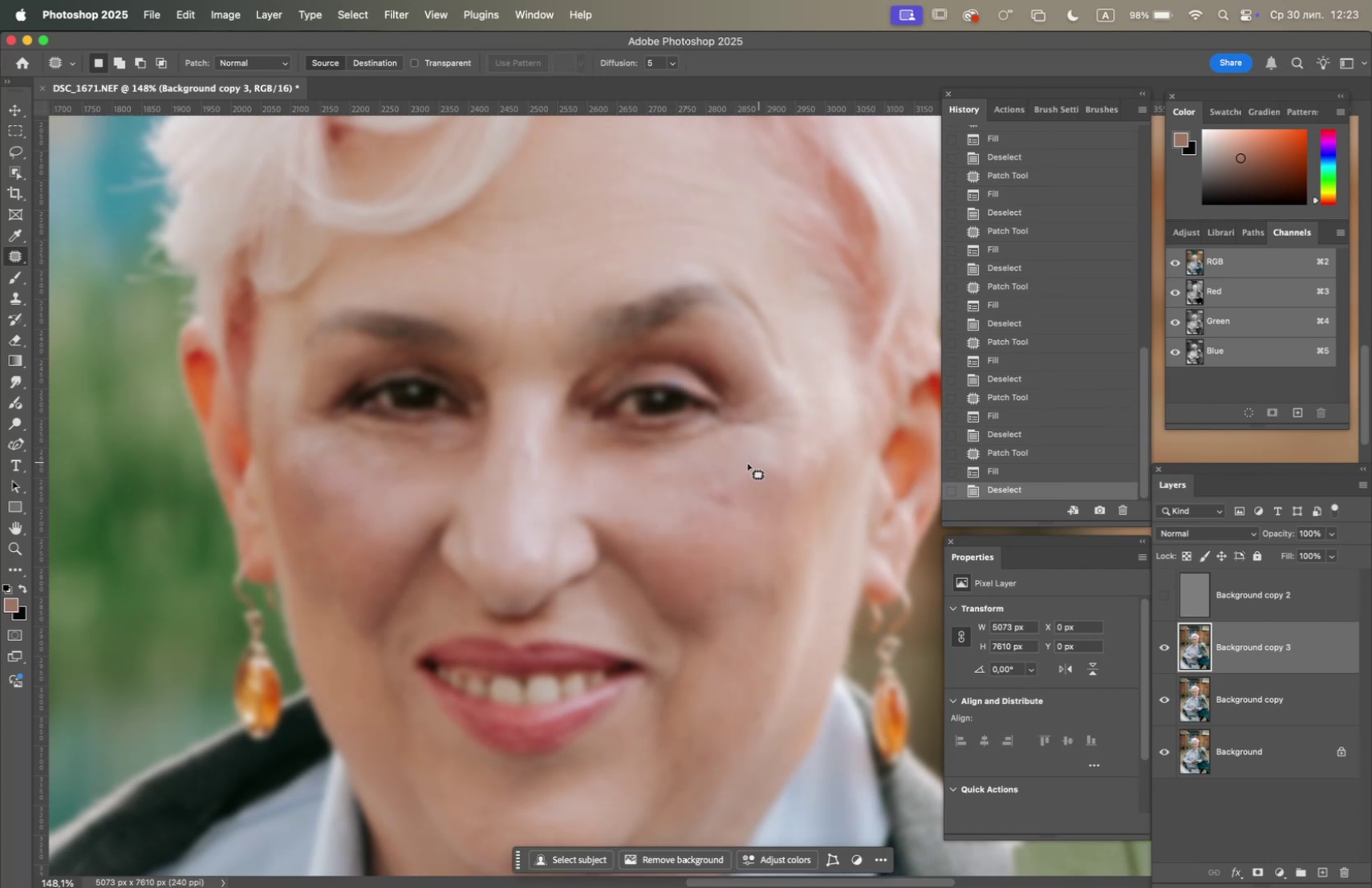 
left_click_drag(start_coordinate=[737, 461], to_coordinate=[737, 486])
 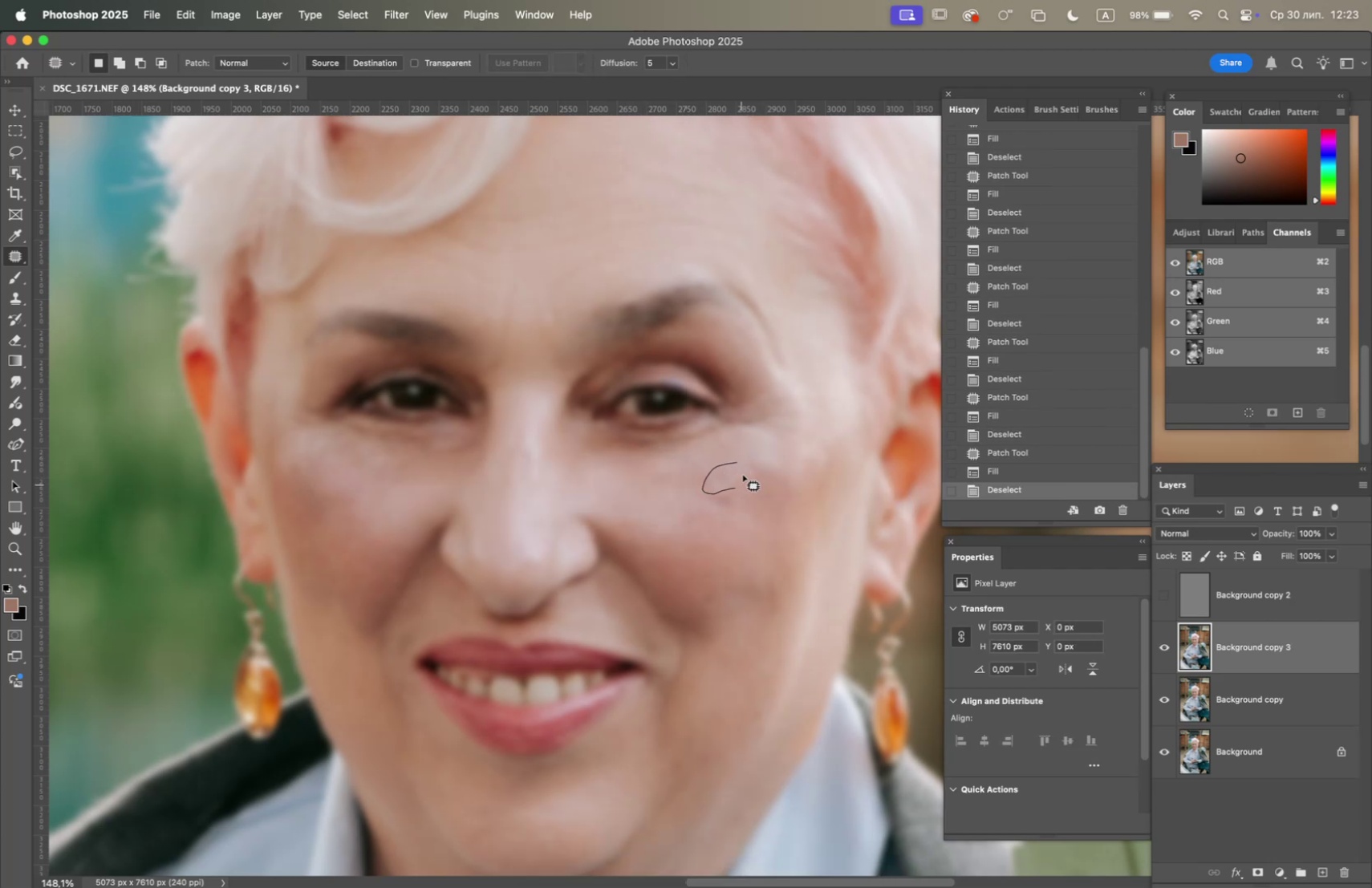 
key(F5)
 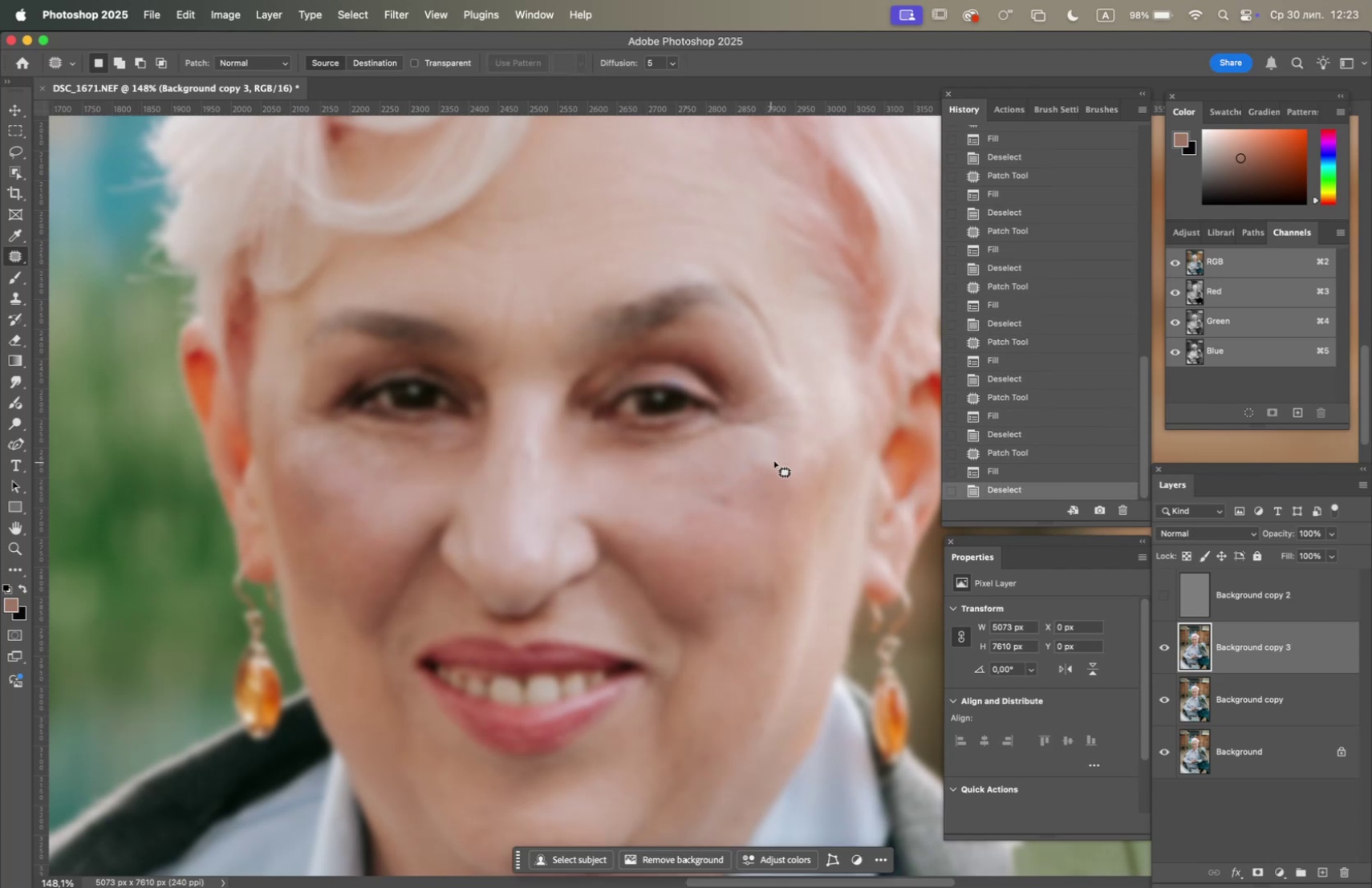 
left_click_drag(start_coordinate=[773, 460], to_coordinate=[747, 473])
 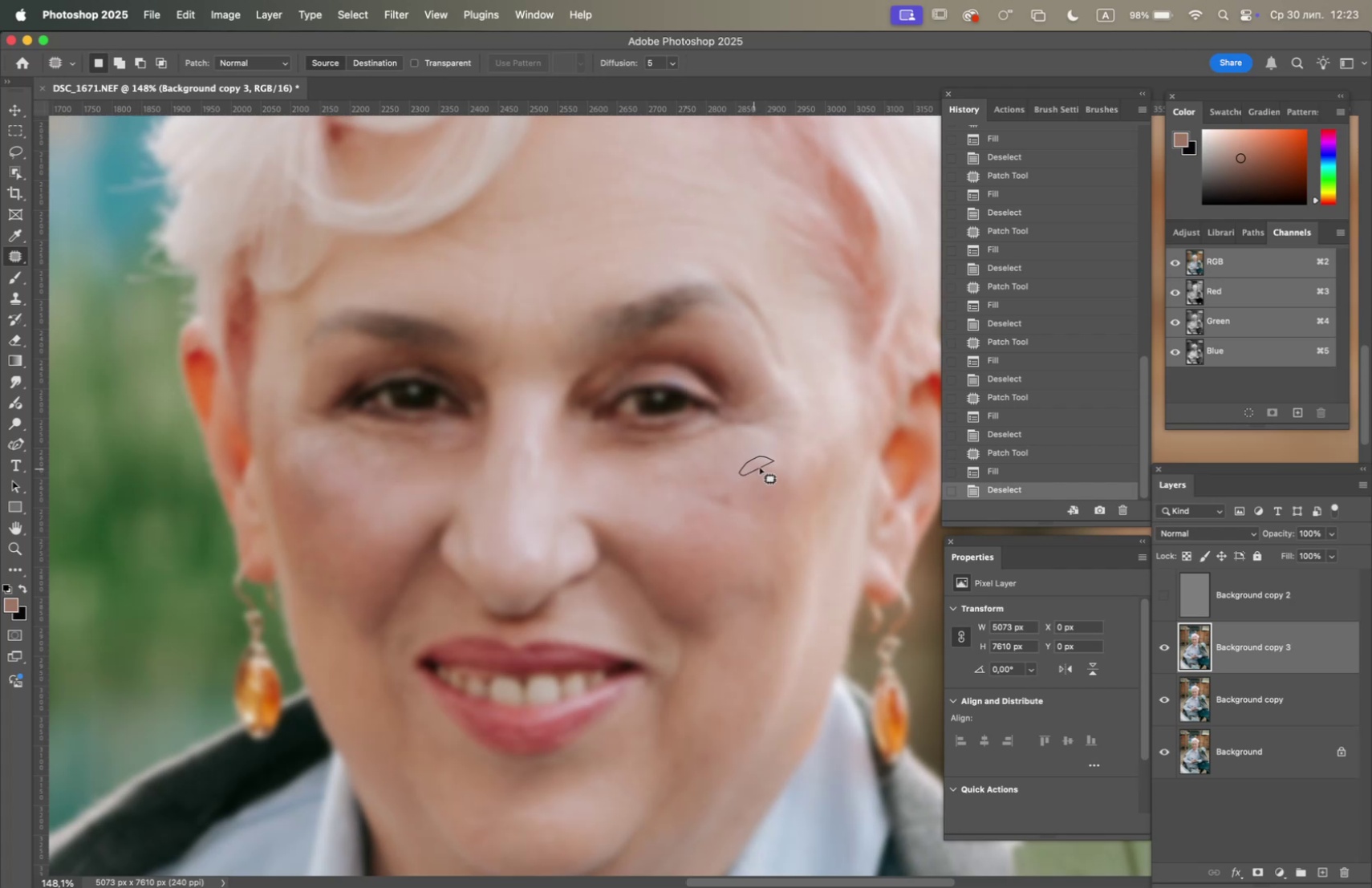 
key(F5)
 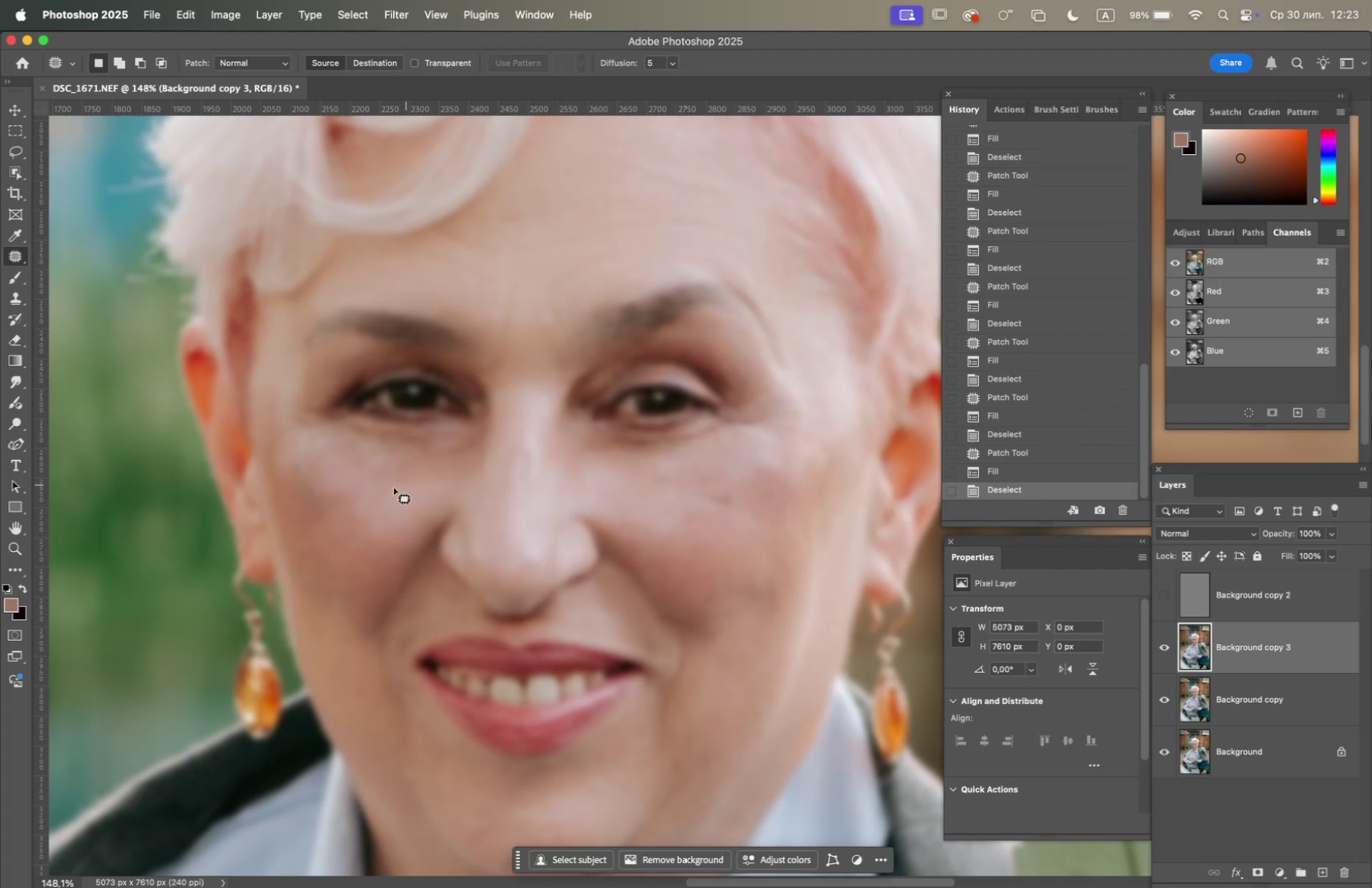 
left_click_drag(start_coordinate=[394, 454], to_coordinate=[426, 452])
 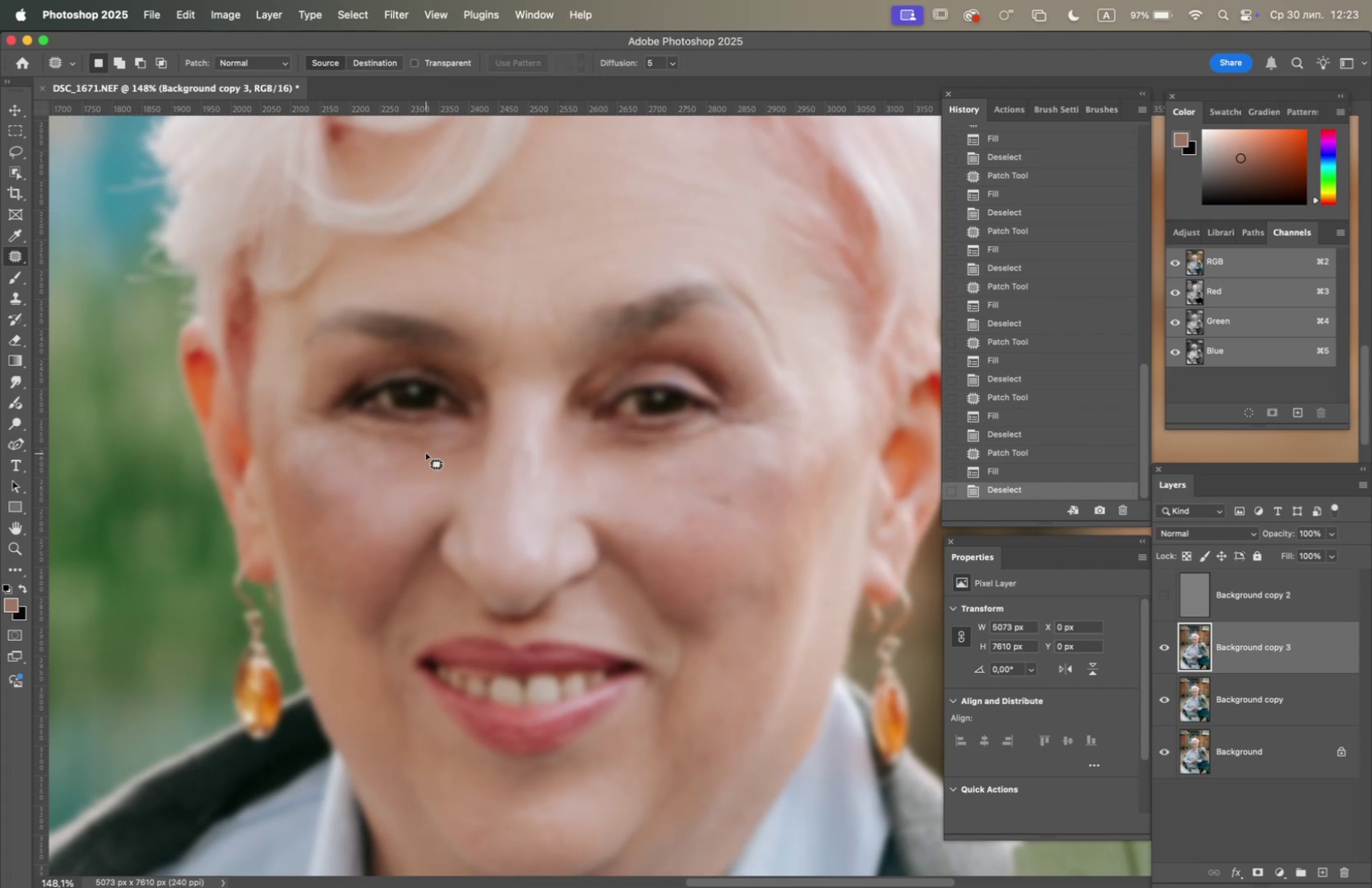 
key(F5)
 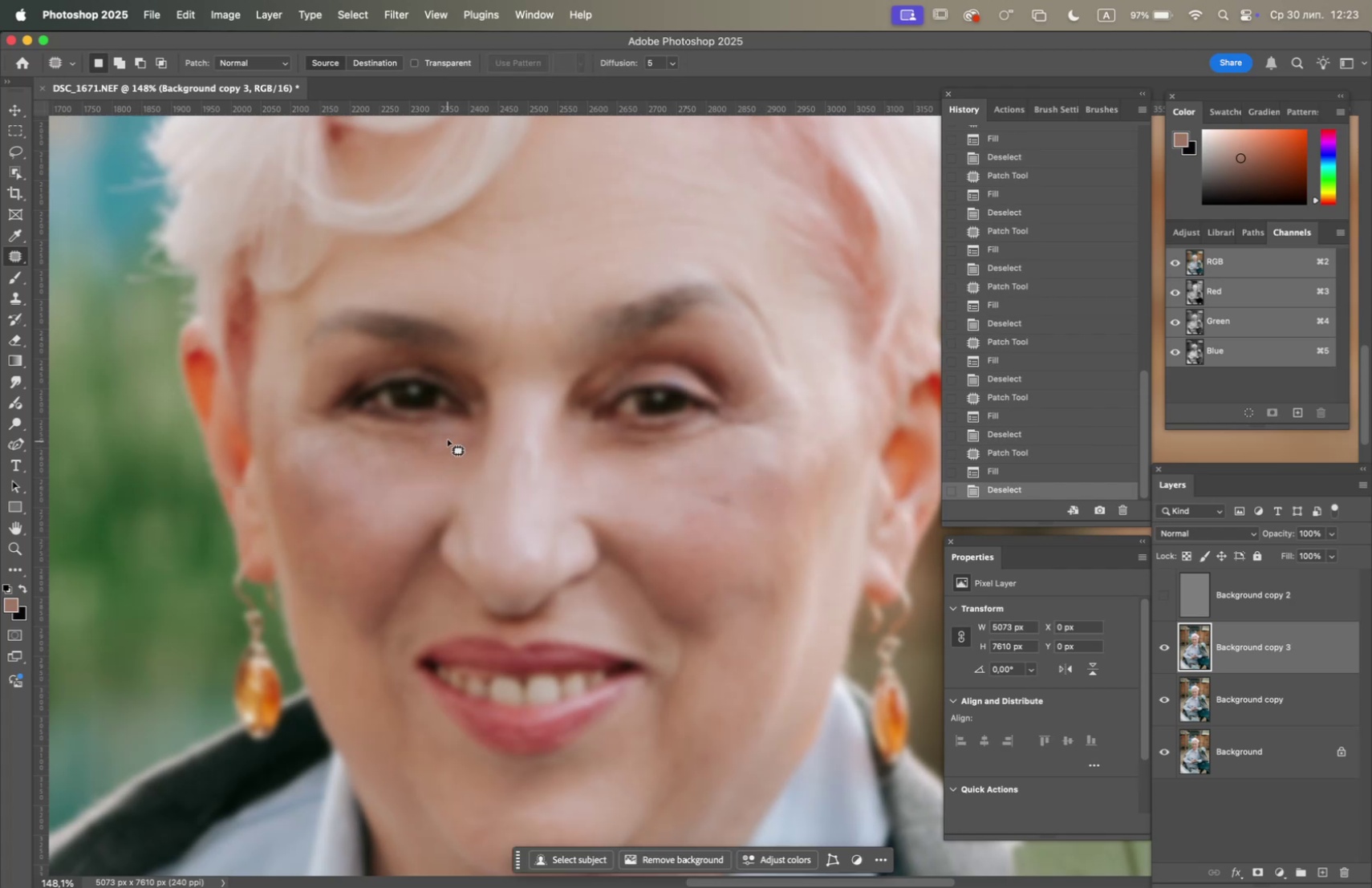 
left_click_drag(start_coordinate=[446, 434], to_coordinate=[475, 439])
 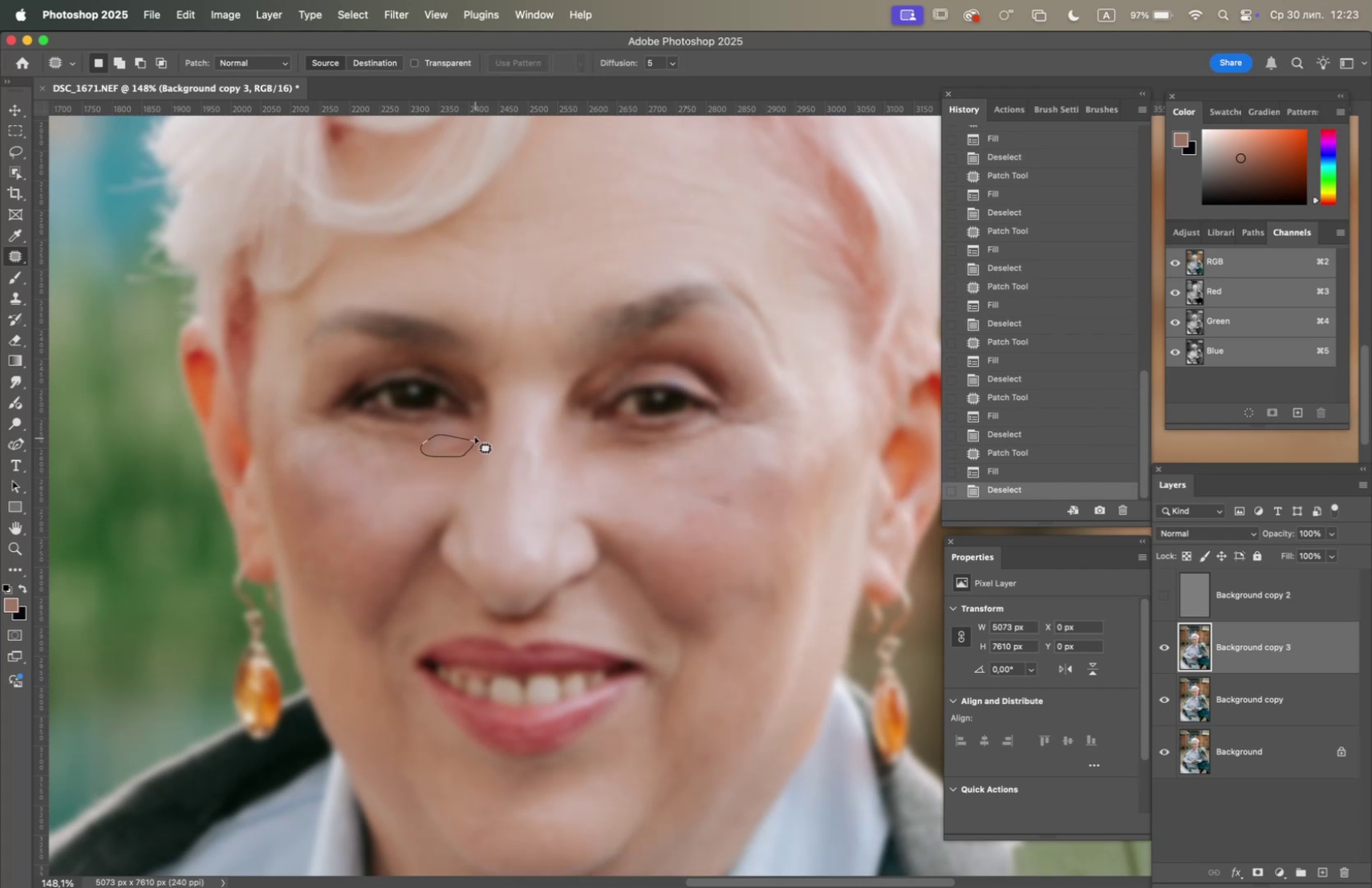 
key(F5)
 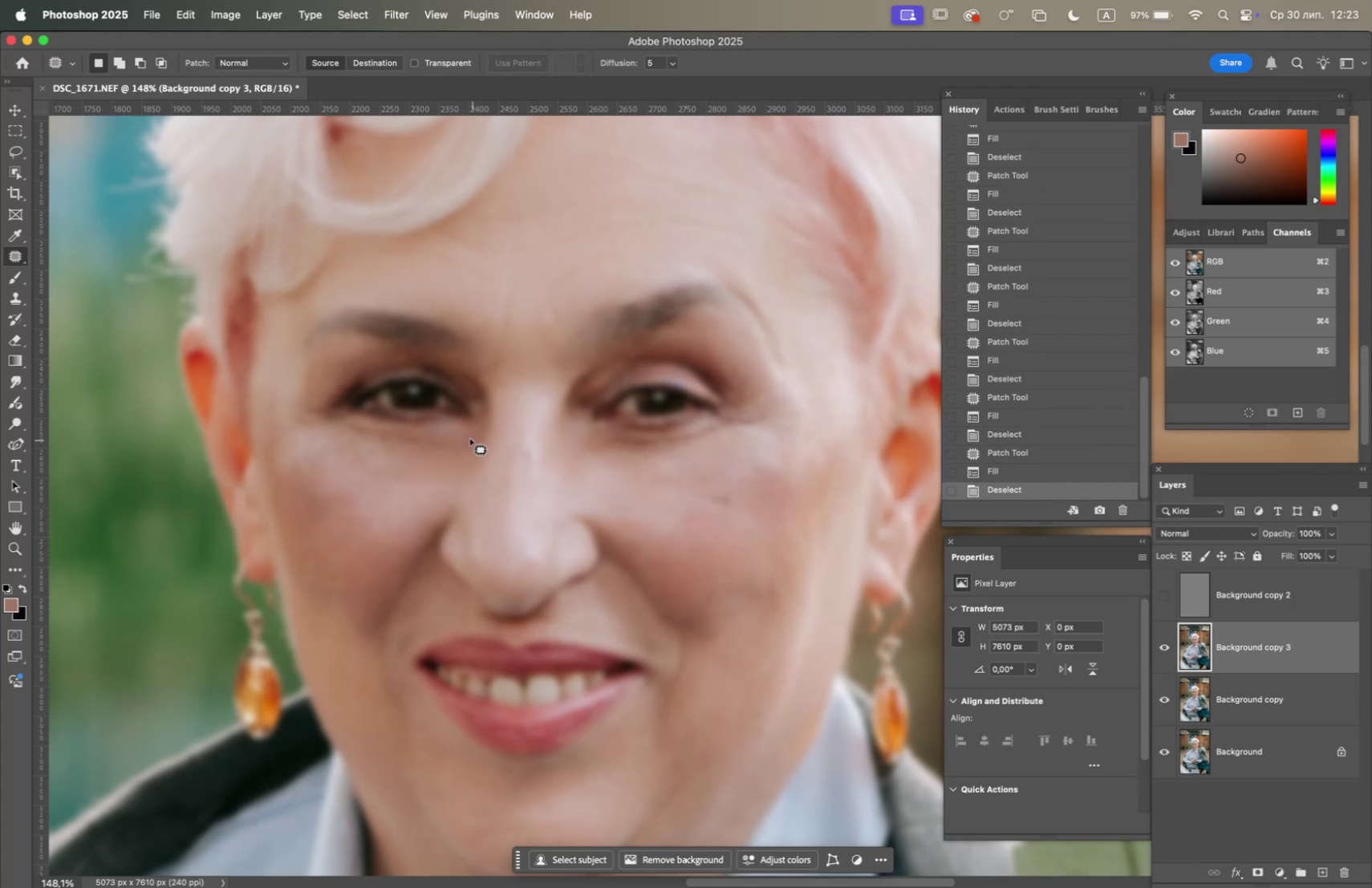 
left_click_drag(start_coordinate=[462, 432], to_coordinate=[469, 424])
 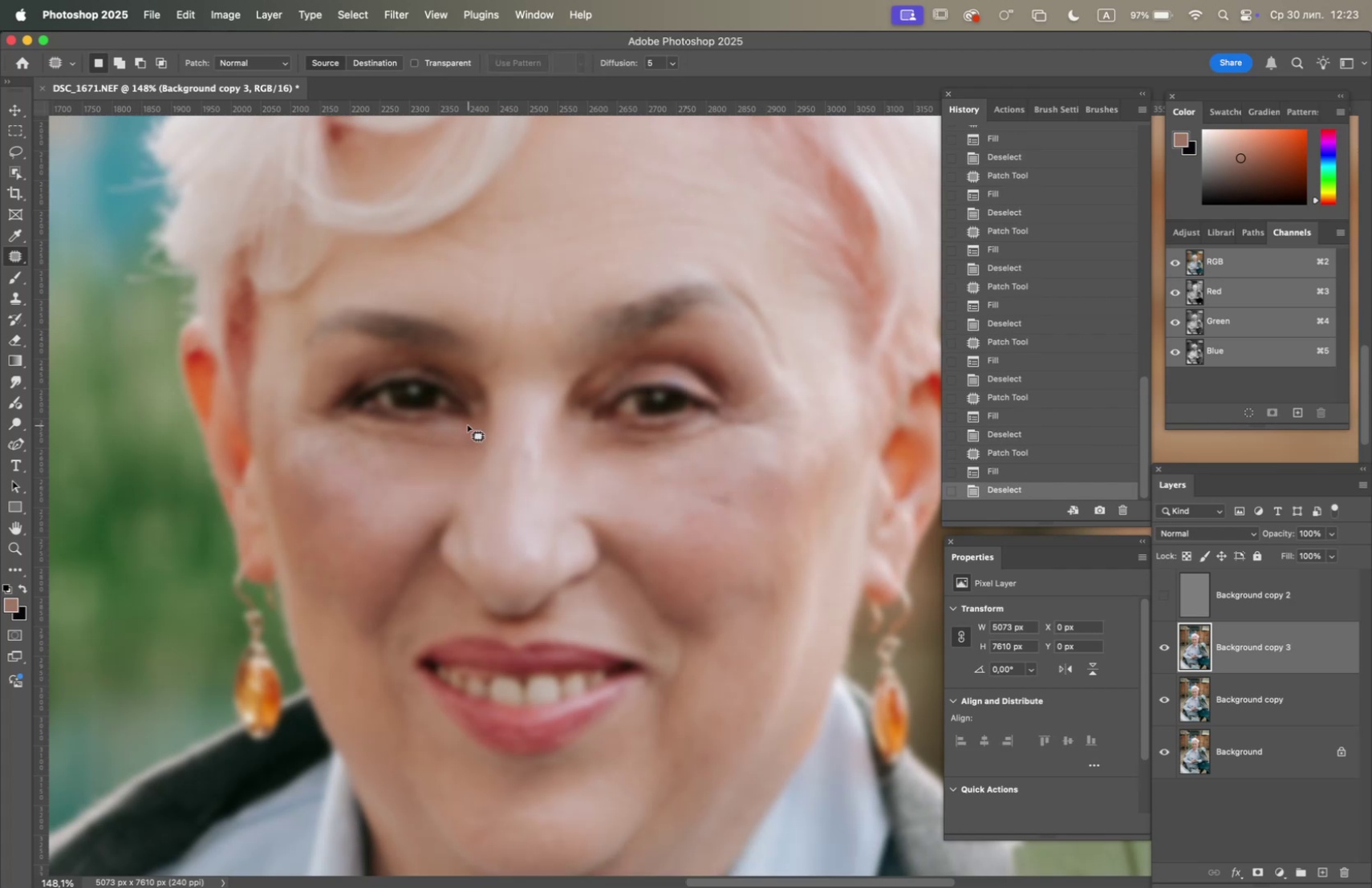 
key(F5)
 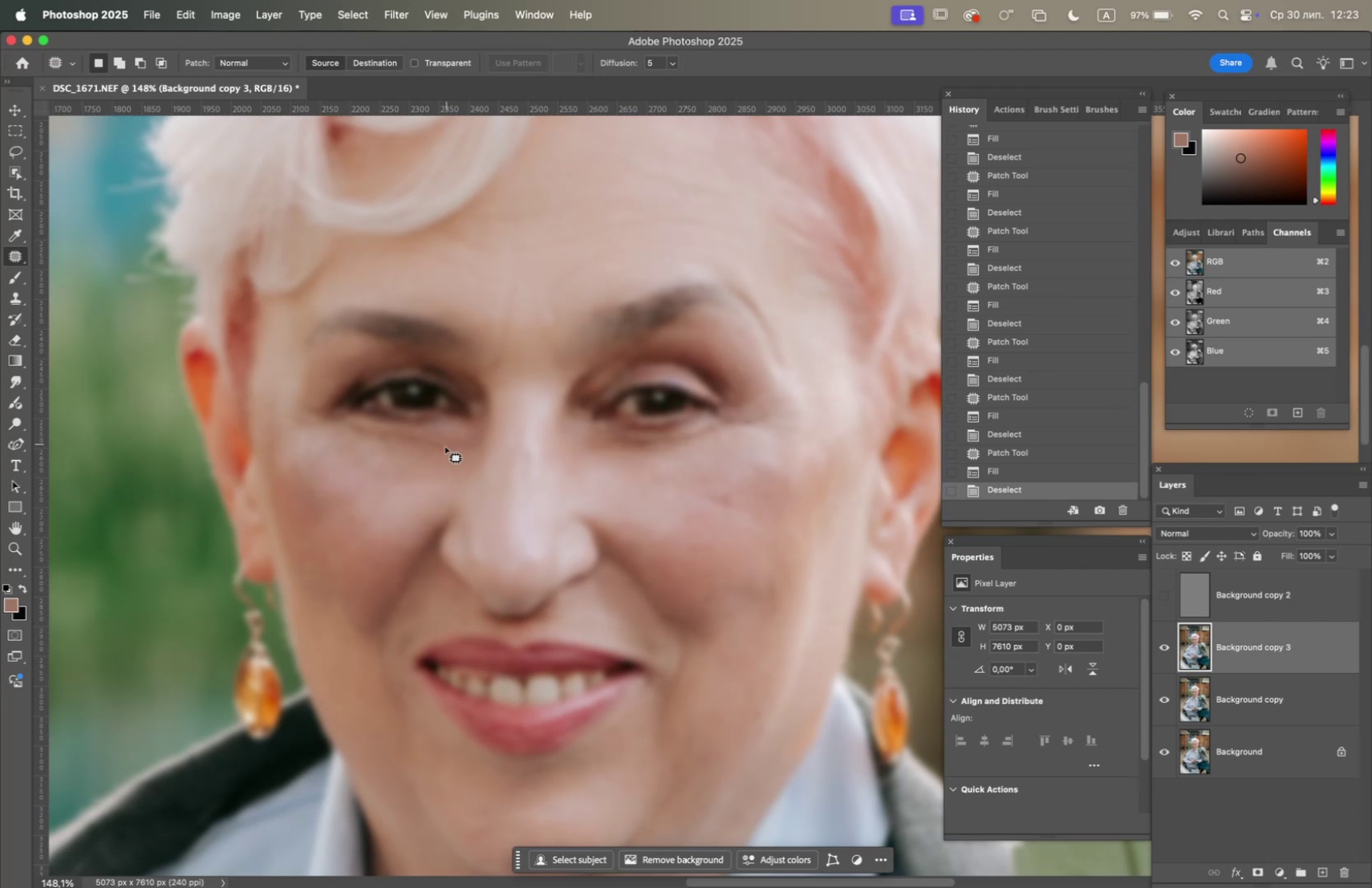 
left_click_drag(start_coordinate=[459, 432], to_coordinate=[473, 434])
 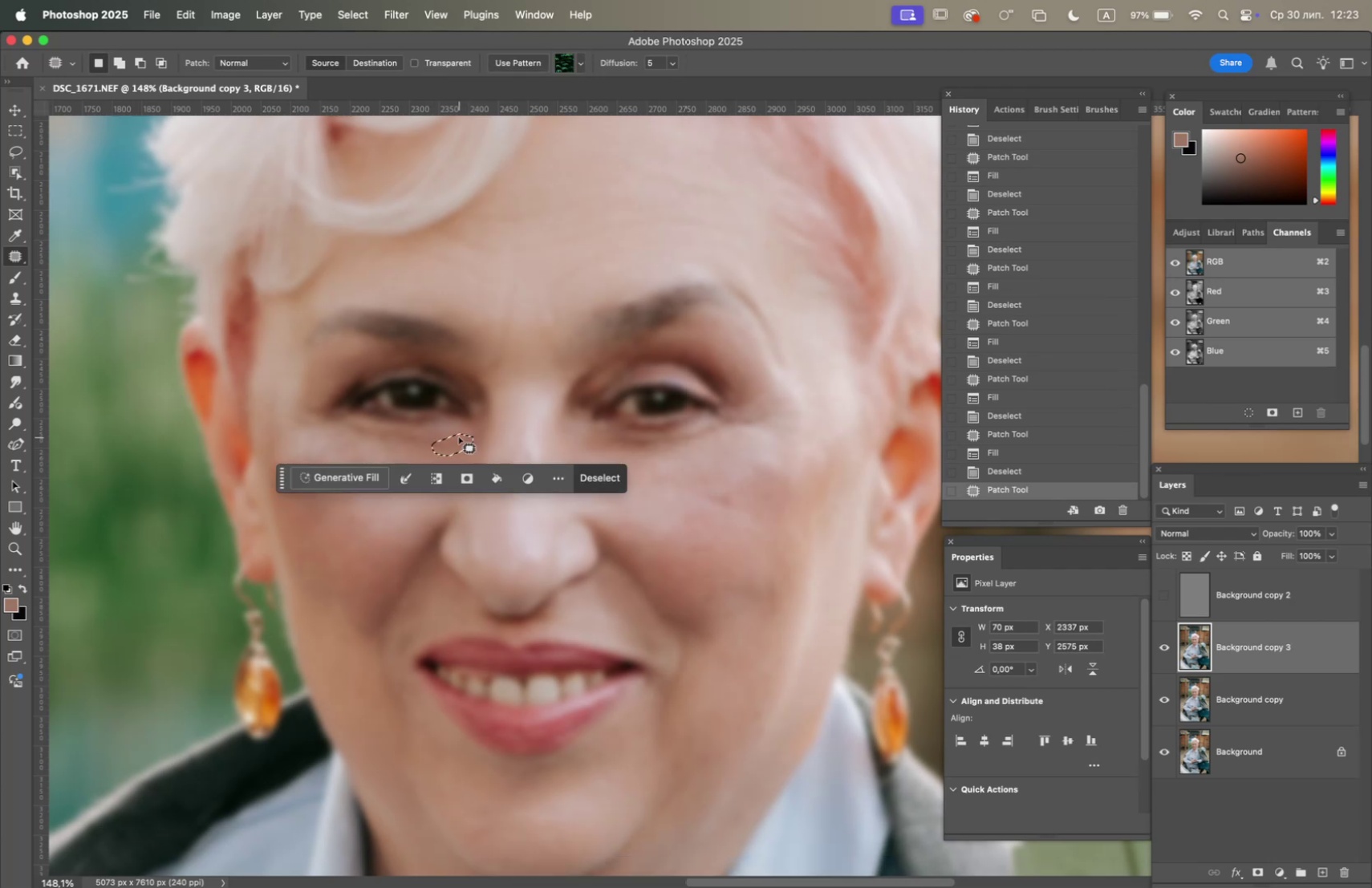 
left_click_drag(start_coordinate=[457, 439], to_coordinate=[440, 459])
 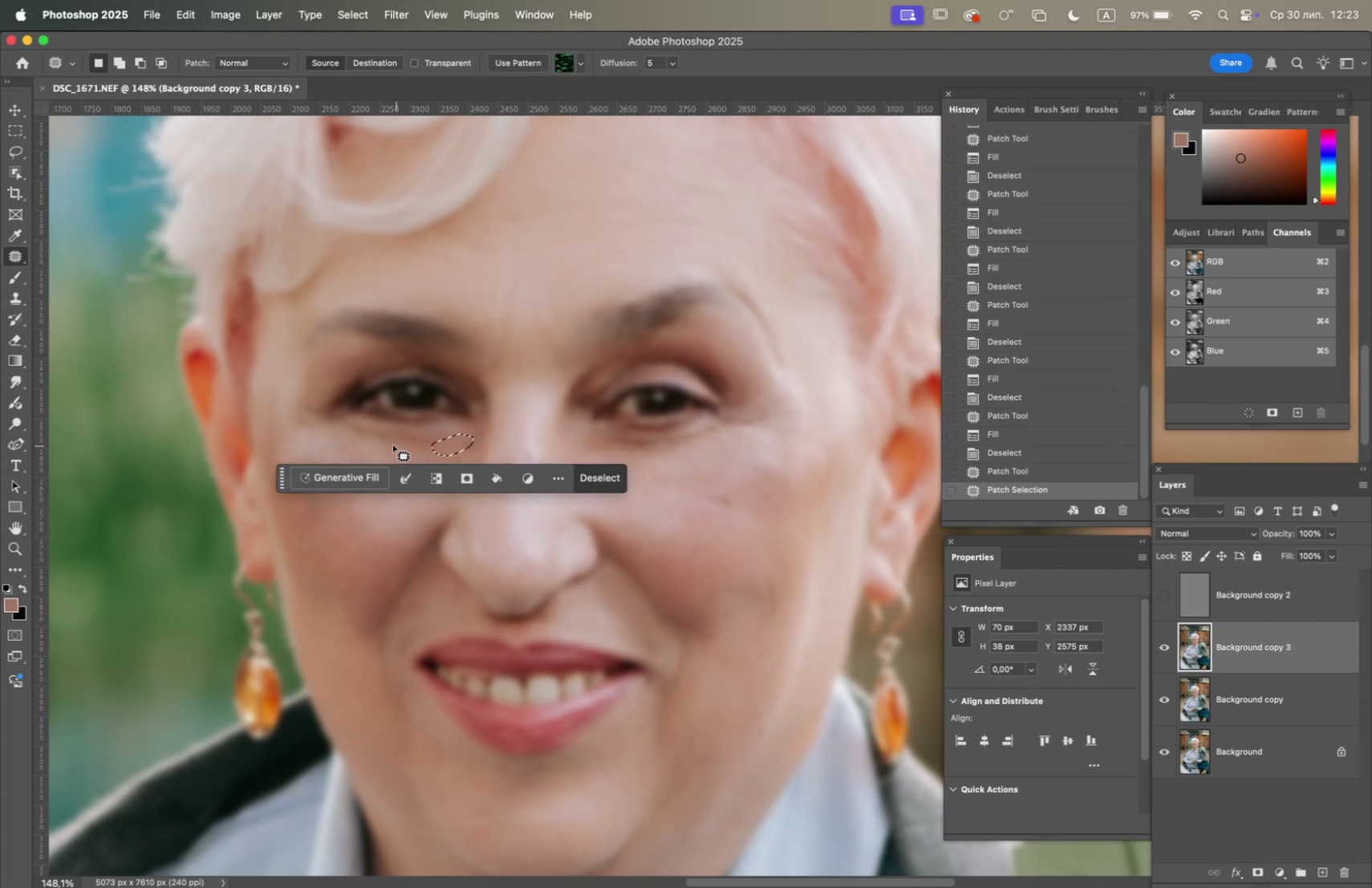 
left_click([392, 444])
 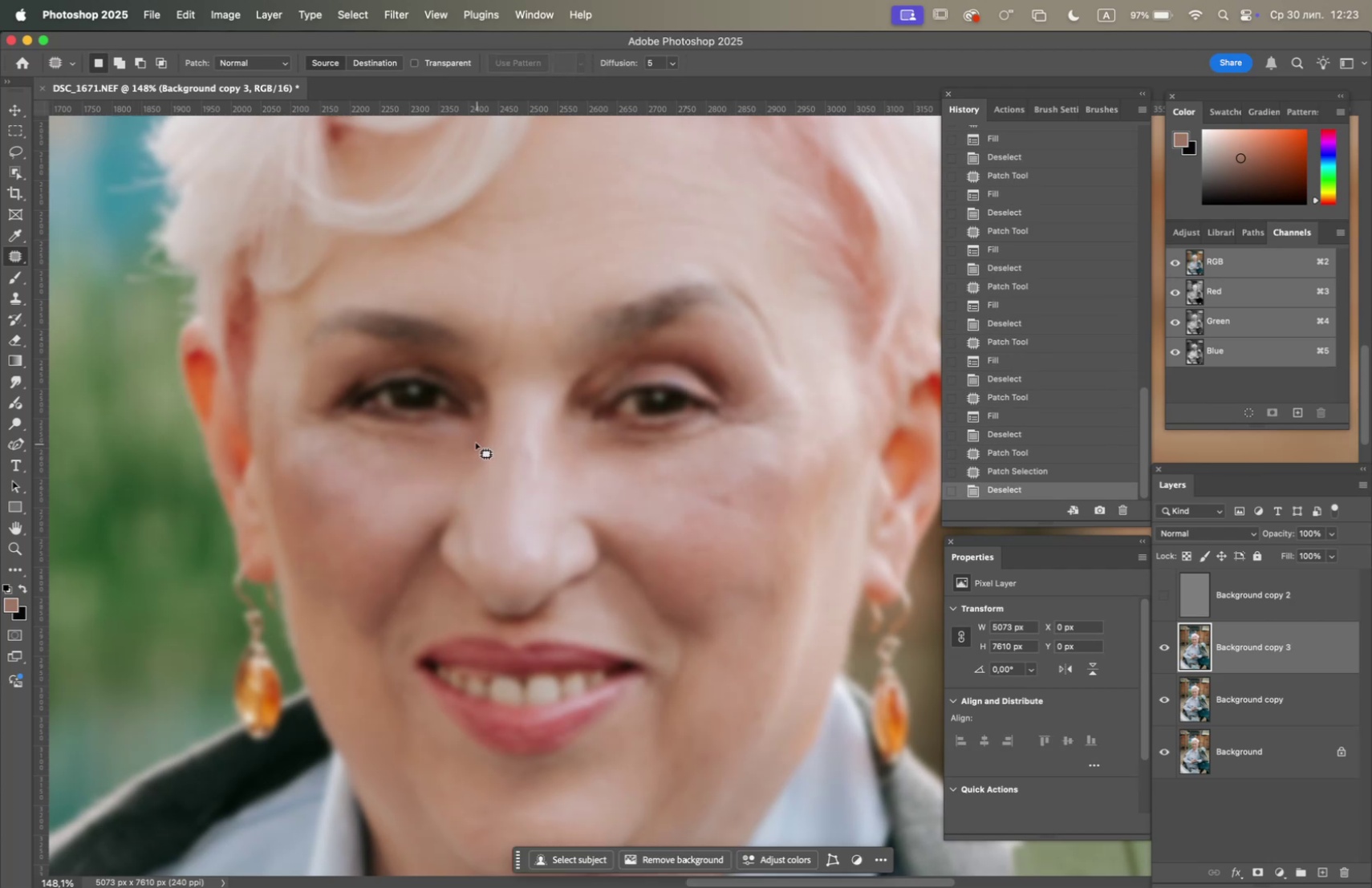 
left_click_drag(start_coordinate=[450, 432], to_coordinate=[457, 440])
 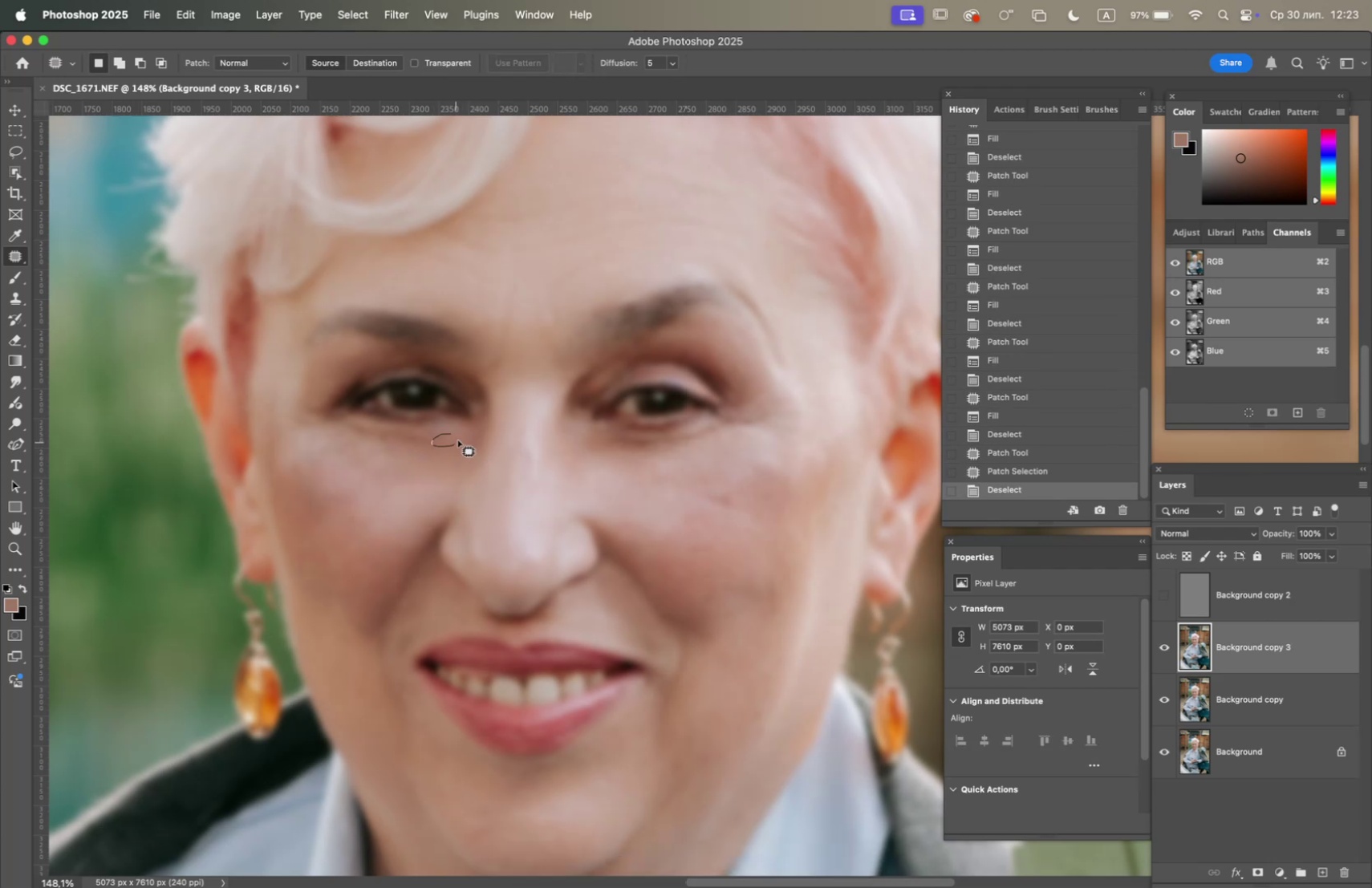 
key(F5)
 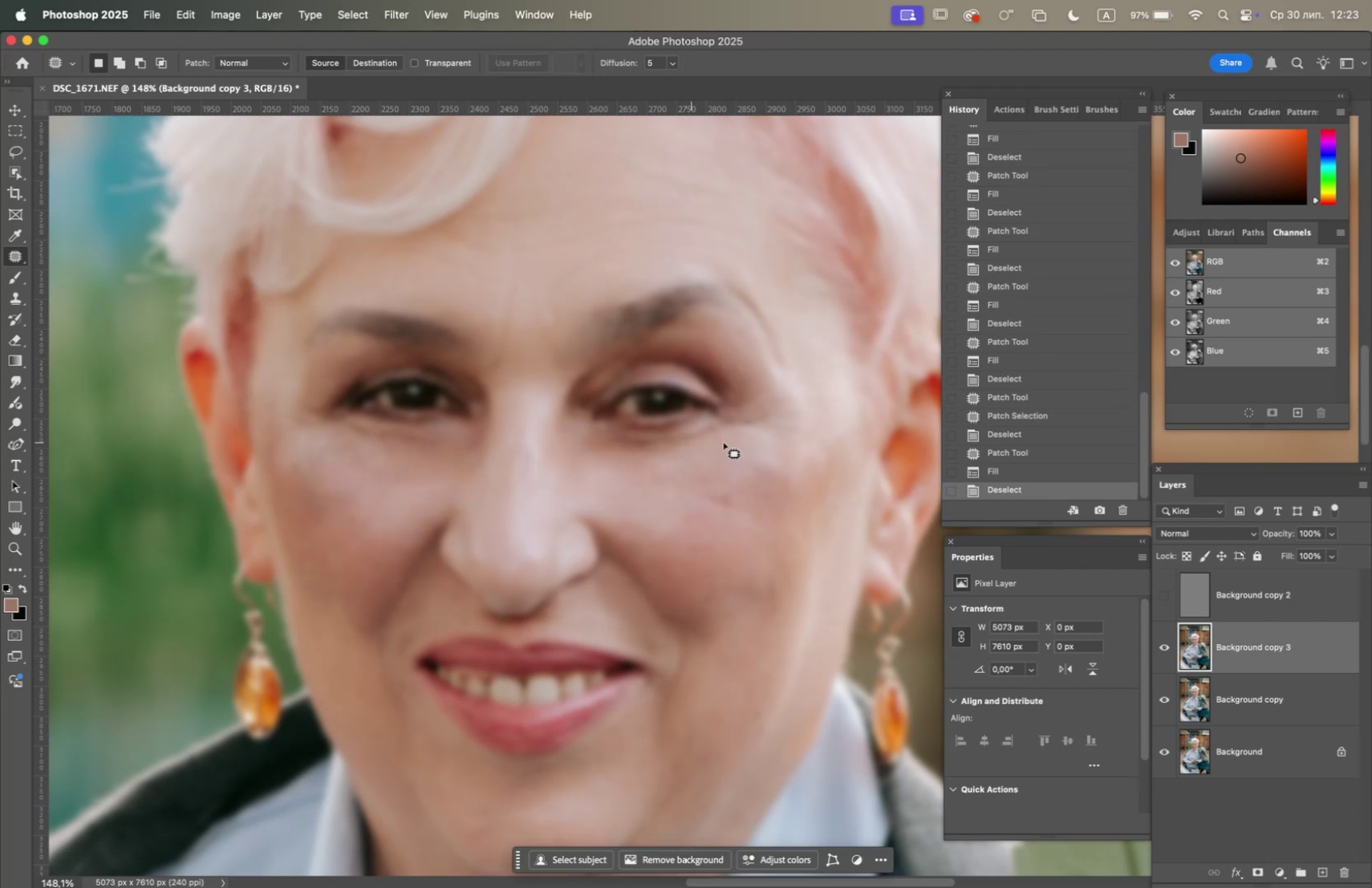 
left_click_drag(start_coordinate=[738, 489], to_coordinate=[733, 505])
 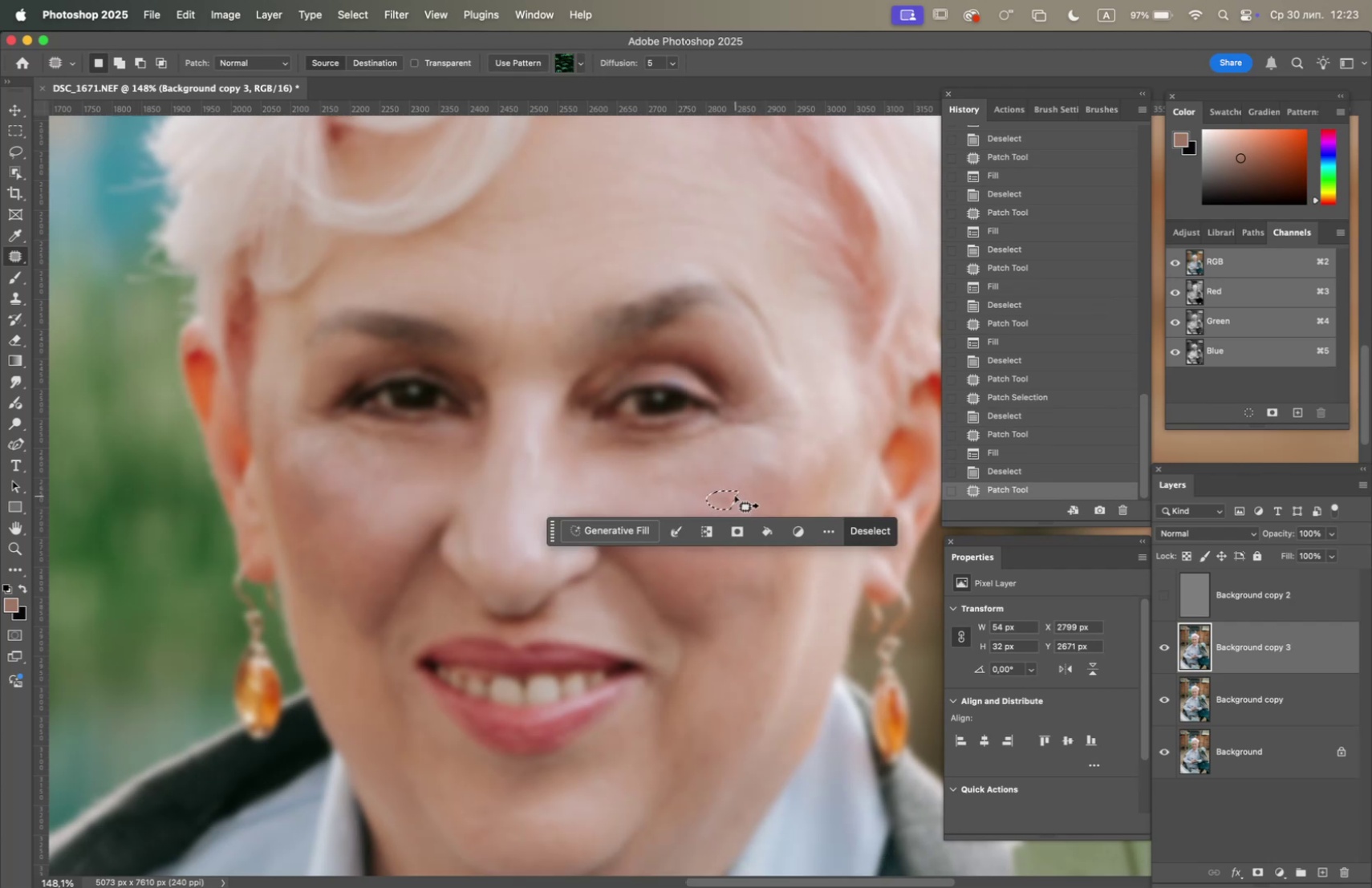 
key(F5)
 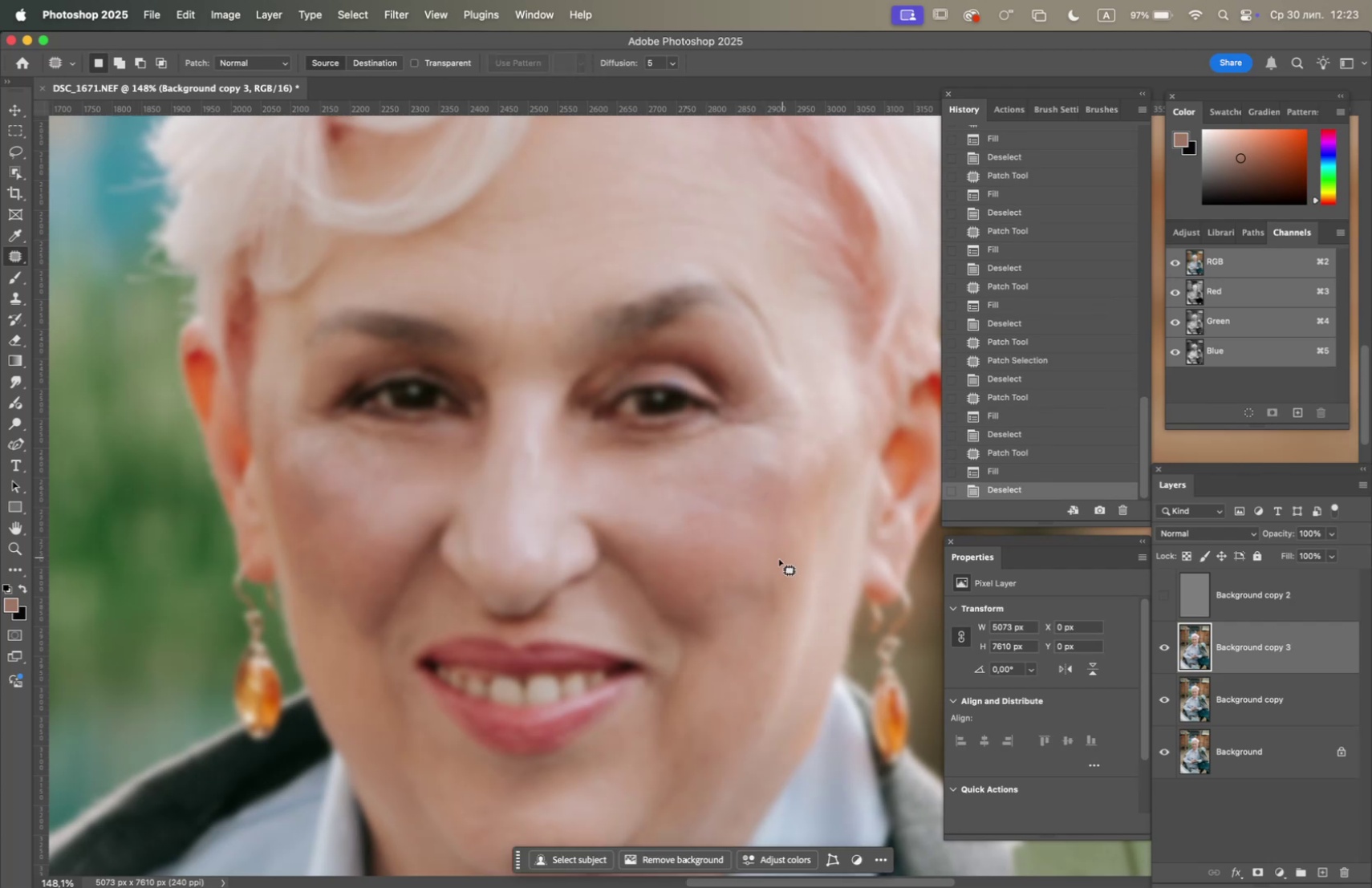 
left_click_drag(start_coordinate=[781, 575], to_coordinate=[778, 614])
 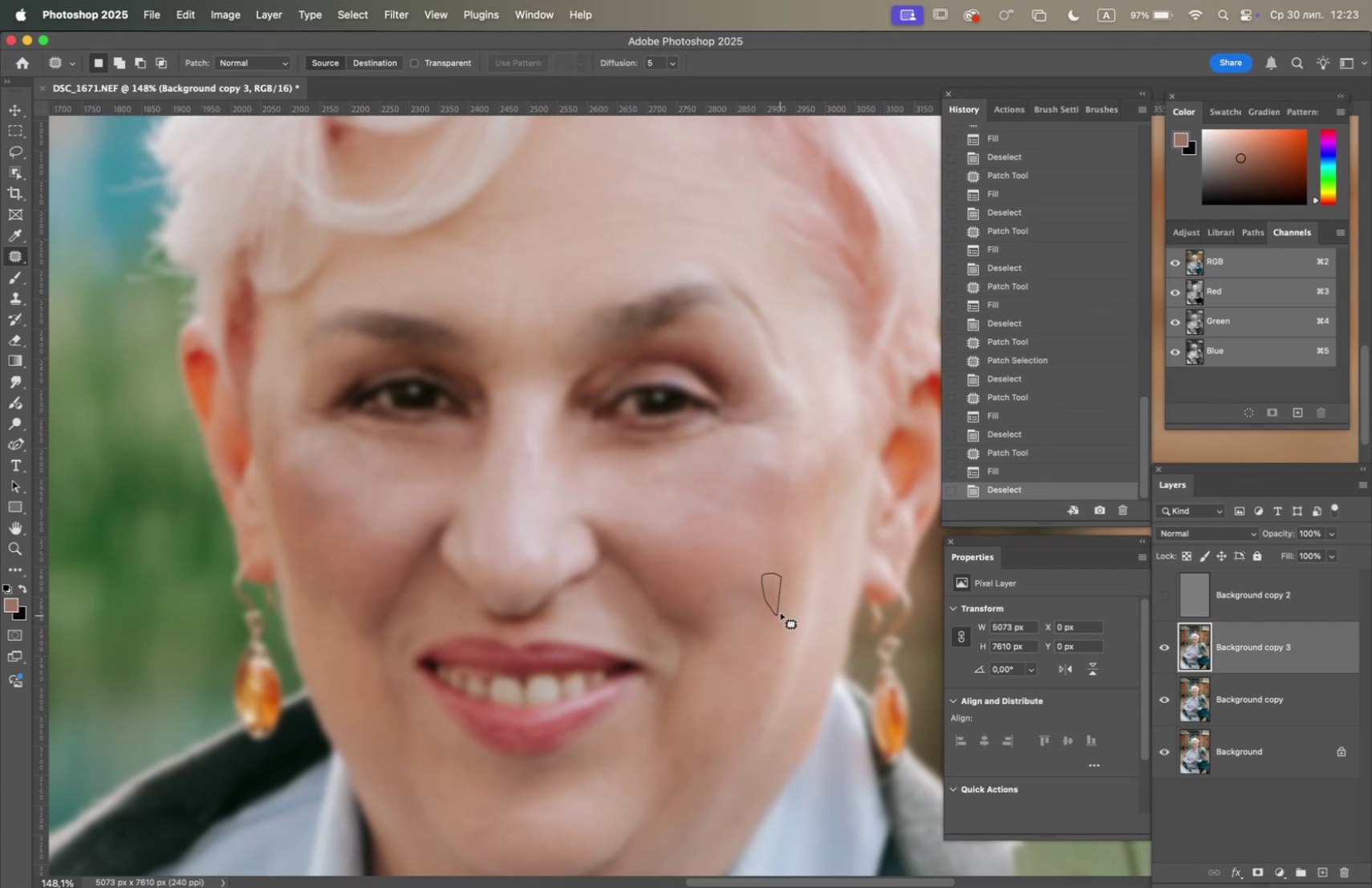 
key(F5)
 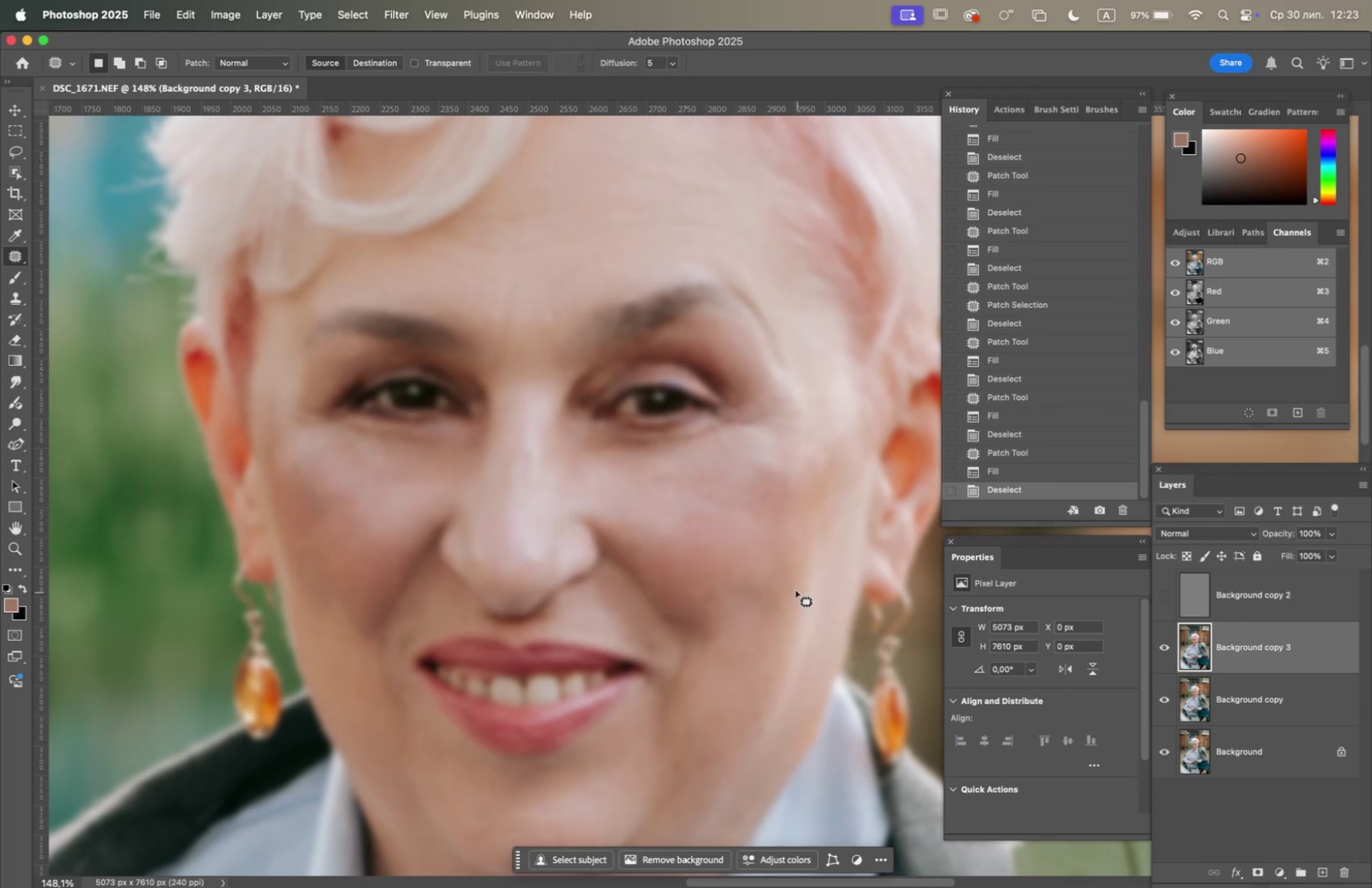 
hold_key(key=Space, duration=1.09)
 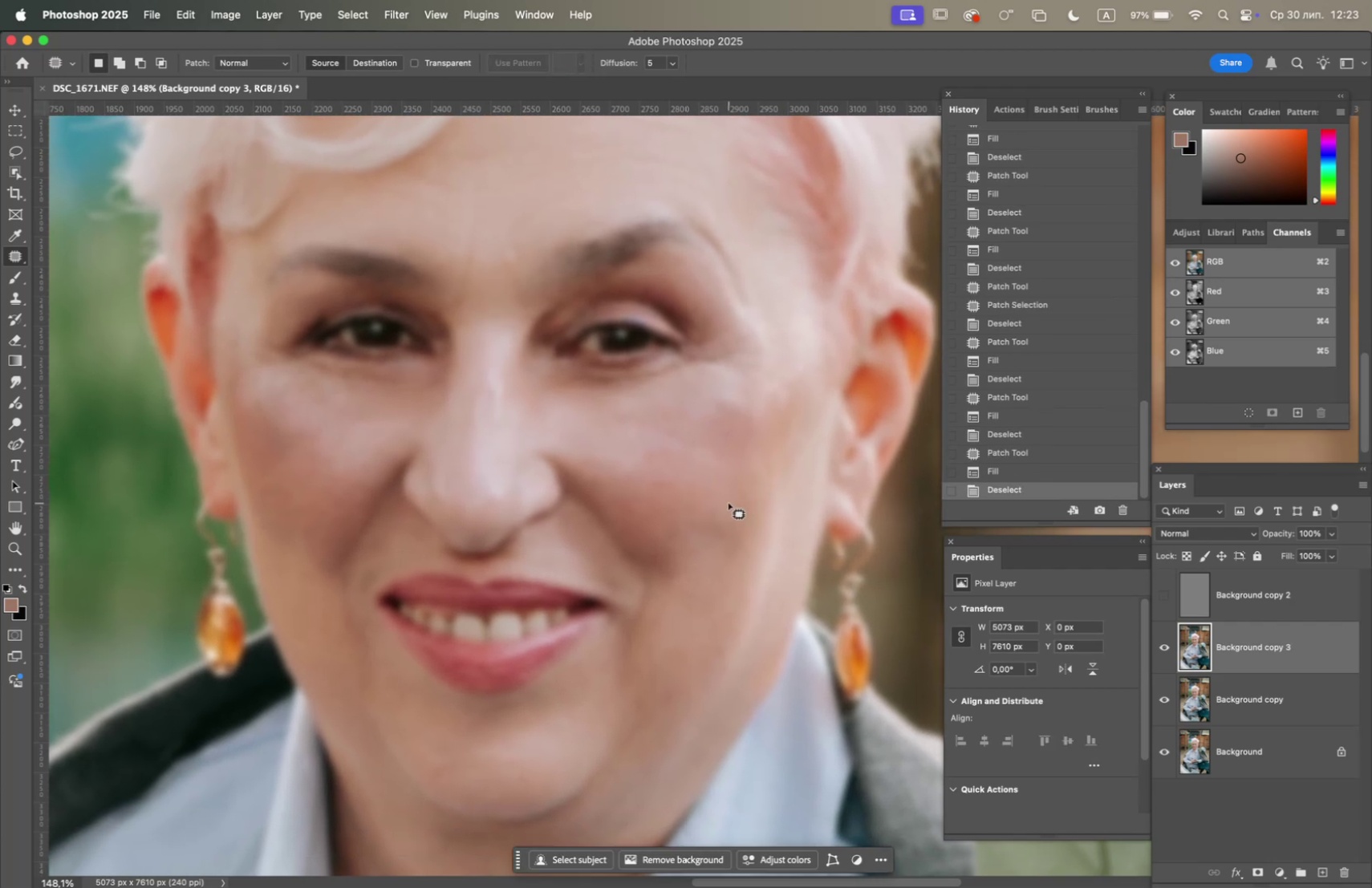 
left_click_drag(start_coordinate=[780, 565], to_coordinate=[742, 502])
 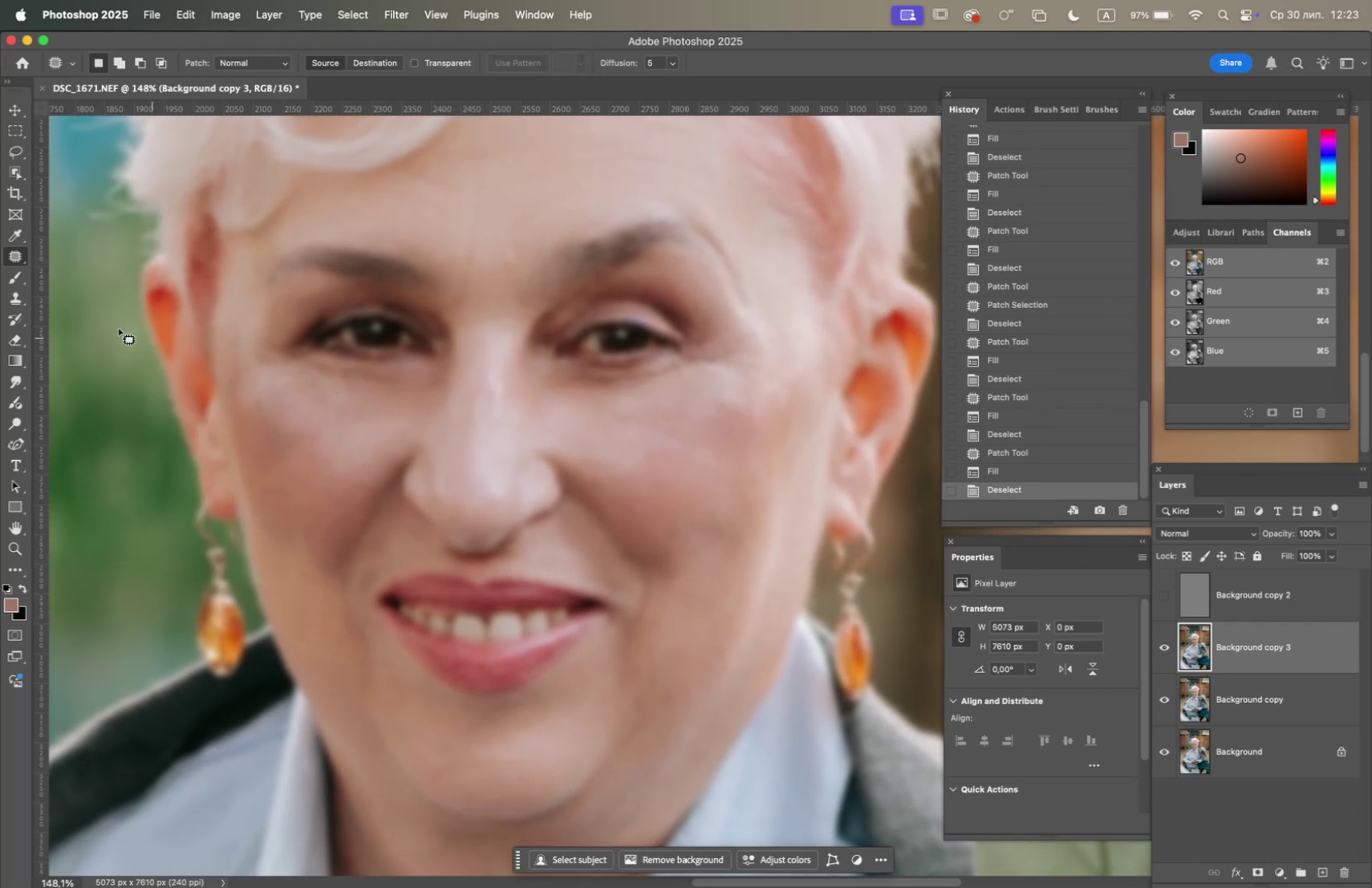 
left_click_drag(start_coordinate=[18, 278], to_coordinate=[27, 284])
 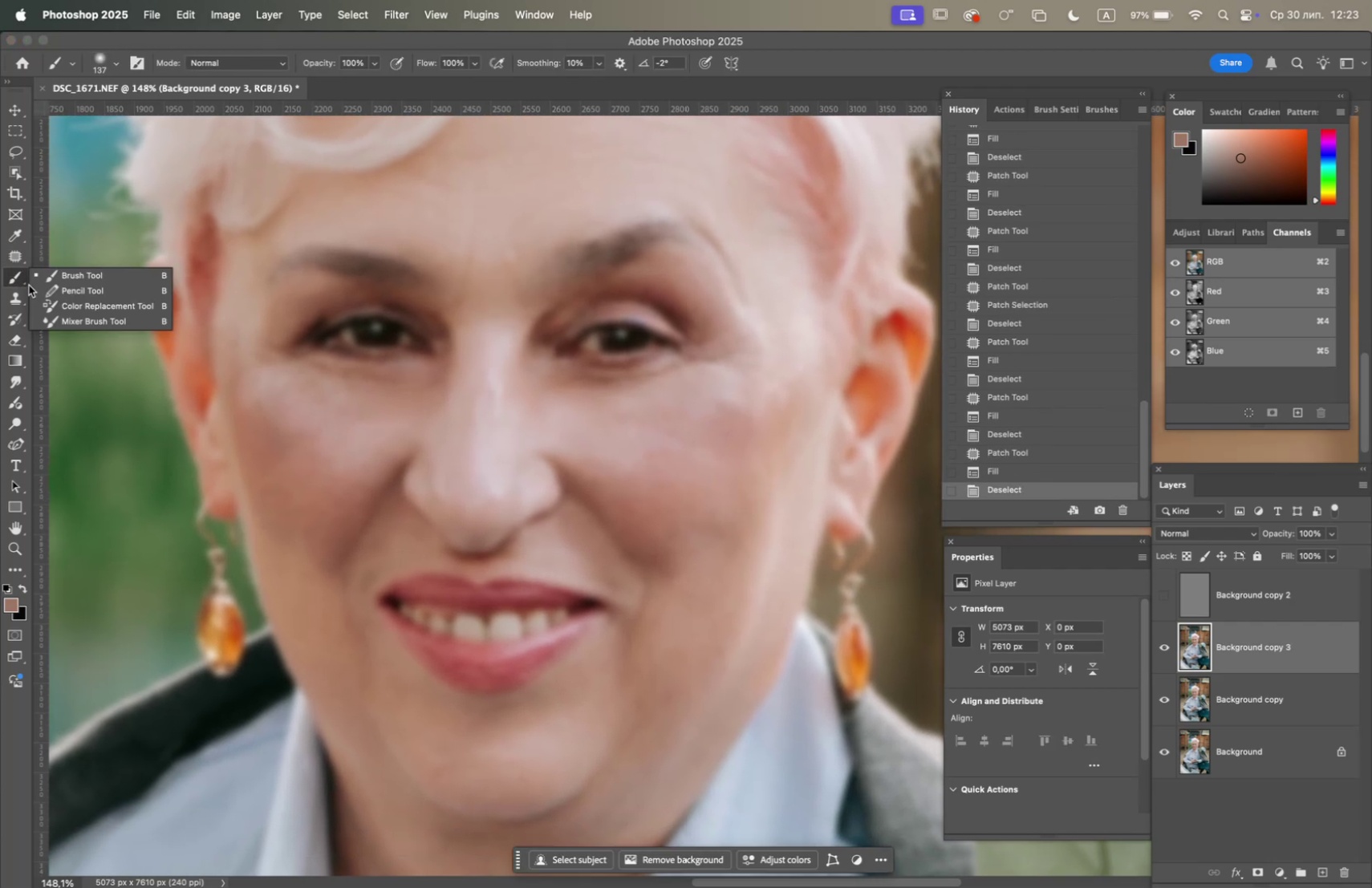 
left_click_drag(start_coordinate=[41, 294], to_coordinate=[62, 316])
 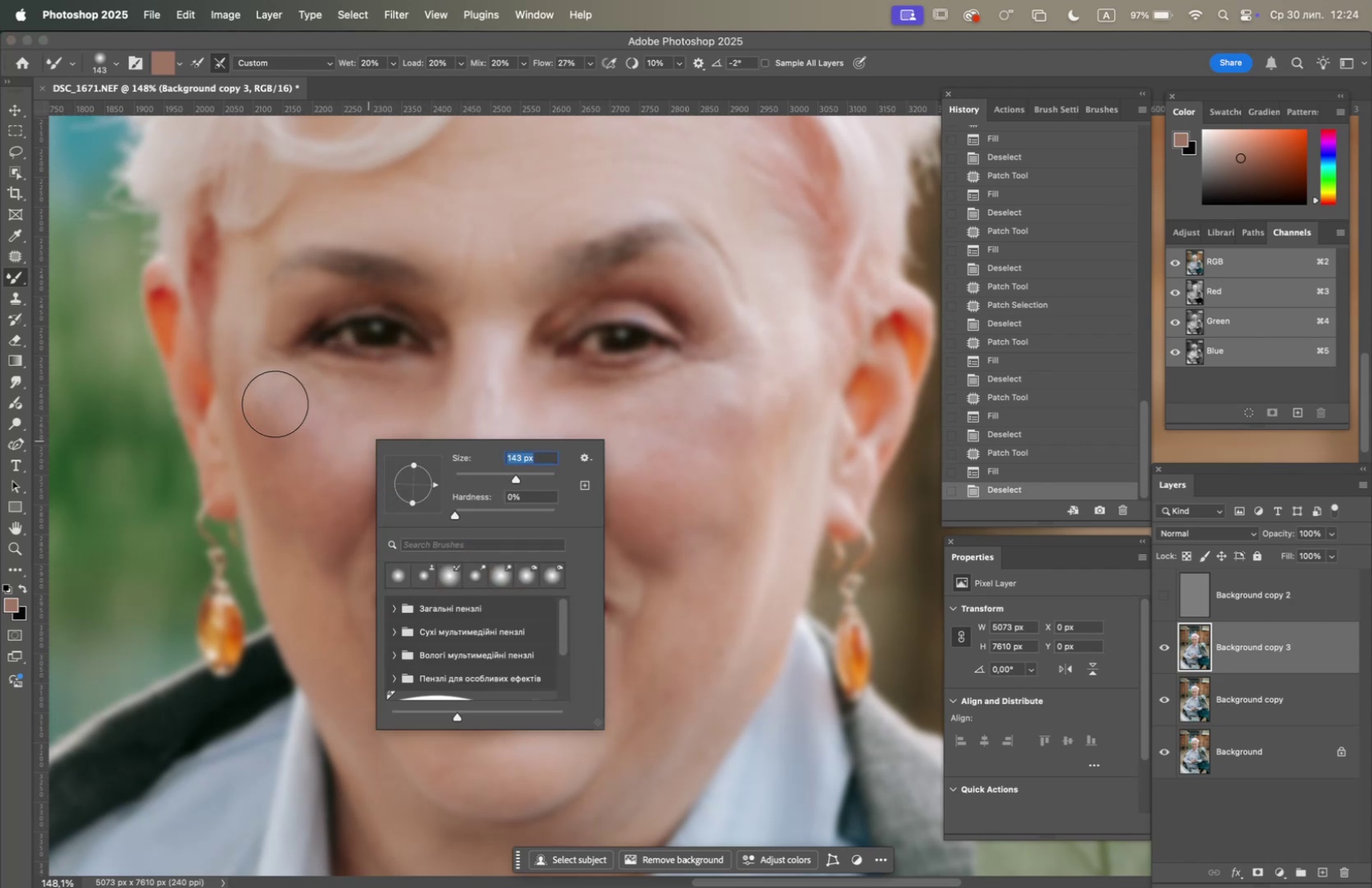 
left_click([498, 476])
 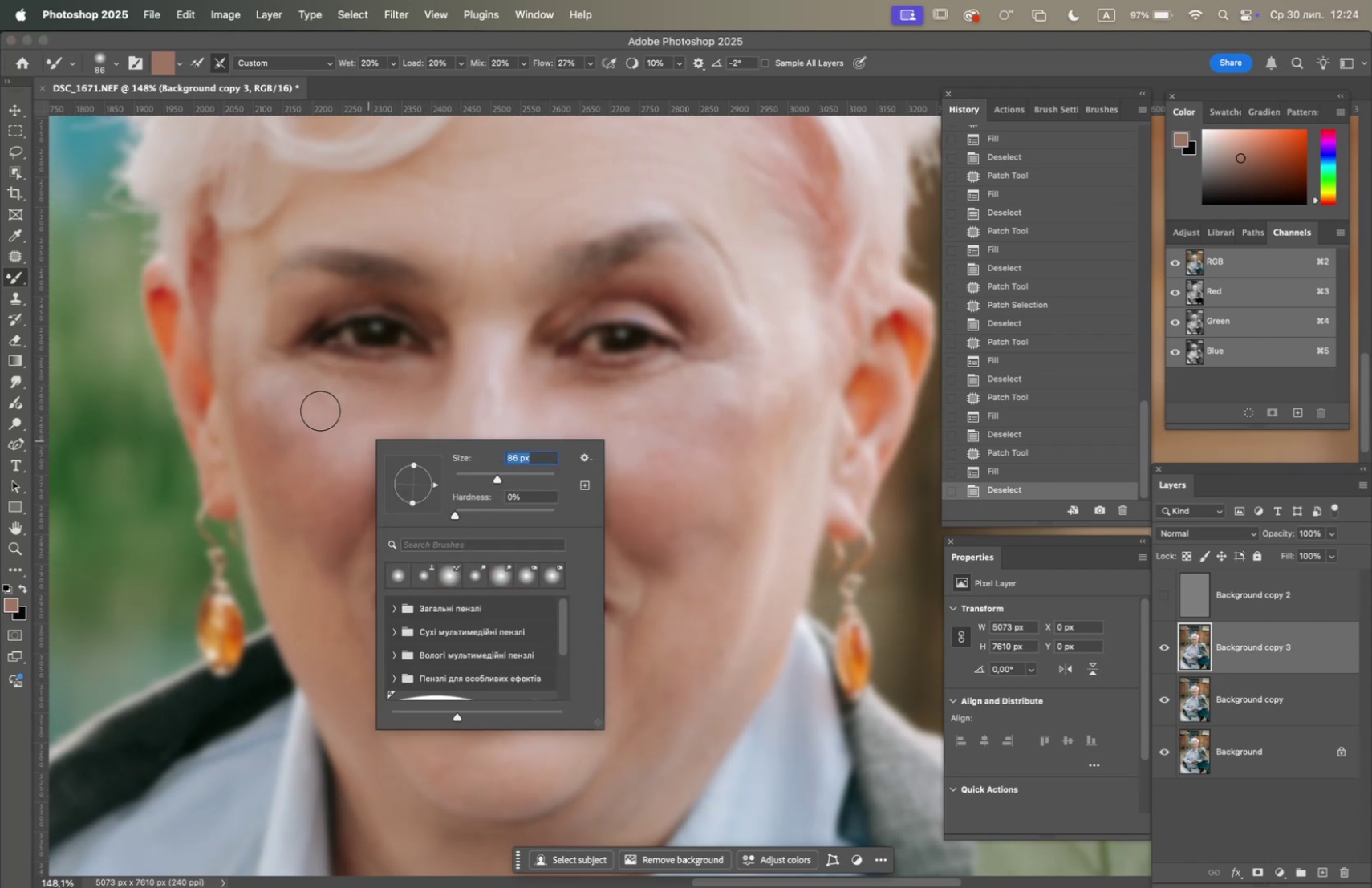 
left_click([298, 425])
 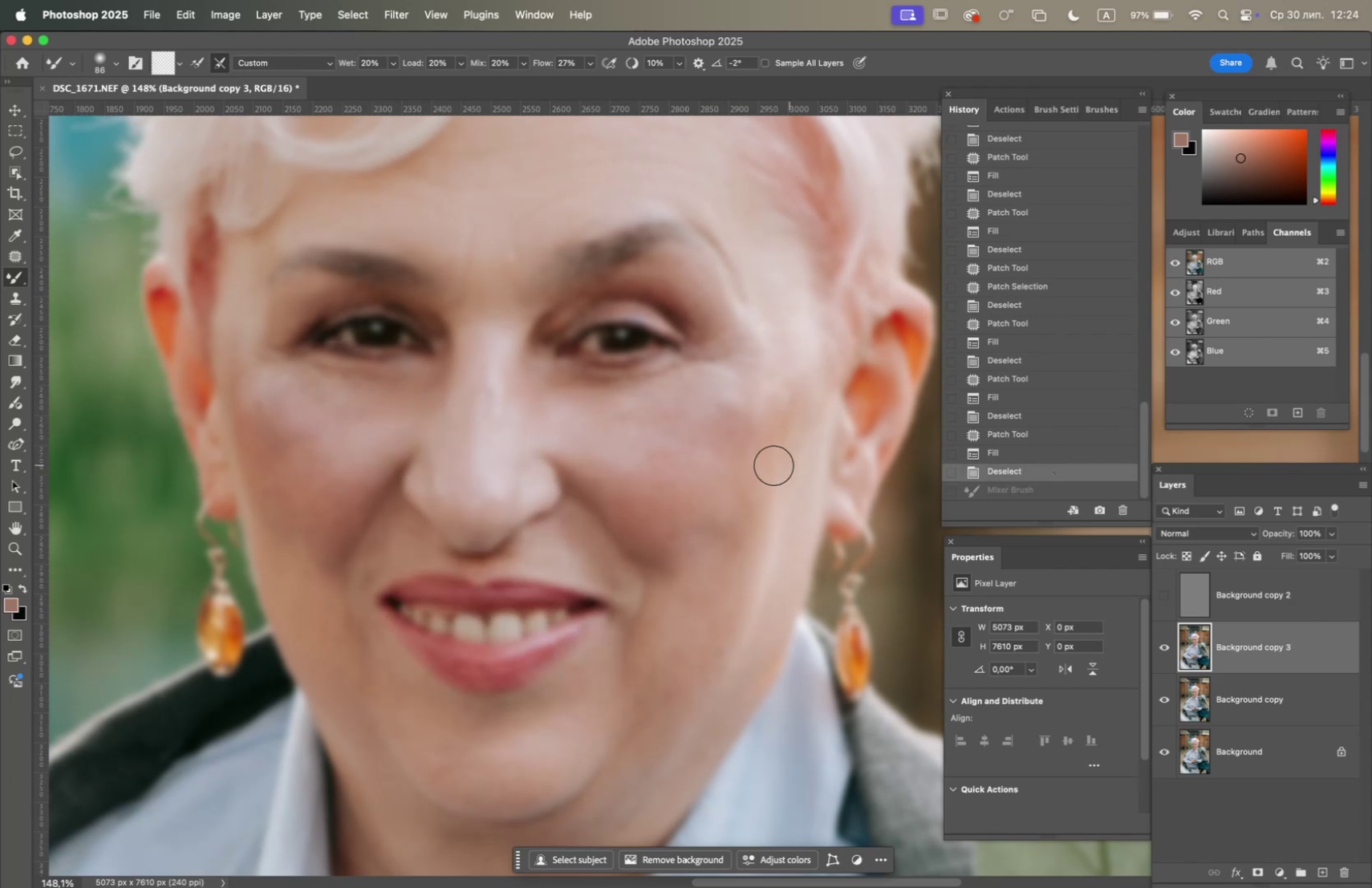 
left_click_drag(start_coordinate=[315, 449], to_coordinate=[299, 451])
 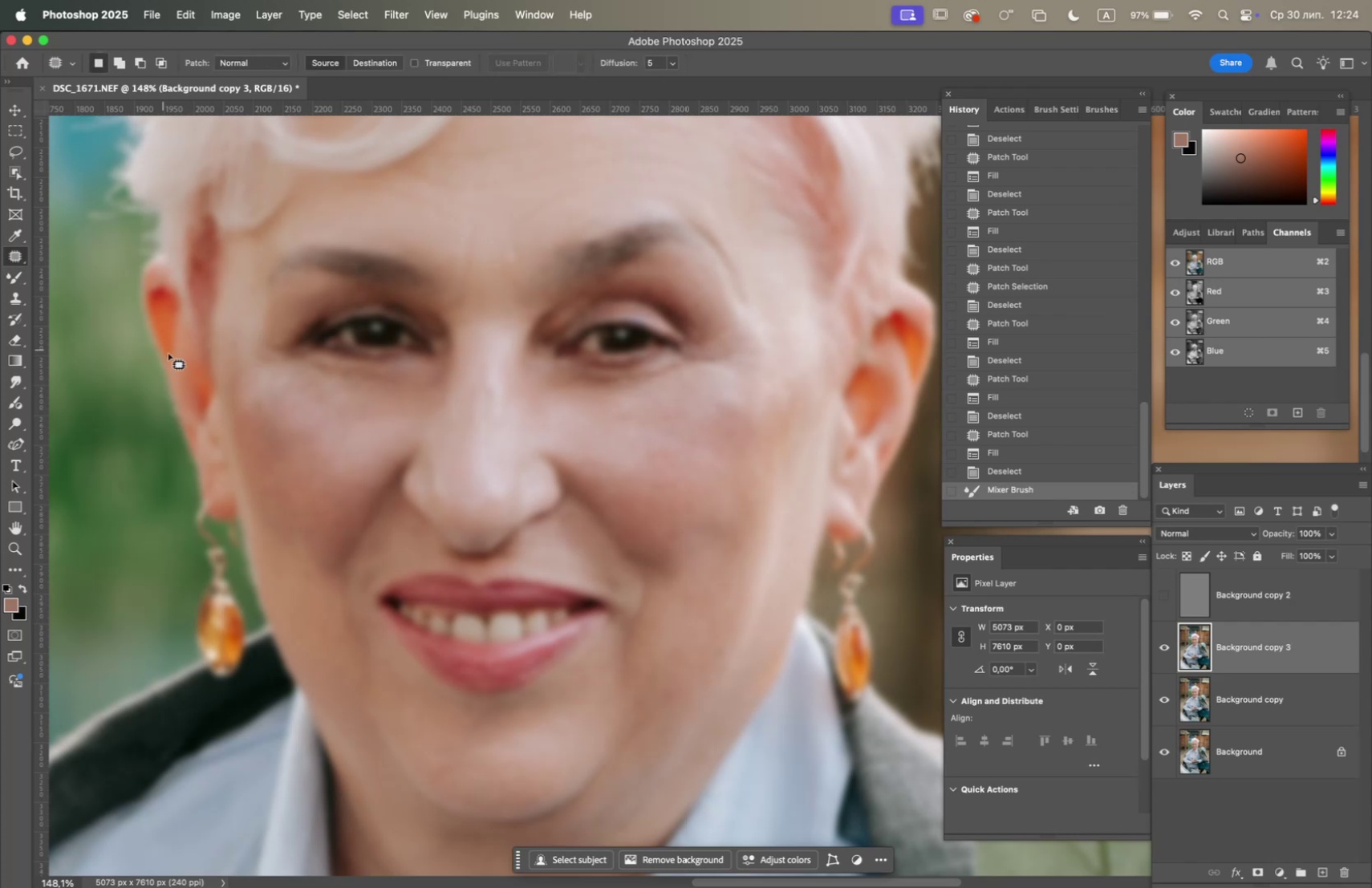 
left_click_drag(start_coordinate=[286, 420], to_coordinate=[317, 431])
 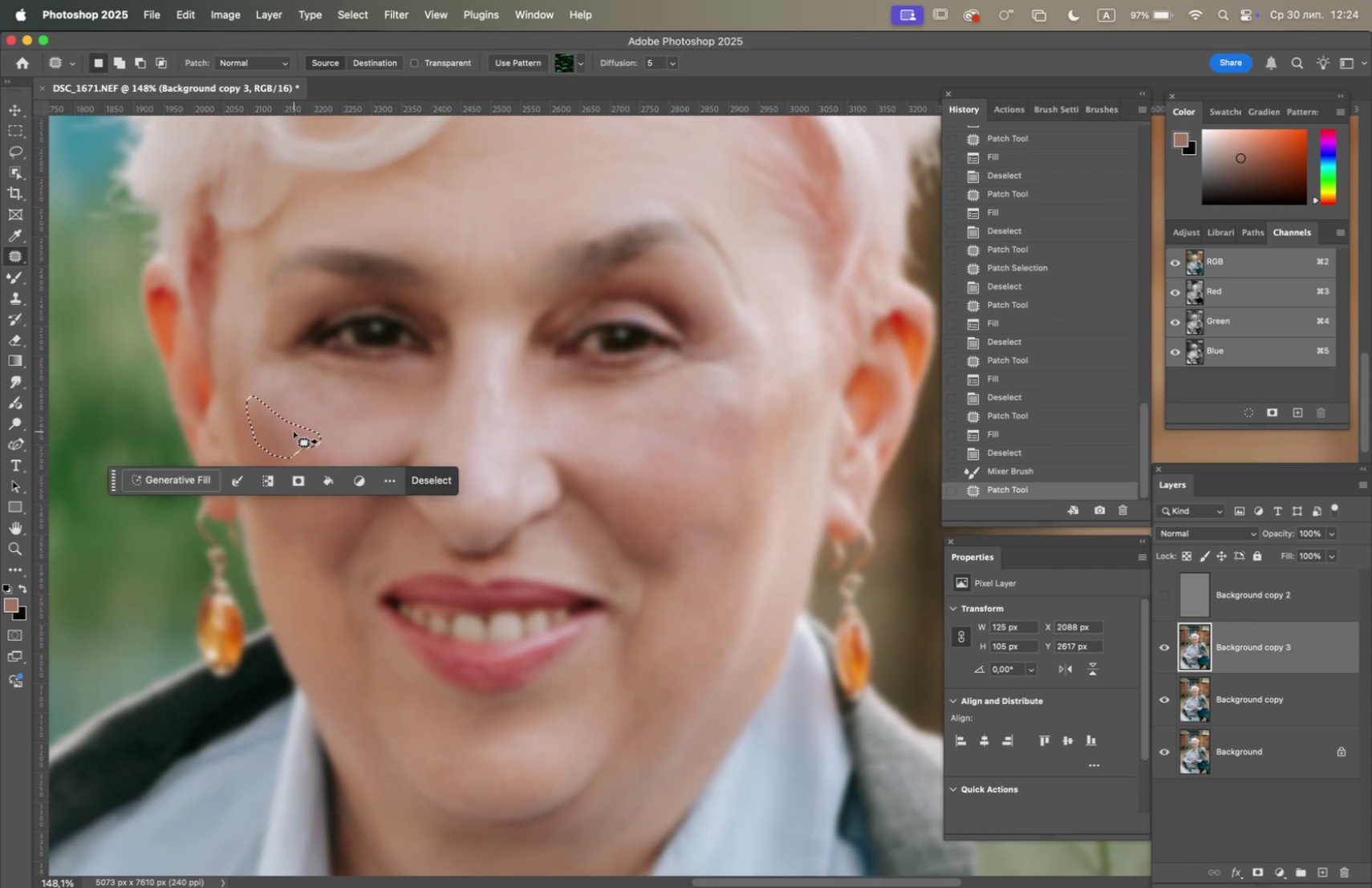 
left_click_drag(start_coordinate=[292, 432], to_coordinate=[342, 464])
 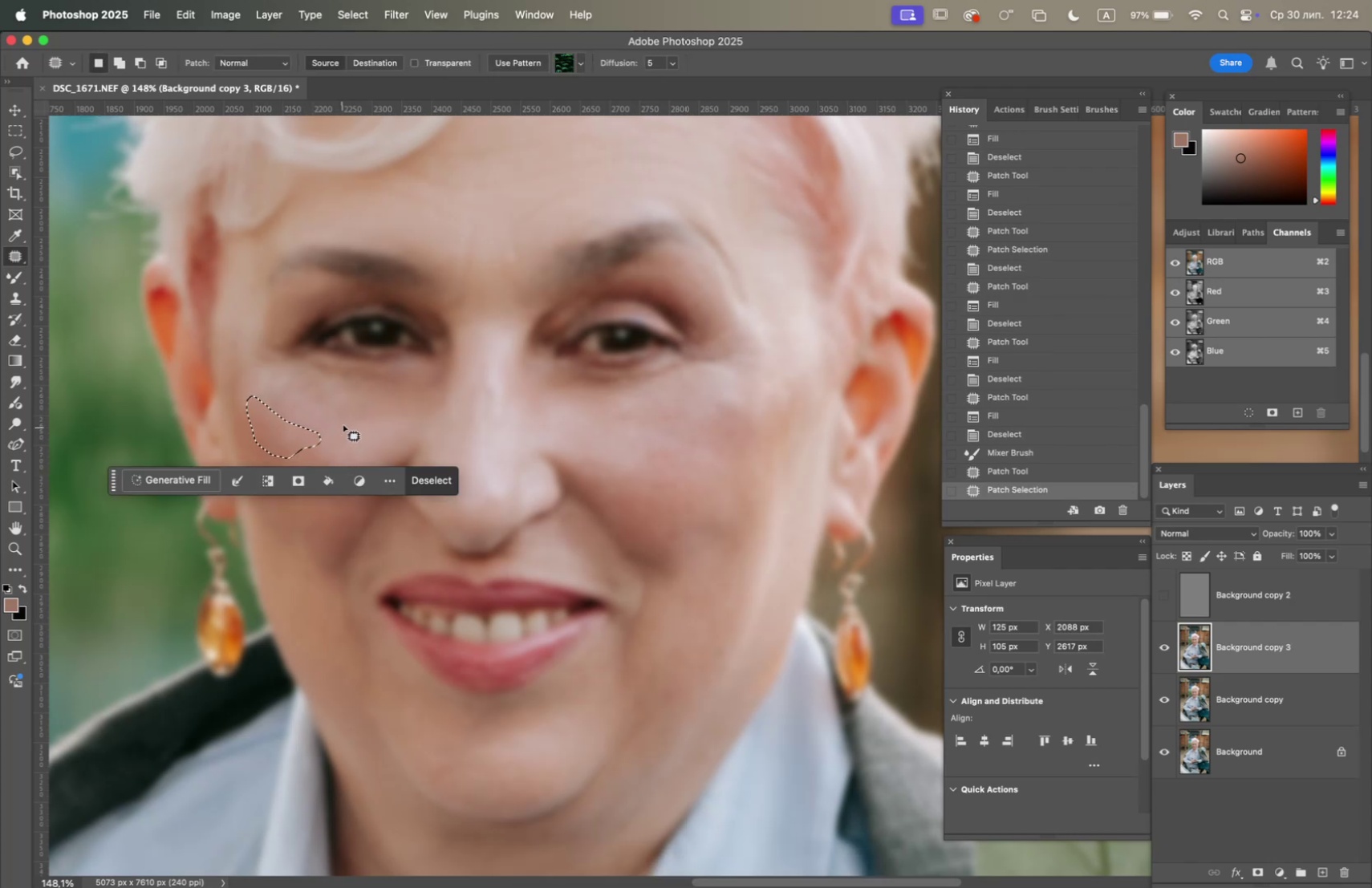 
left_click([347, 420])
 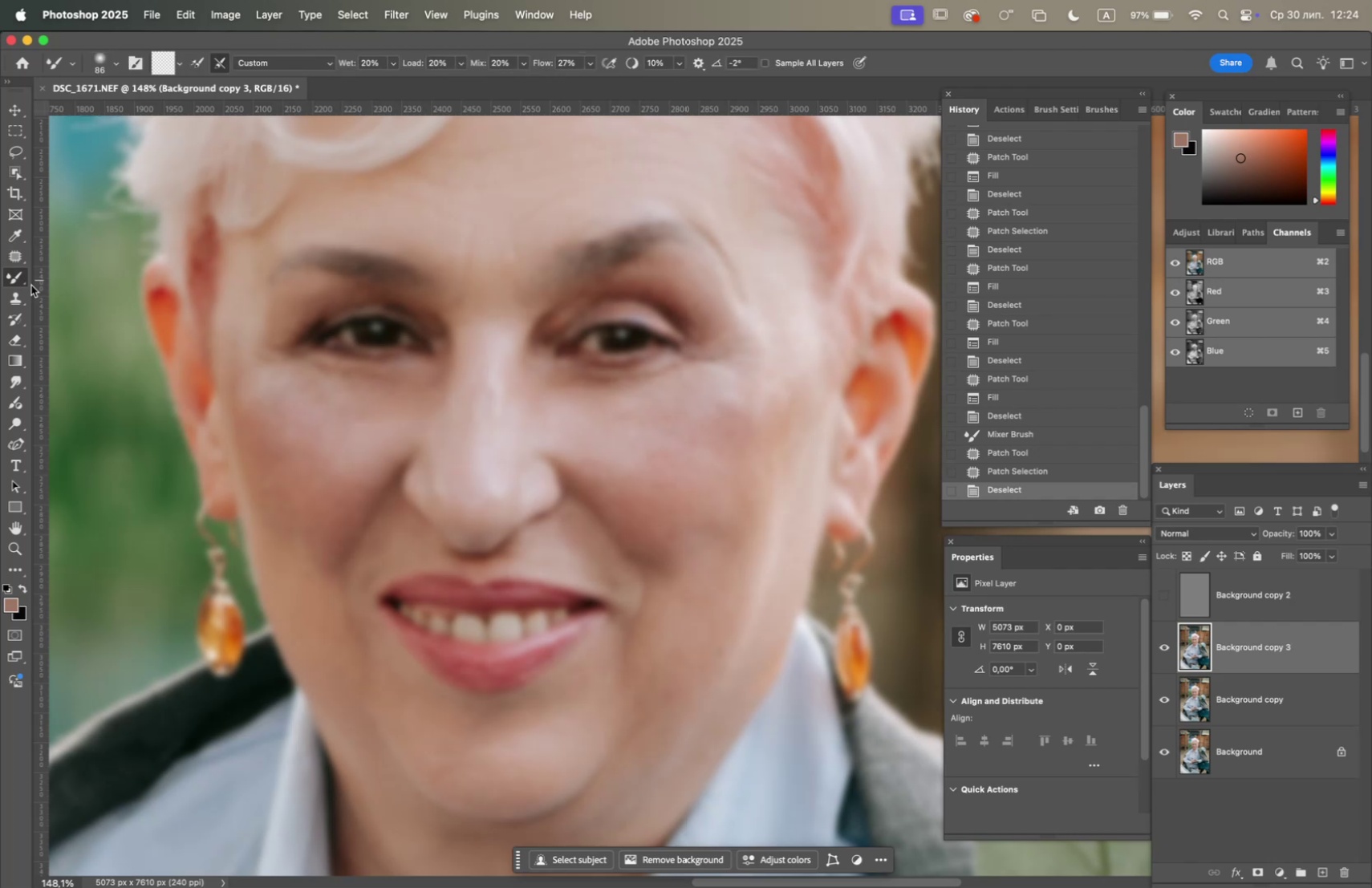 
left_click([329, 436])
 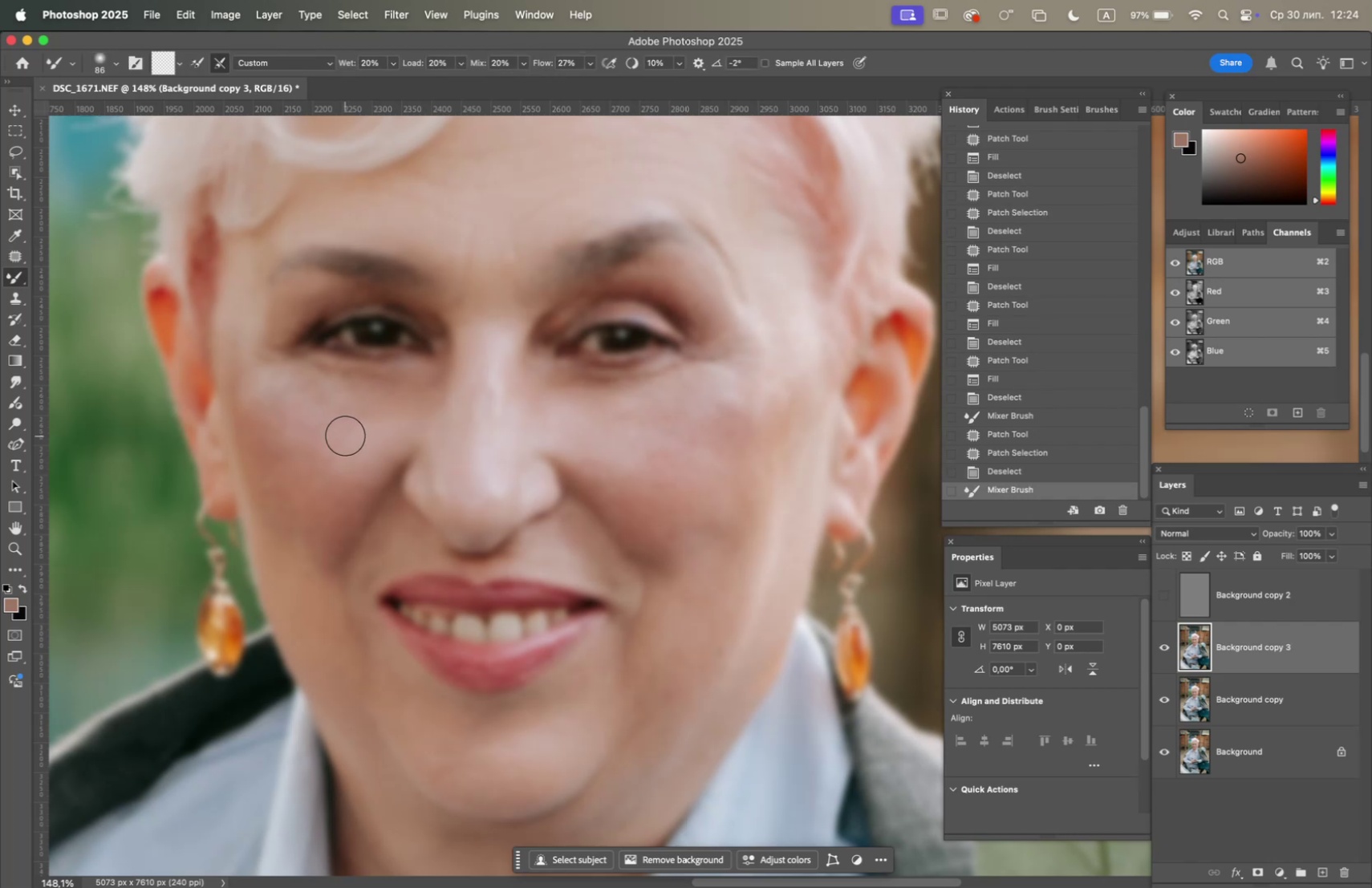 
left_click_drag(start_coordinate=[347, 434], to_coordinate=[290, 391])
 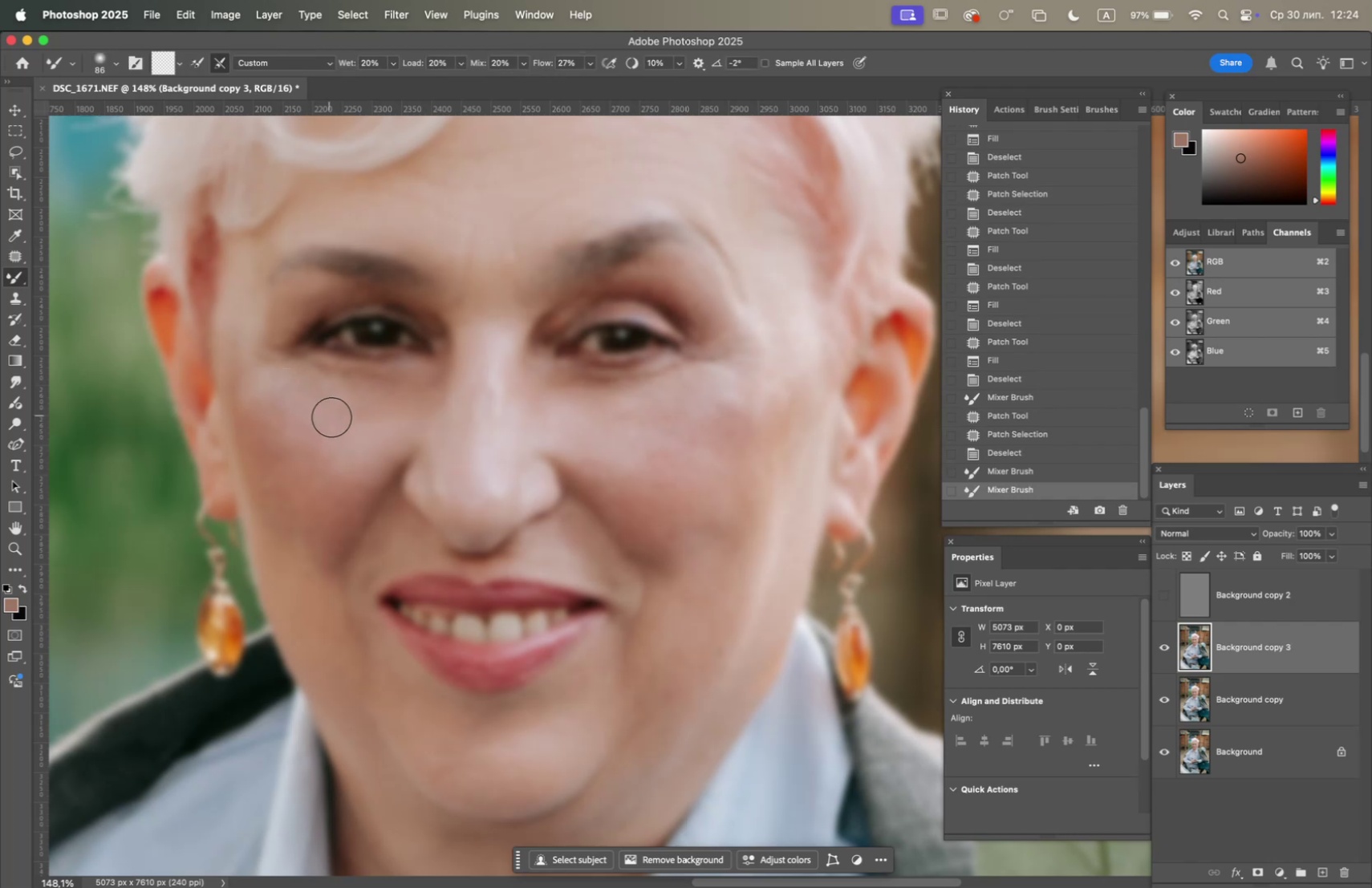 
left_click_drag(start_coordinate=[332, 421], to_coordinate=[280, 383])
 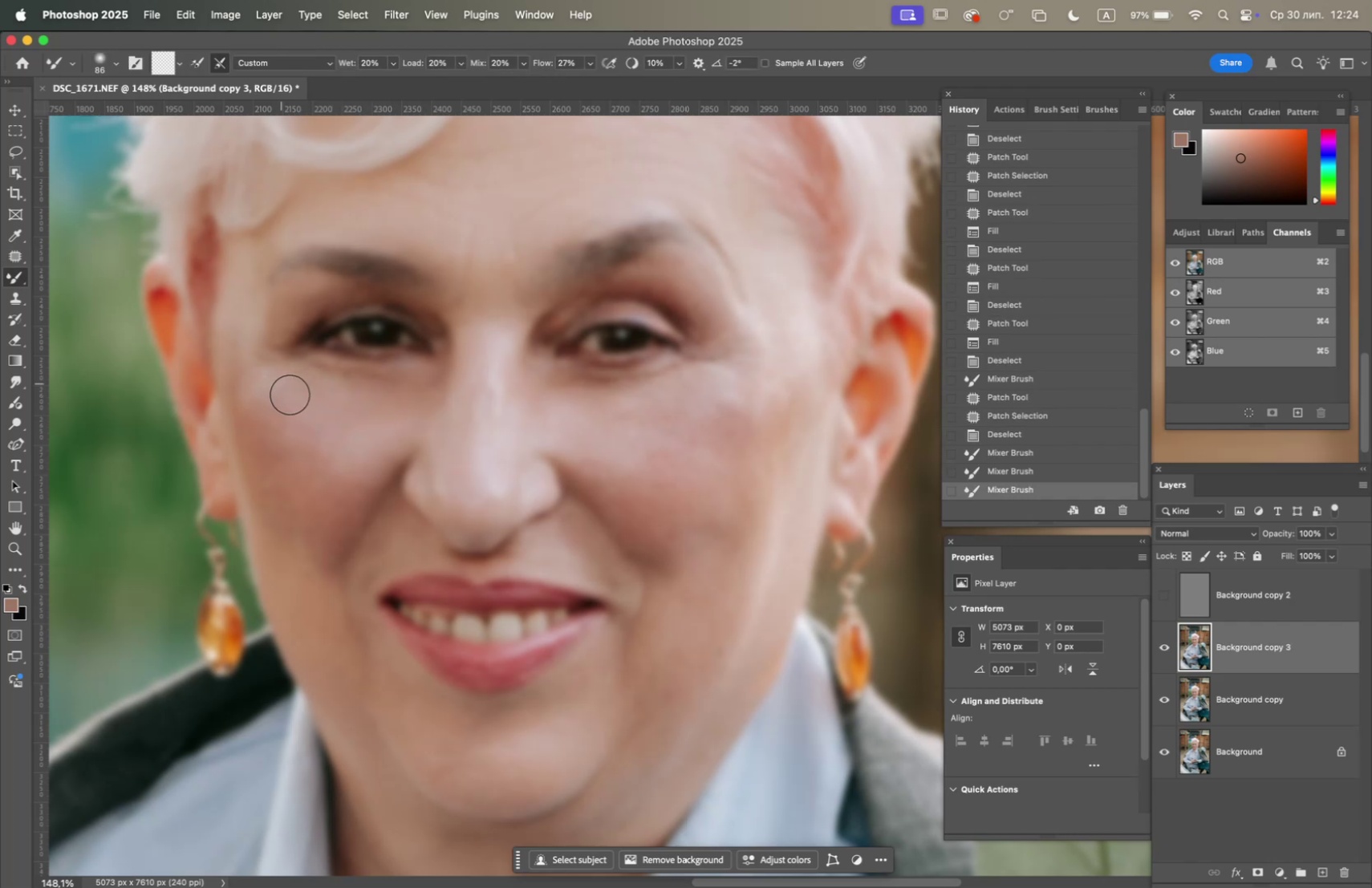 
left_click_drag(start_coordinate=[293, 396], to_coordinate=[263, 383])
 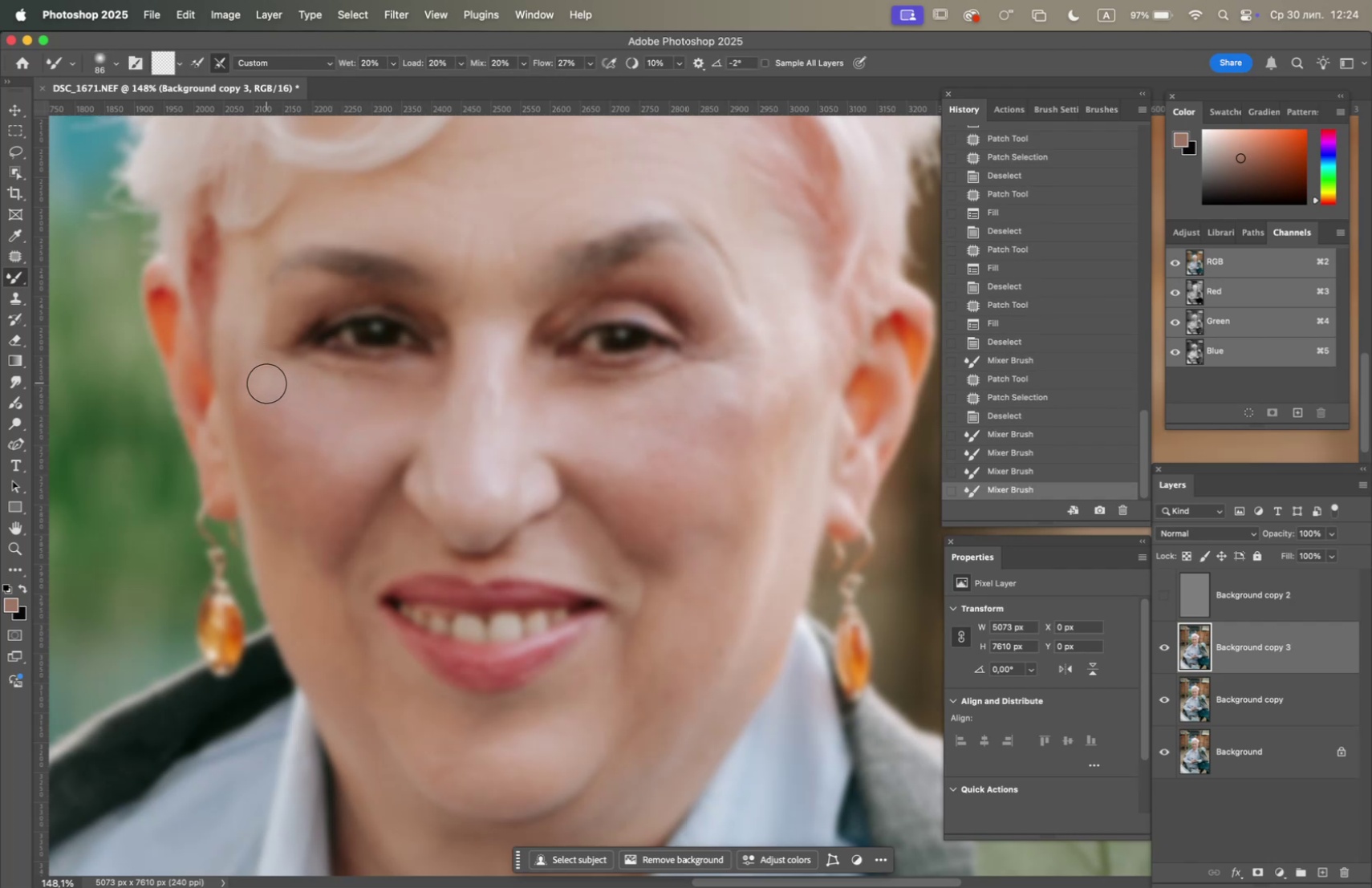 
left_click_drag(start_coordinate=[266, 384], to_coordinate=[296, 436])
 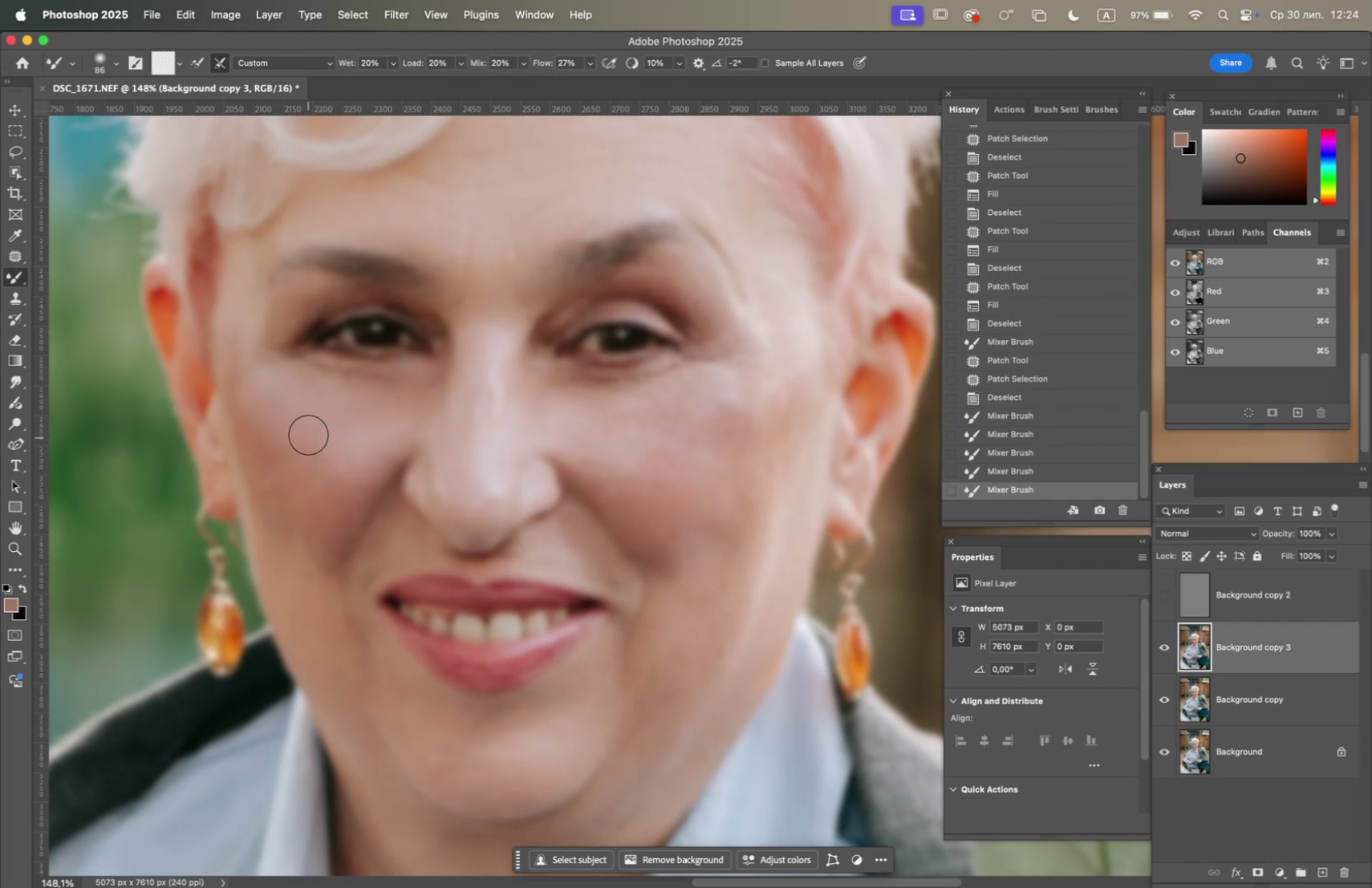 
left_click_drag(start_coordinate=[306, 430], to_coordinate=[329, 459])
 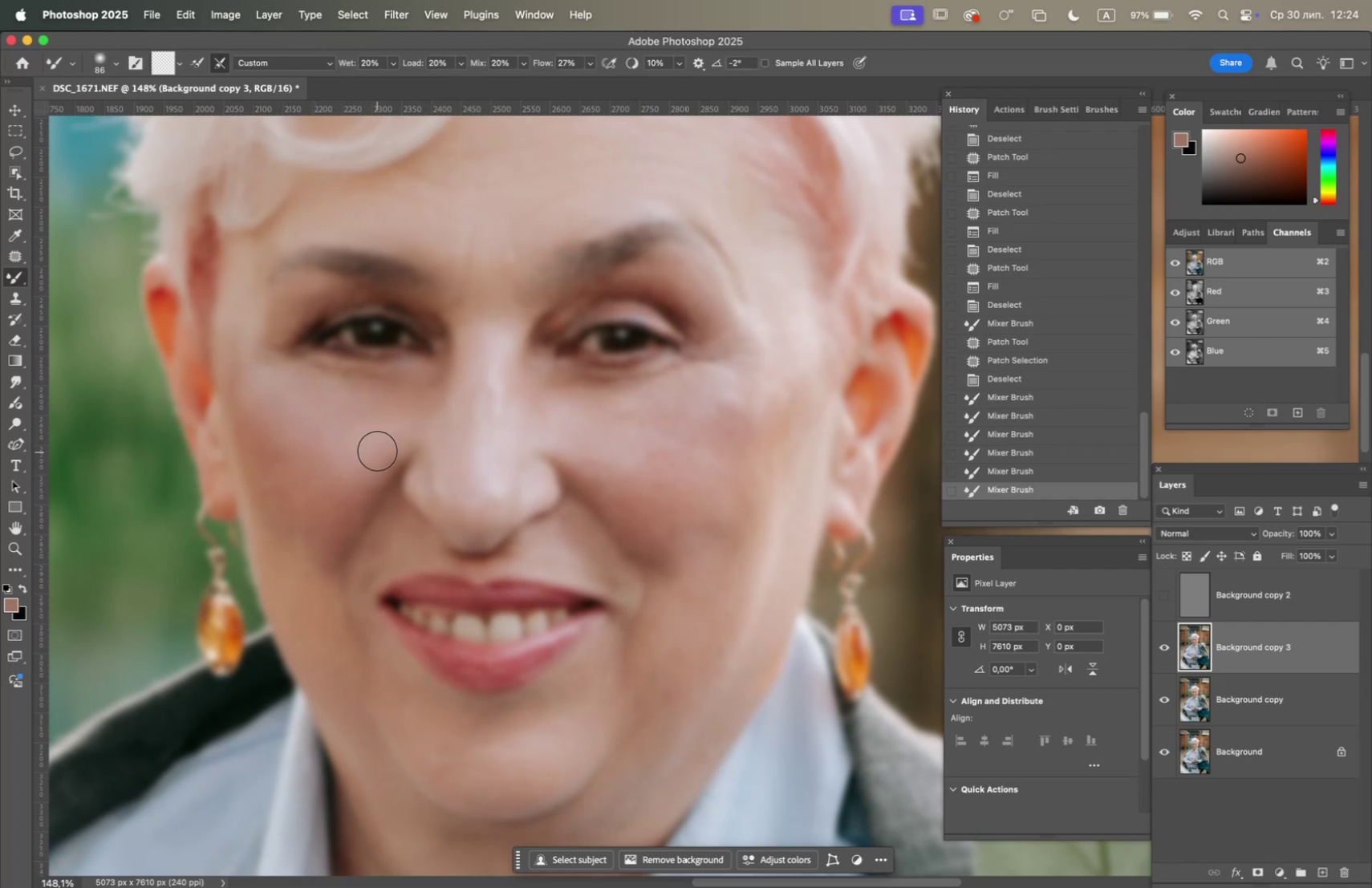 
left_click_drag(start_coordinate=[376, 449], to_coordinate=[368, 464])
 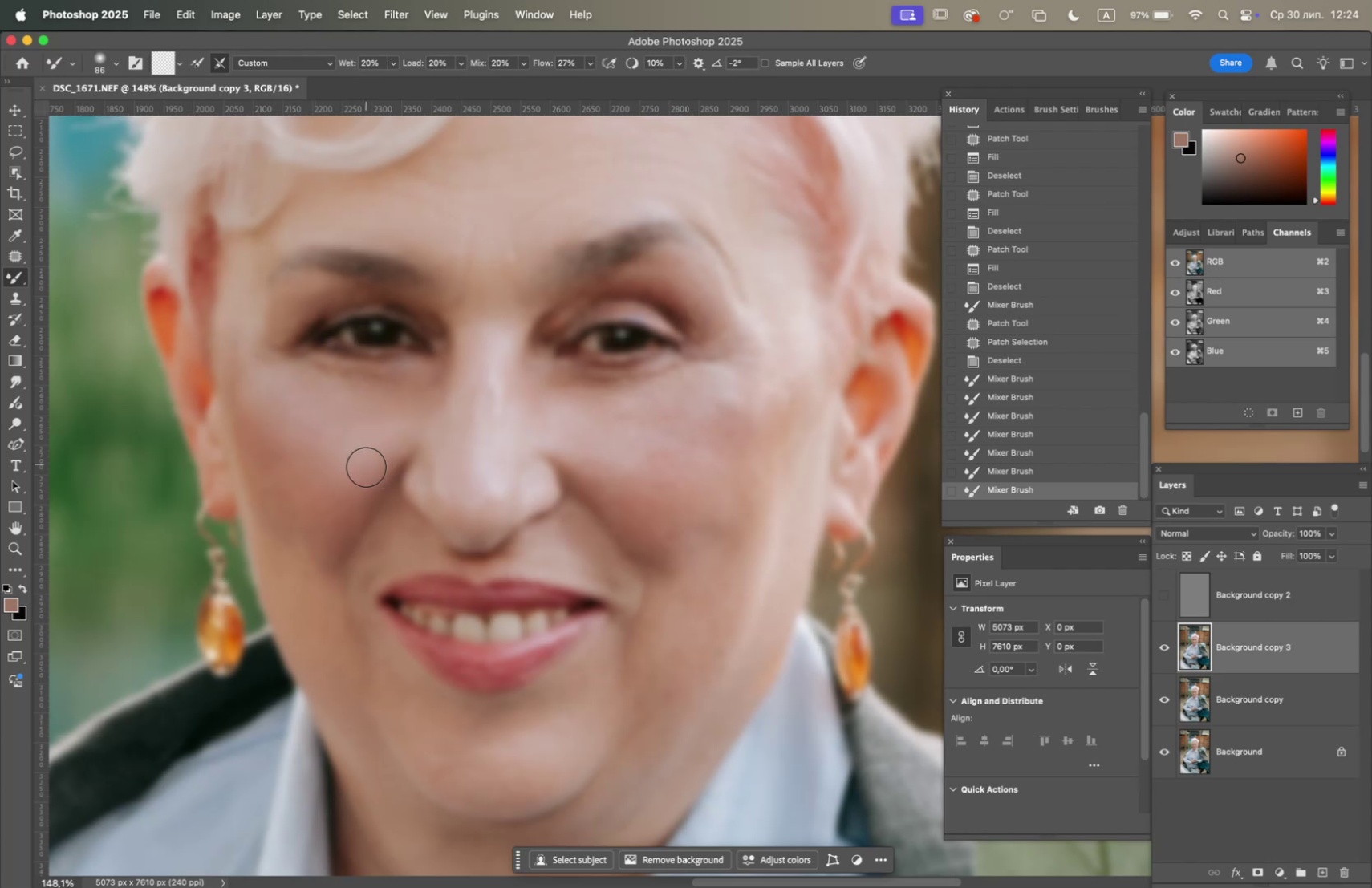 
left_click_drag(start_coordinate=[360, 476], to_coordinate=[286, 428])
 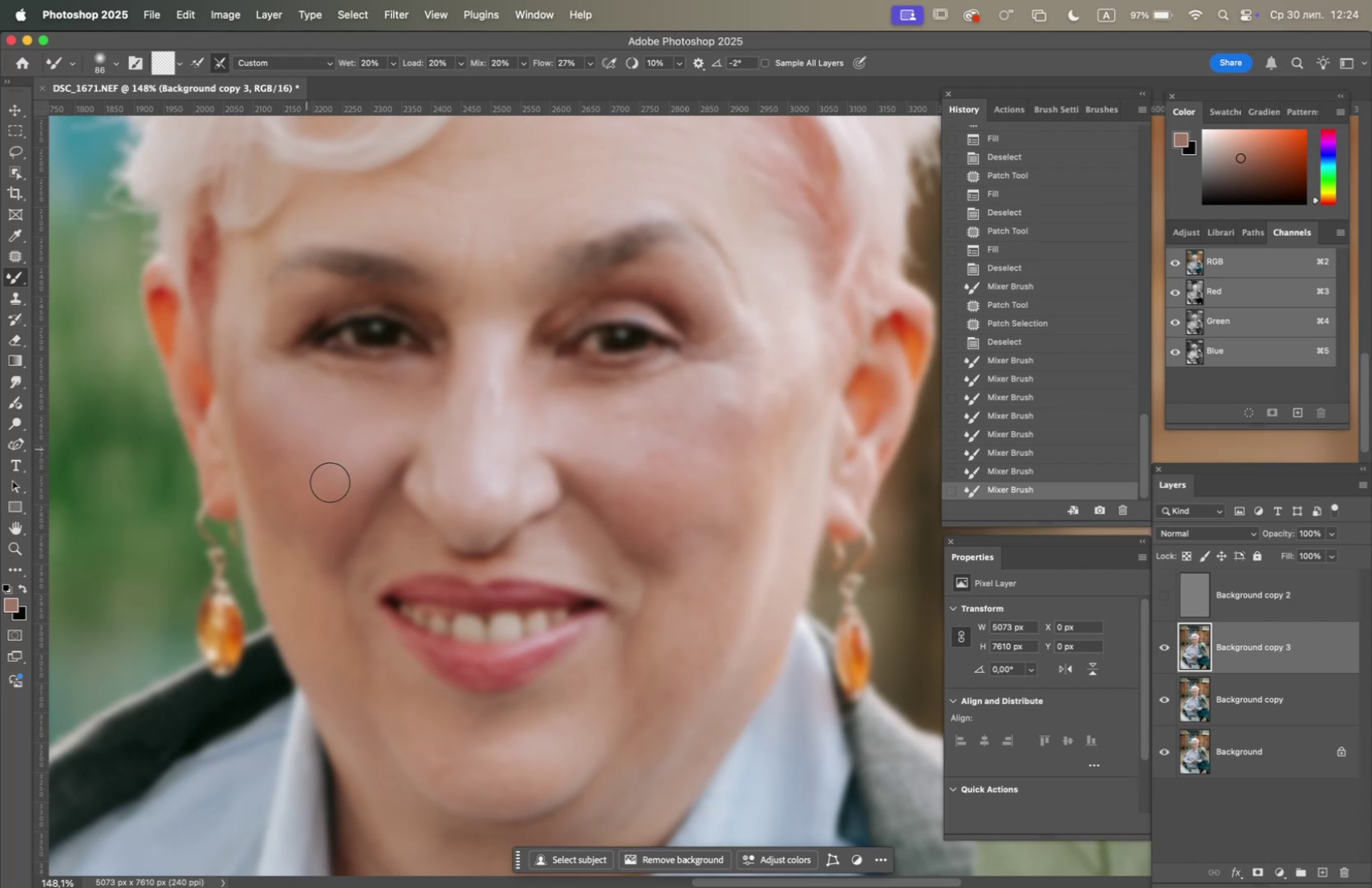 
left_click_drag(start_coordinate=[331, 502], to_coordinate=[245, 371])
 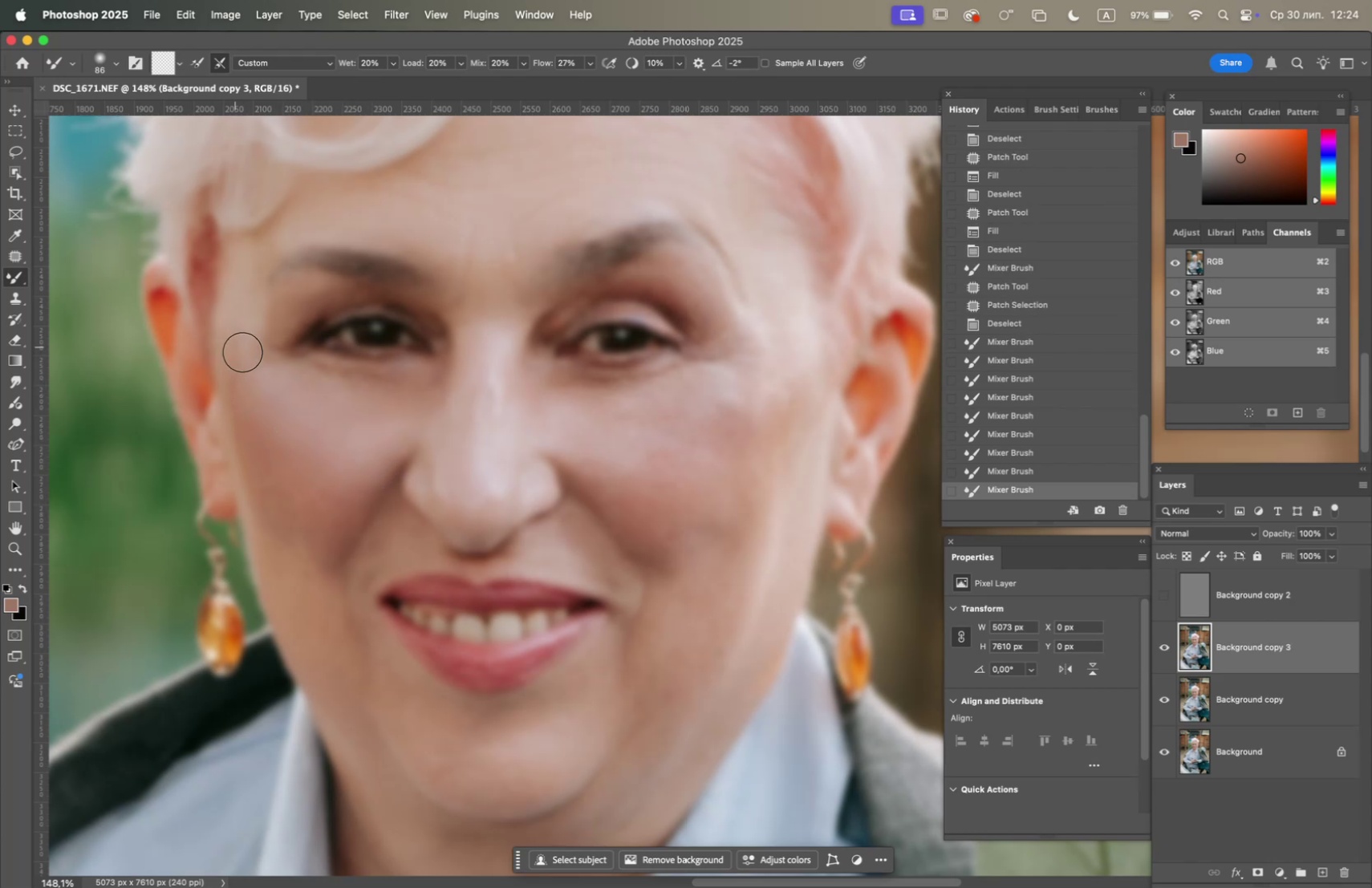 
left_click_drag(start_coordinate=[298, 388], to_coordinate=[322, 450])
 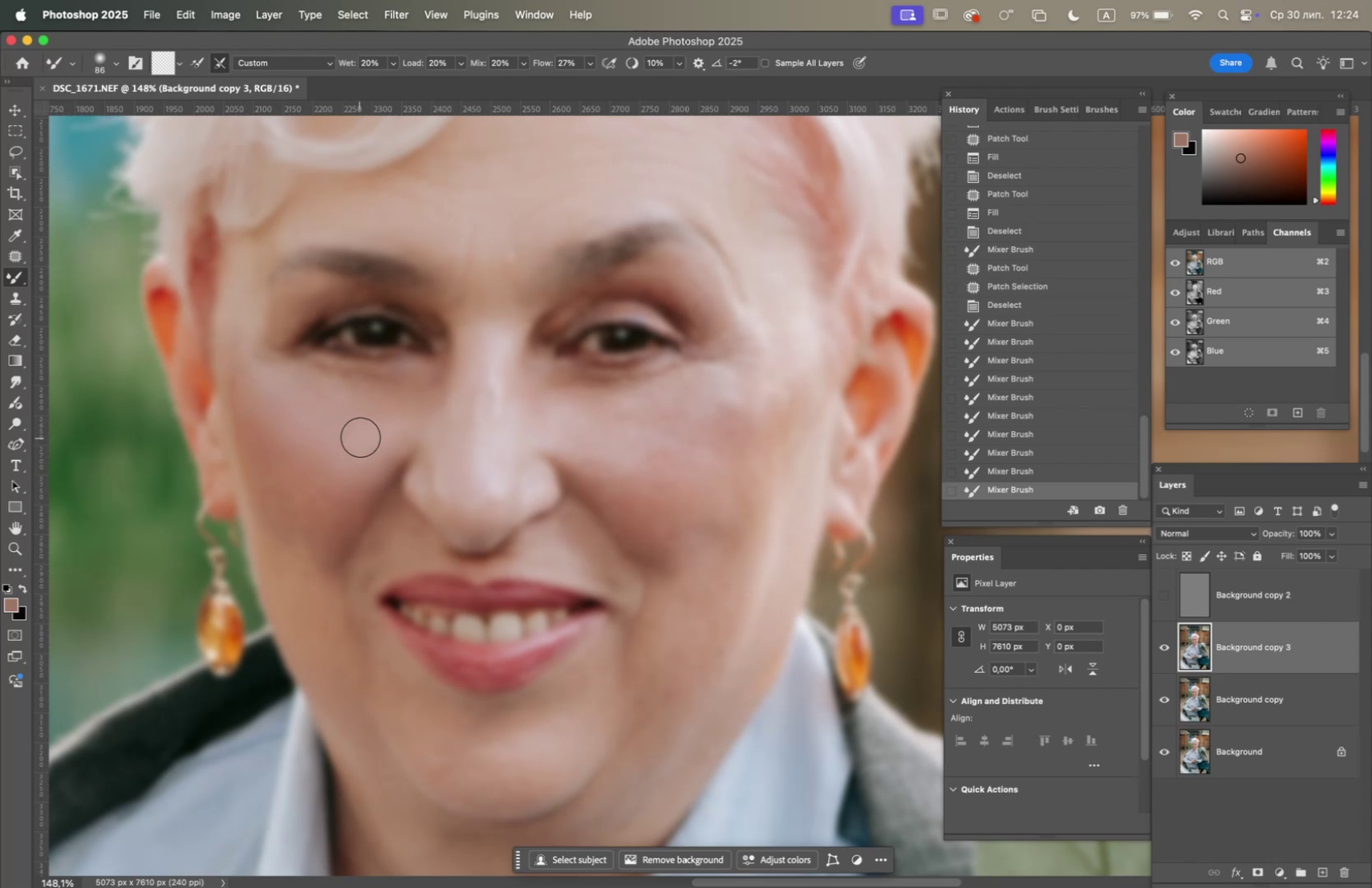 
left_click_drag(start_coordinate=[363, 428], to_coordinate=[363, 389])
 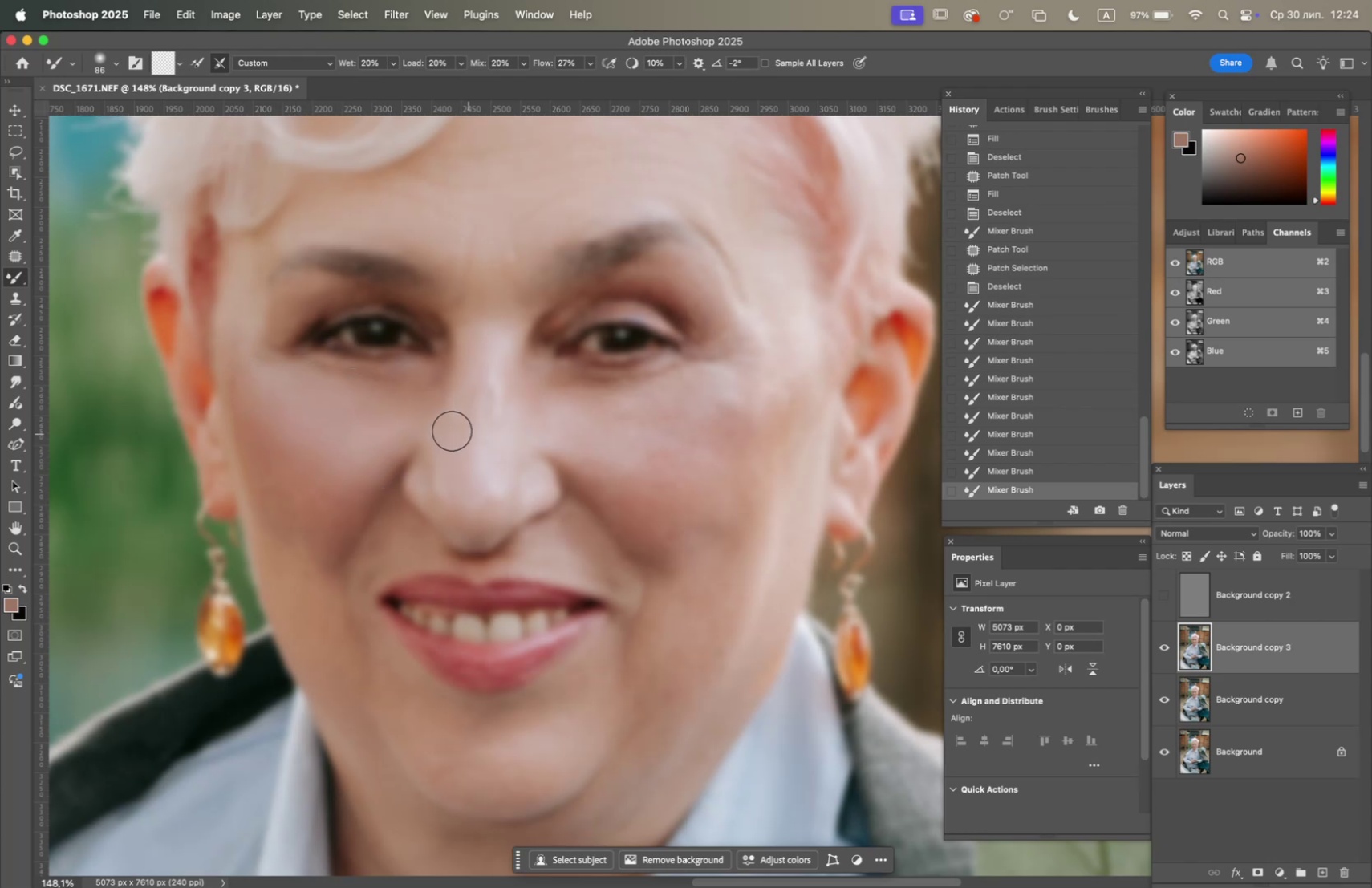 
left_click_drag(start_coordinate=[384, 426], to_coordinate=[404, 402])
 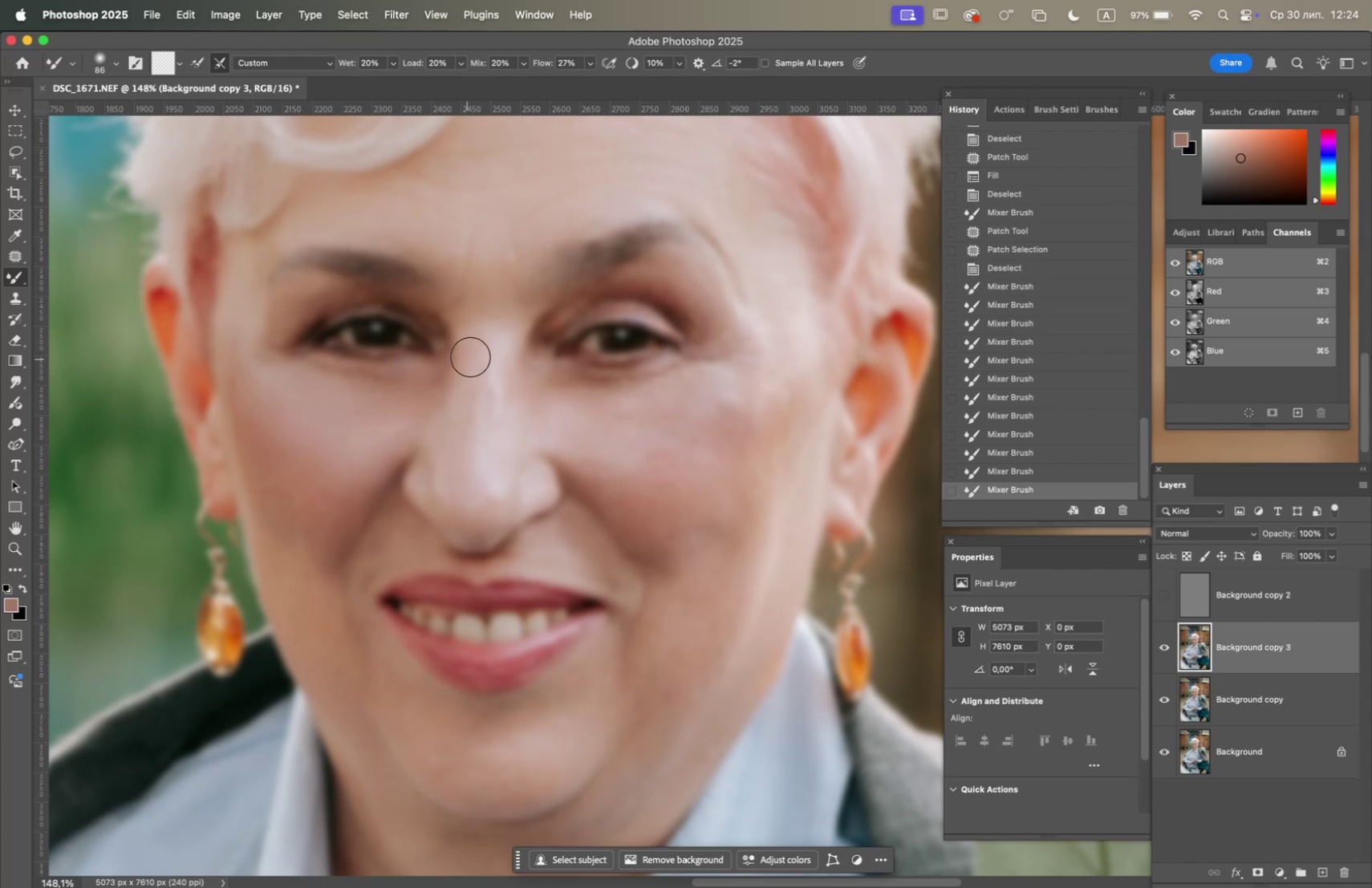 
left_click_drag(start_coordinate=[487, 347], to_coordinate=[482, 480])
 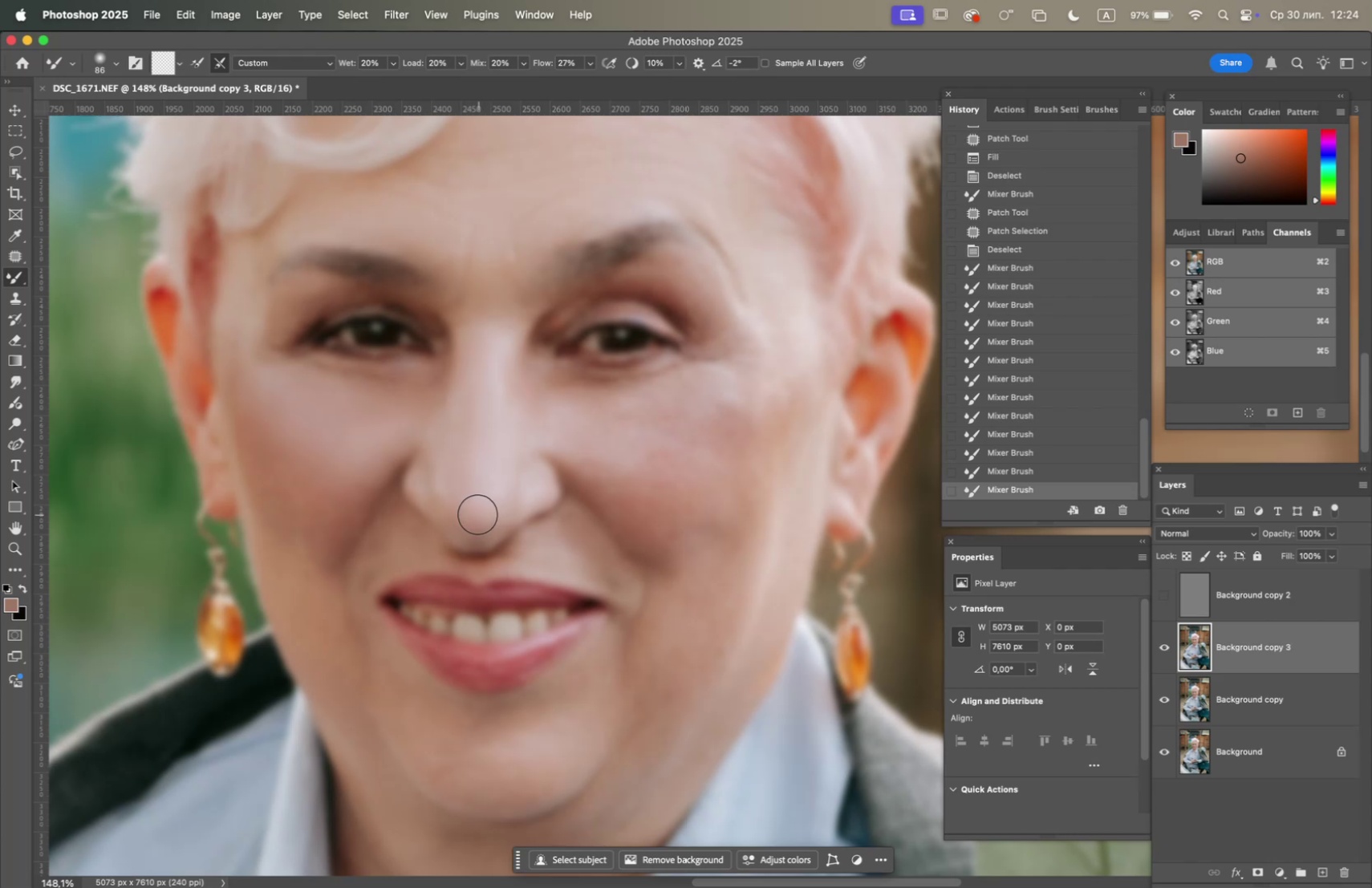 
left_click_drag(start_coordinate=[481, 466], to_coordinate=[488, 342])
 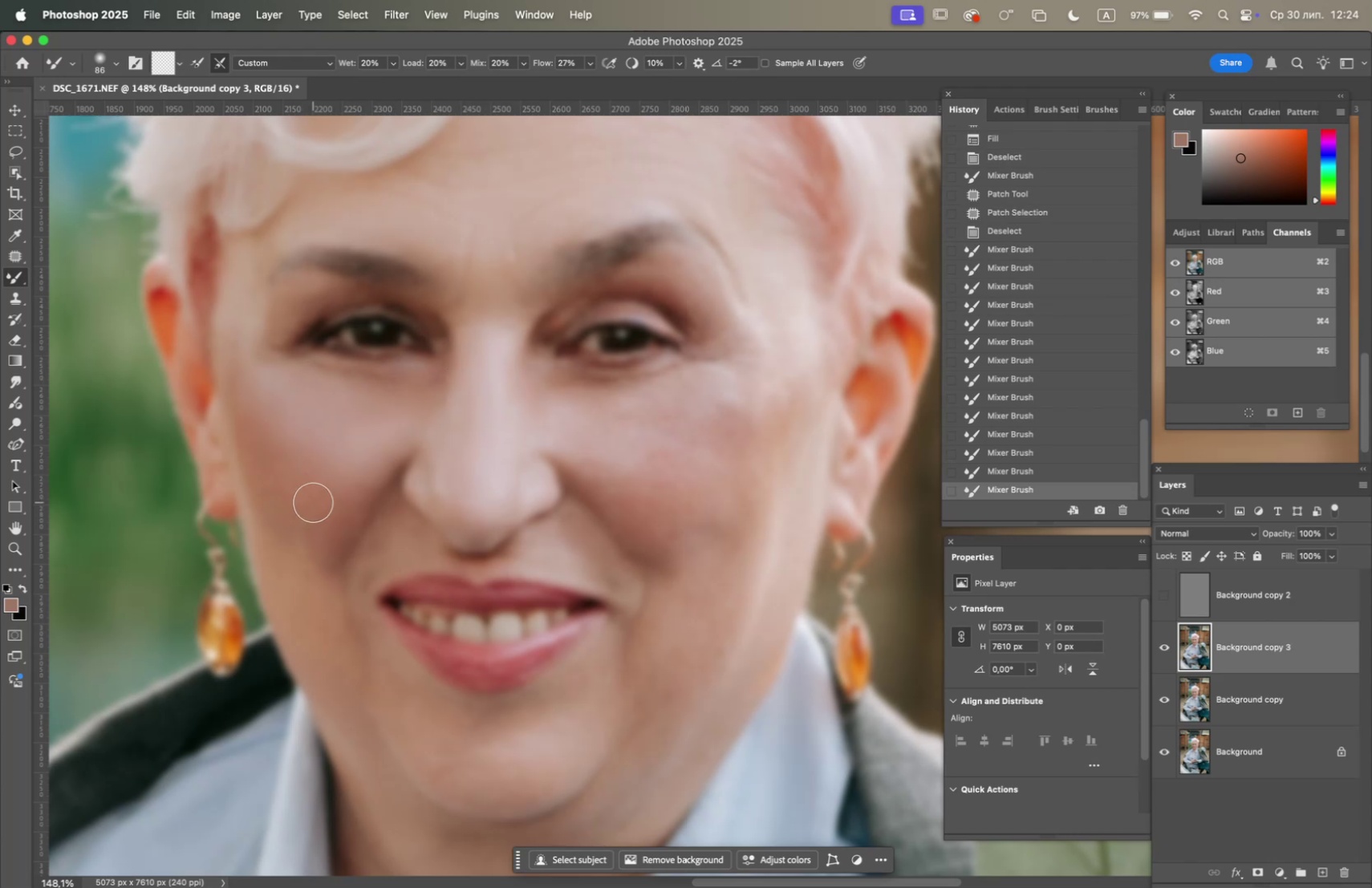 
left_click_drag(start_coordinate=[391, 428], to_coordinate=[315, 431])
 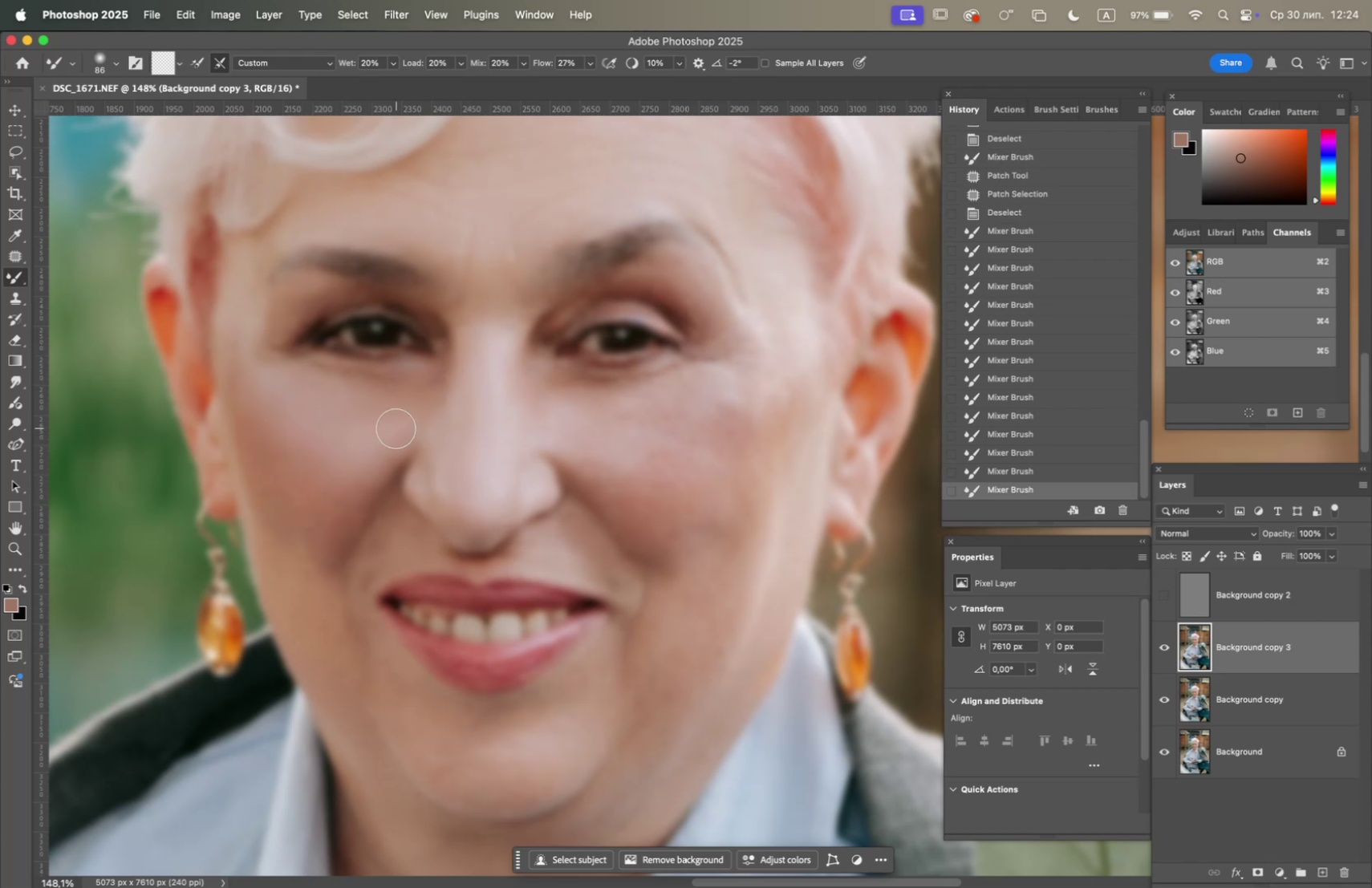 
left_click_drag(start_coordinate=[395, 430], to_coordinate=[300, 424])
 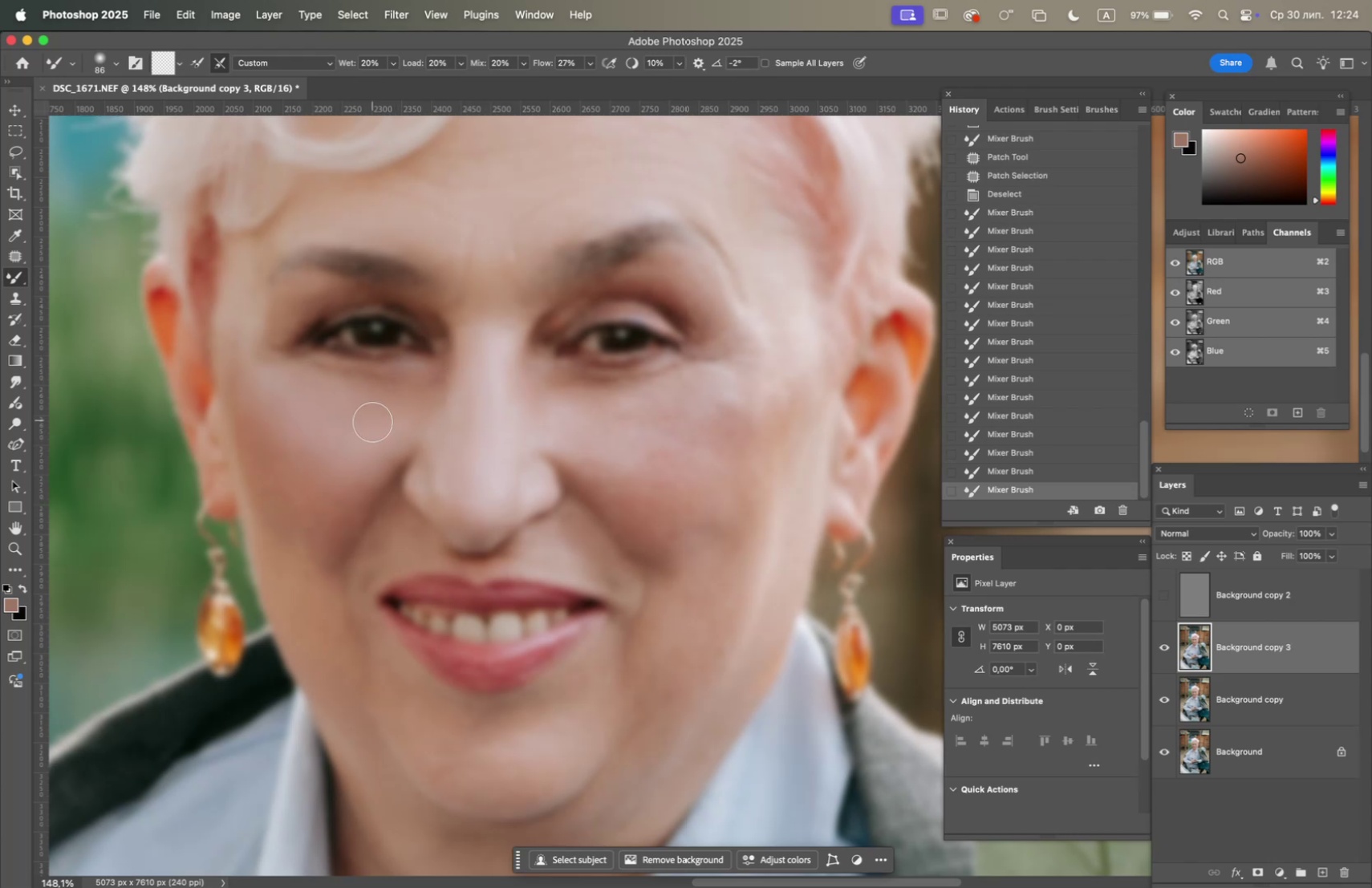 
left_click_drag(start_coordinate=[365, 434], to_coordinate=[310, 430])
 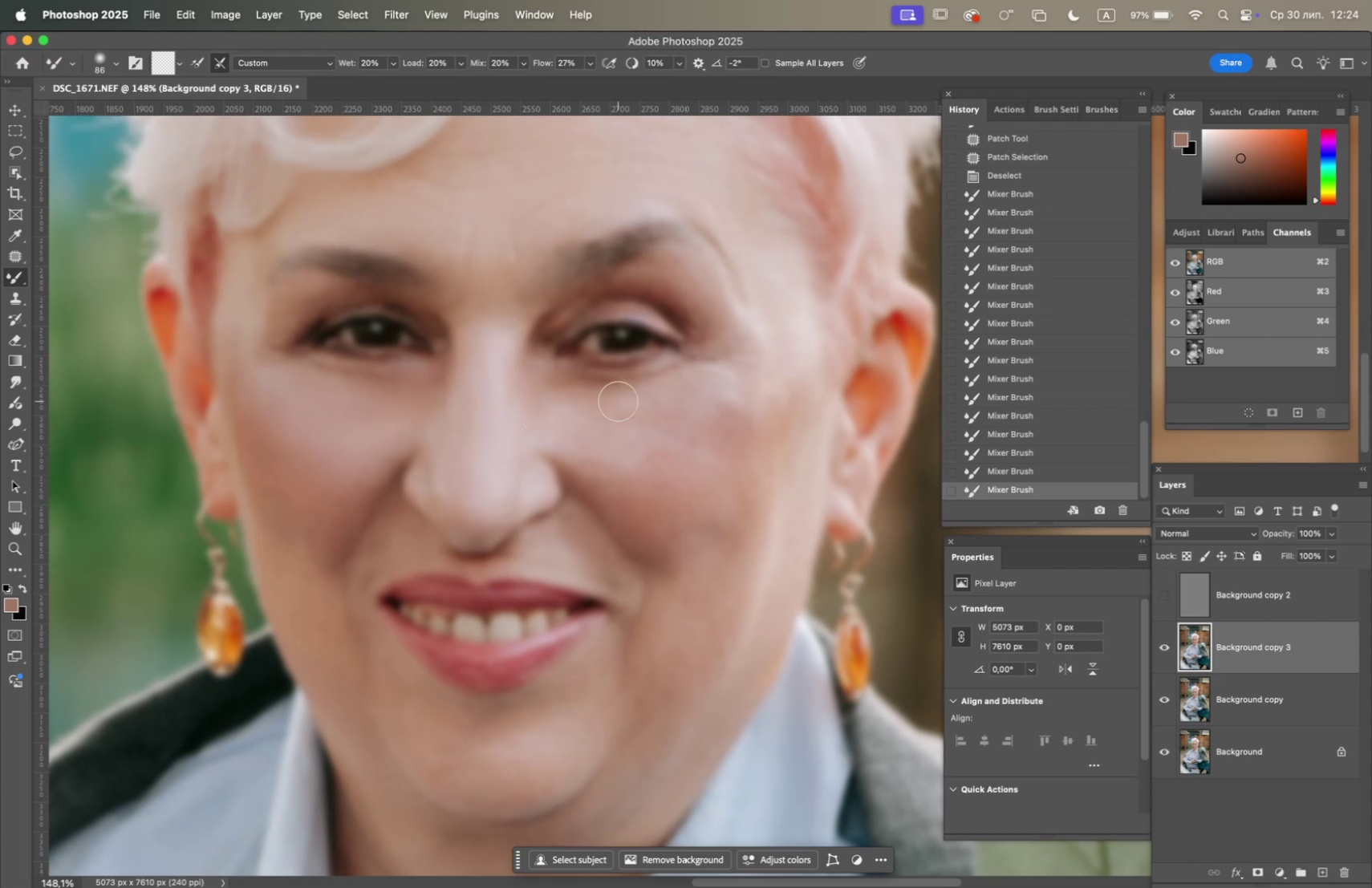 
left_click_drag(start_coordinate=[600, 410], to_coordinate=[653, 411])
 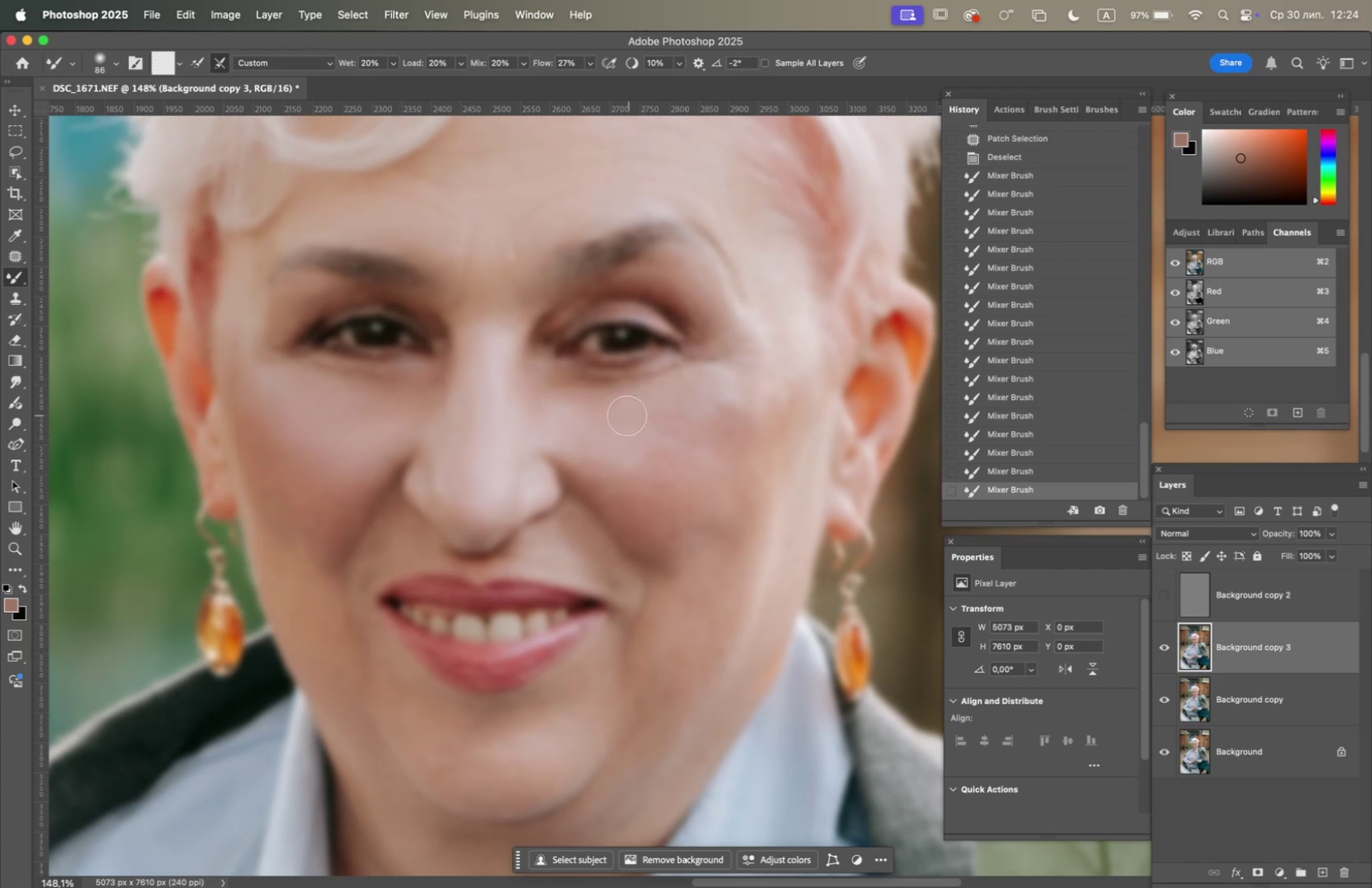 
left_click_drag(start_coordinate=[619, 411], to_coordinate=[639, 398])
 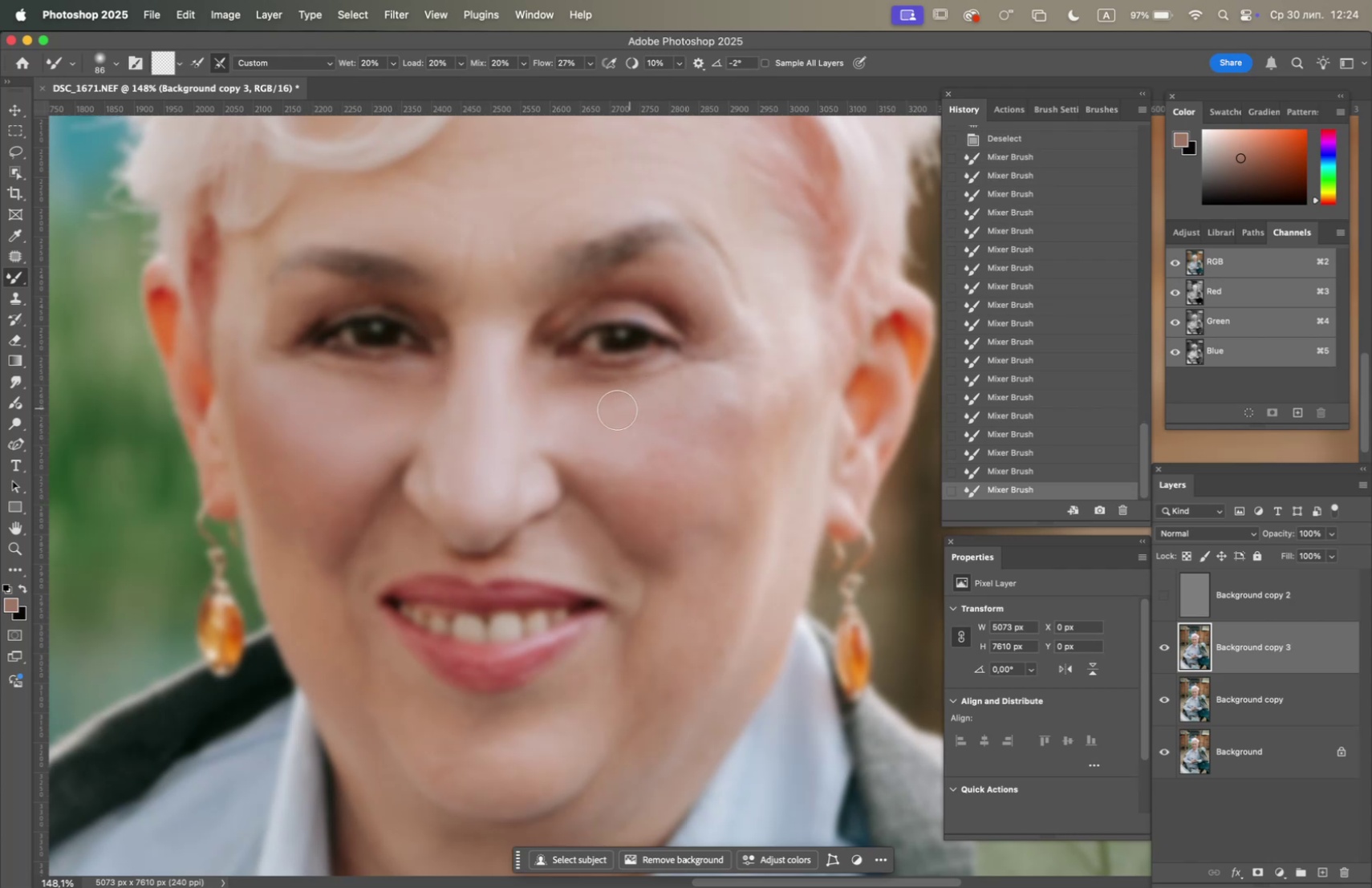 
left_click_drag(start_coordinate=[617, 410], to_coordinate=[678, 408])
 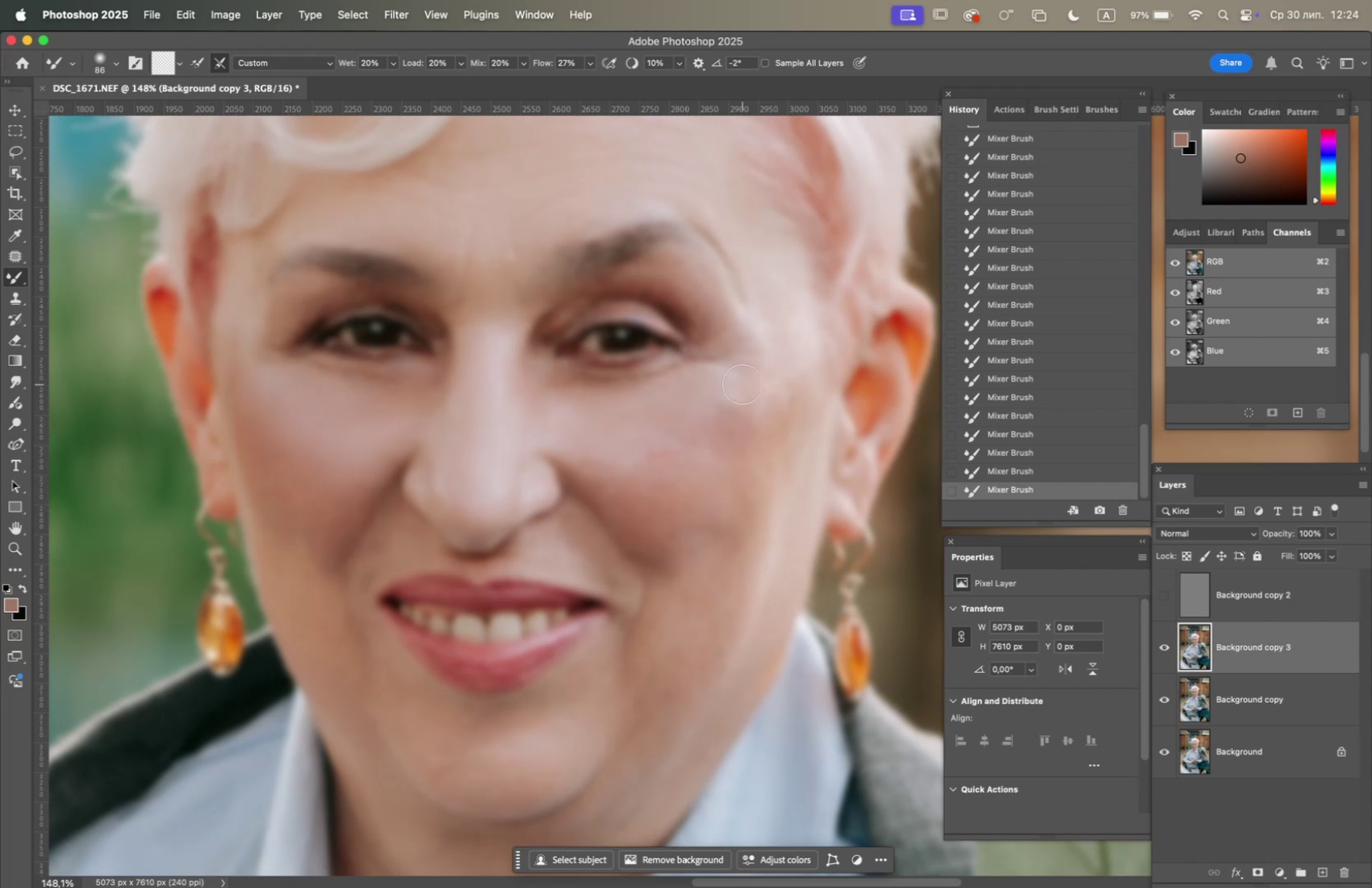 
left_click_drag(start_coordinate=[741, 384], to_coordinate=[711, 420])
 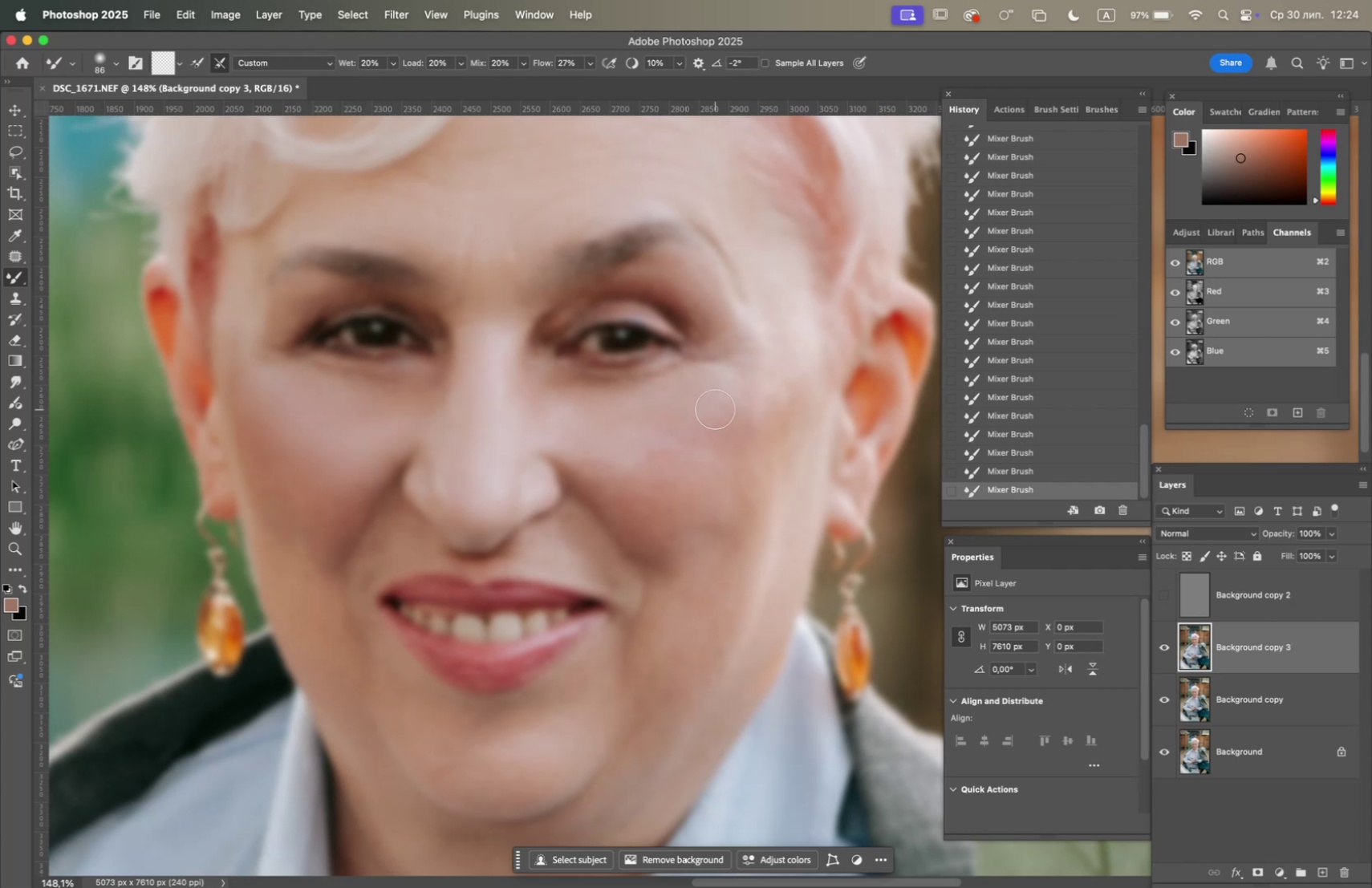 
left_click_drag(start_coordinate=[692, 424], to_coordinate=[668, 435])
 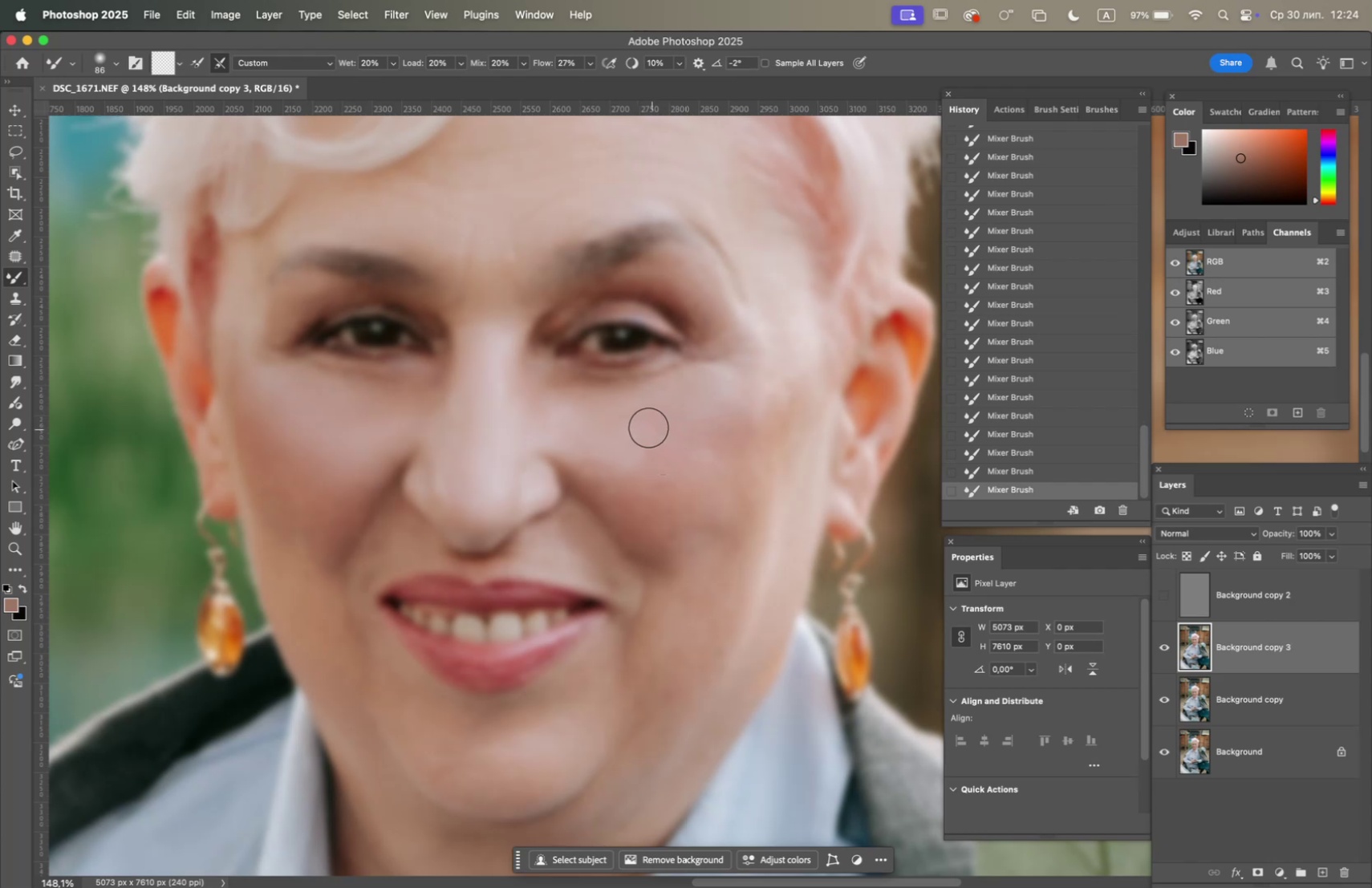 
left_click_drag(start_coordinate=[626, 435], to_coordinate=[685, 431])
 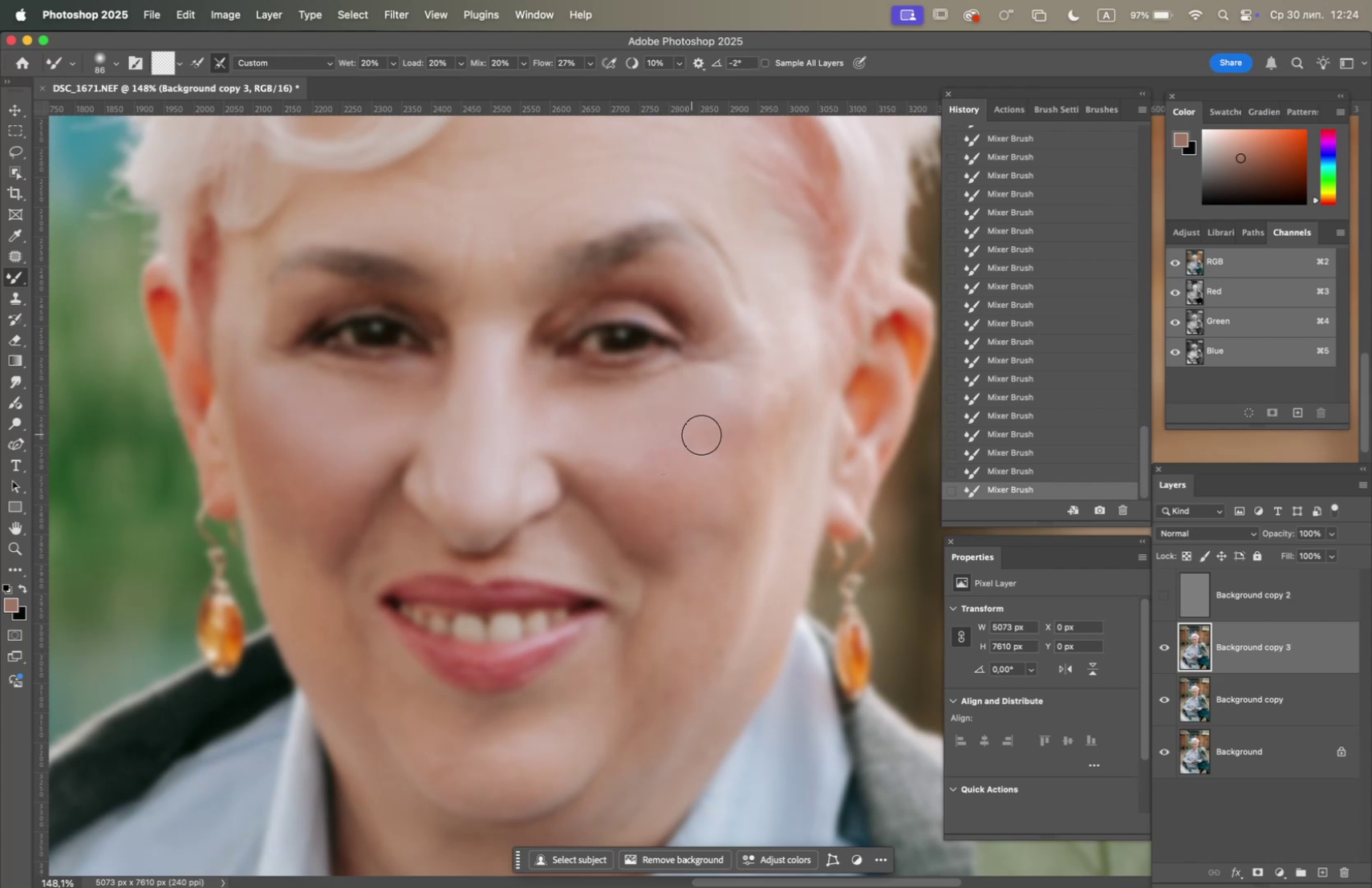 
left_click_drag(start_coordinate=[708, 435], to_coordinate=[707, 464])
 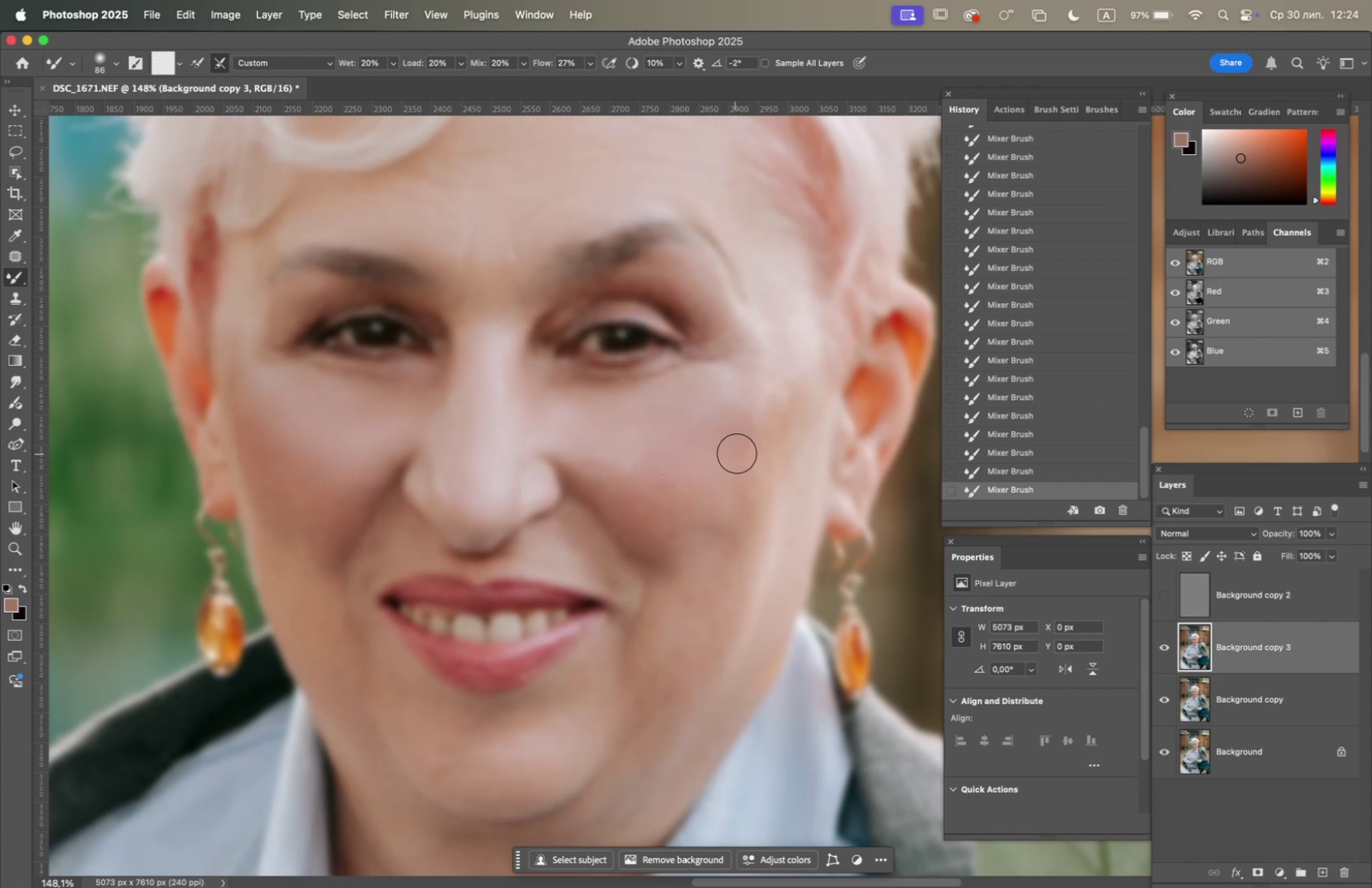 
left_click_drag(start_coordinate=[737, 451], to_coordinate=[724, 431])
 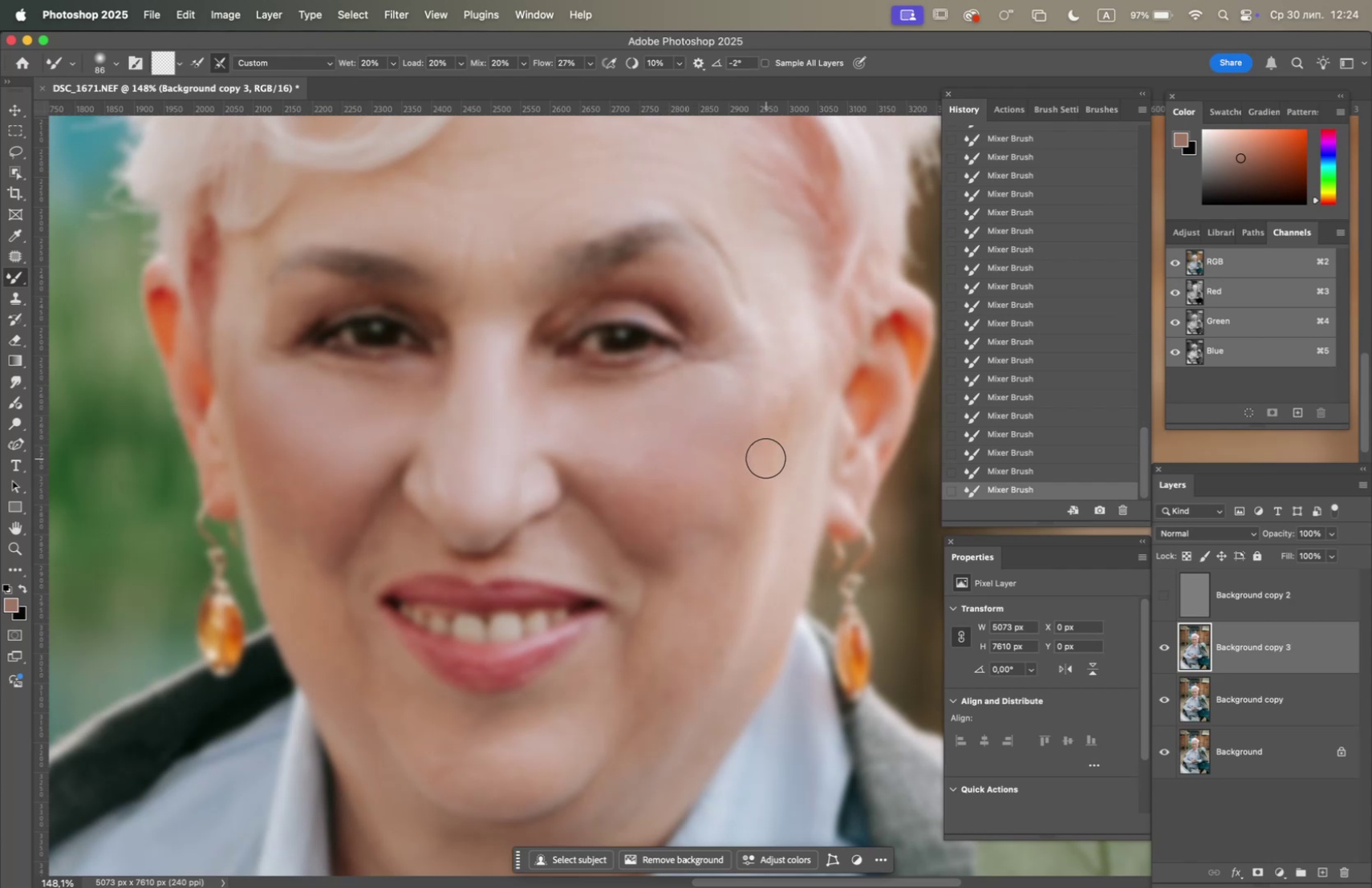 
left_click_drag(start_coordinate=[759, 456], to_coordinate=[708, 503])
 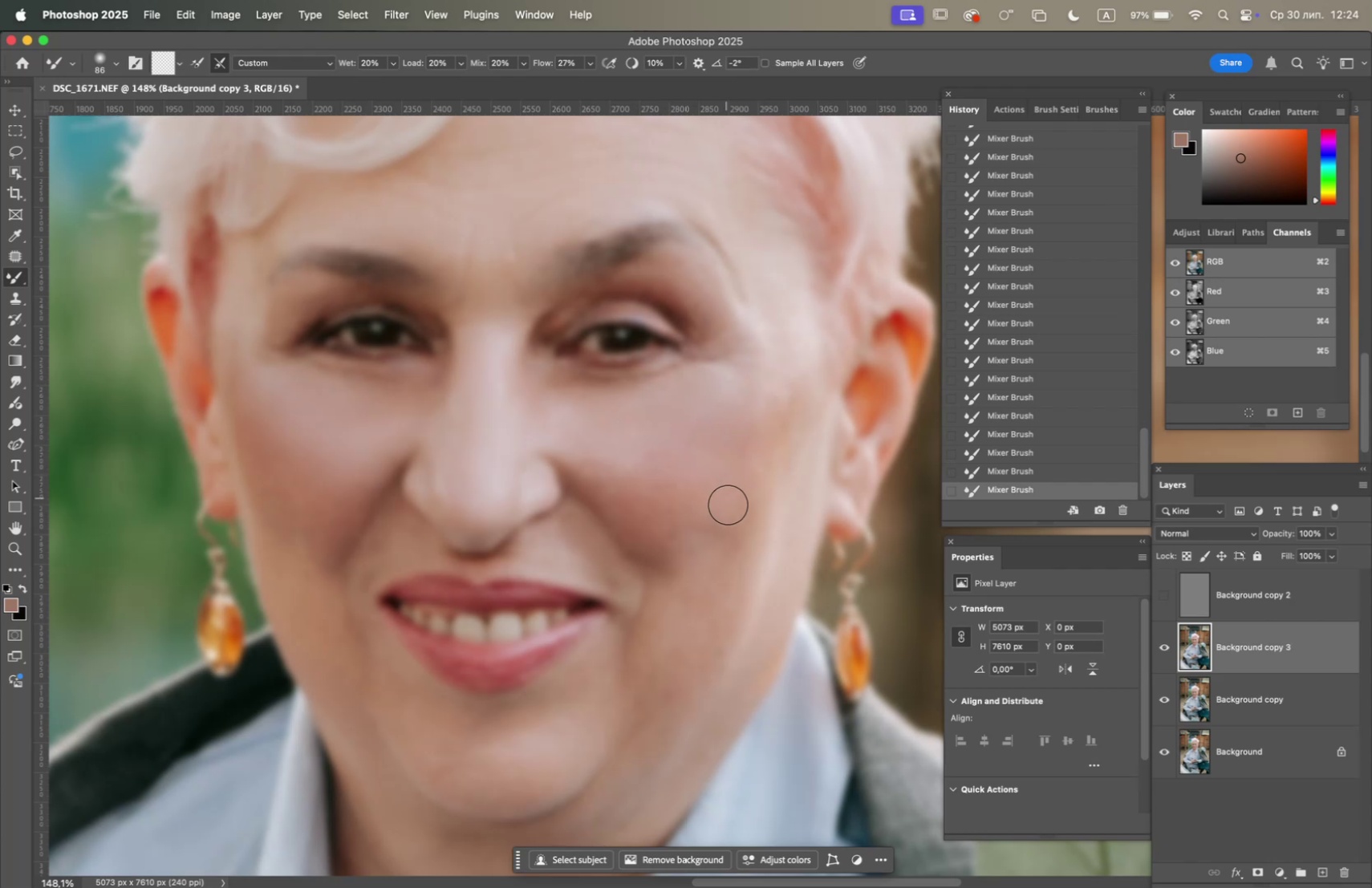 
left_click_drag(start_coordinate=[728, 512], to_coordinate=[680, 531])
 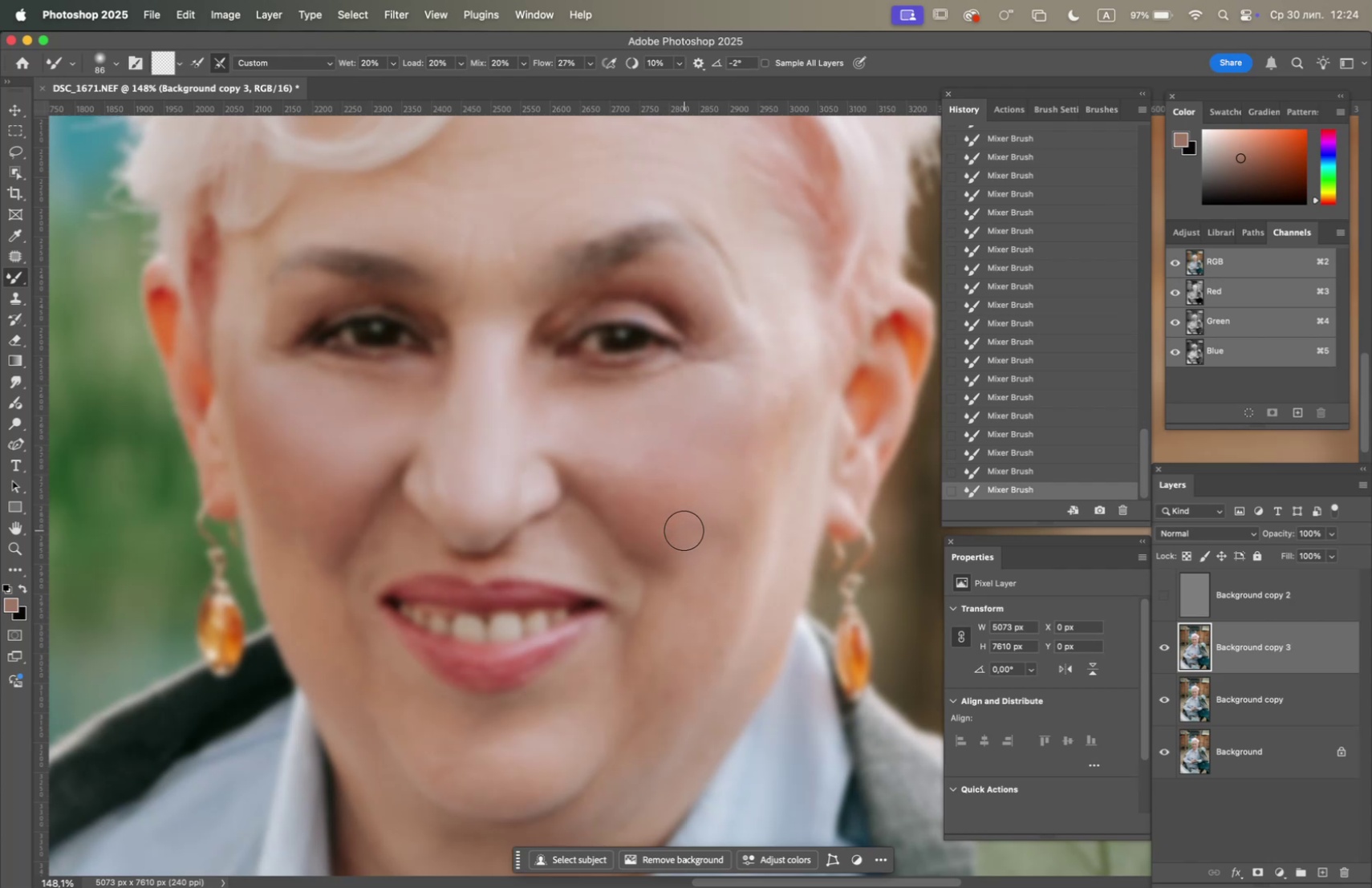 
left_click_drag(start_coordinate=[680, 529], to_coordinate=[660, 520])
 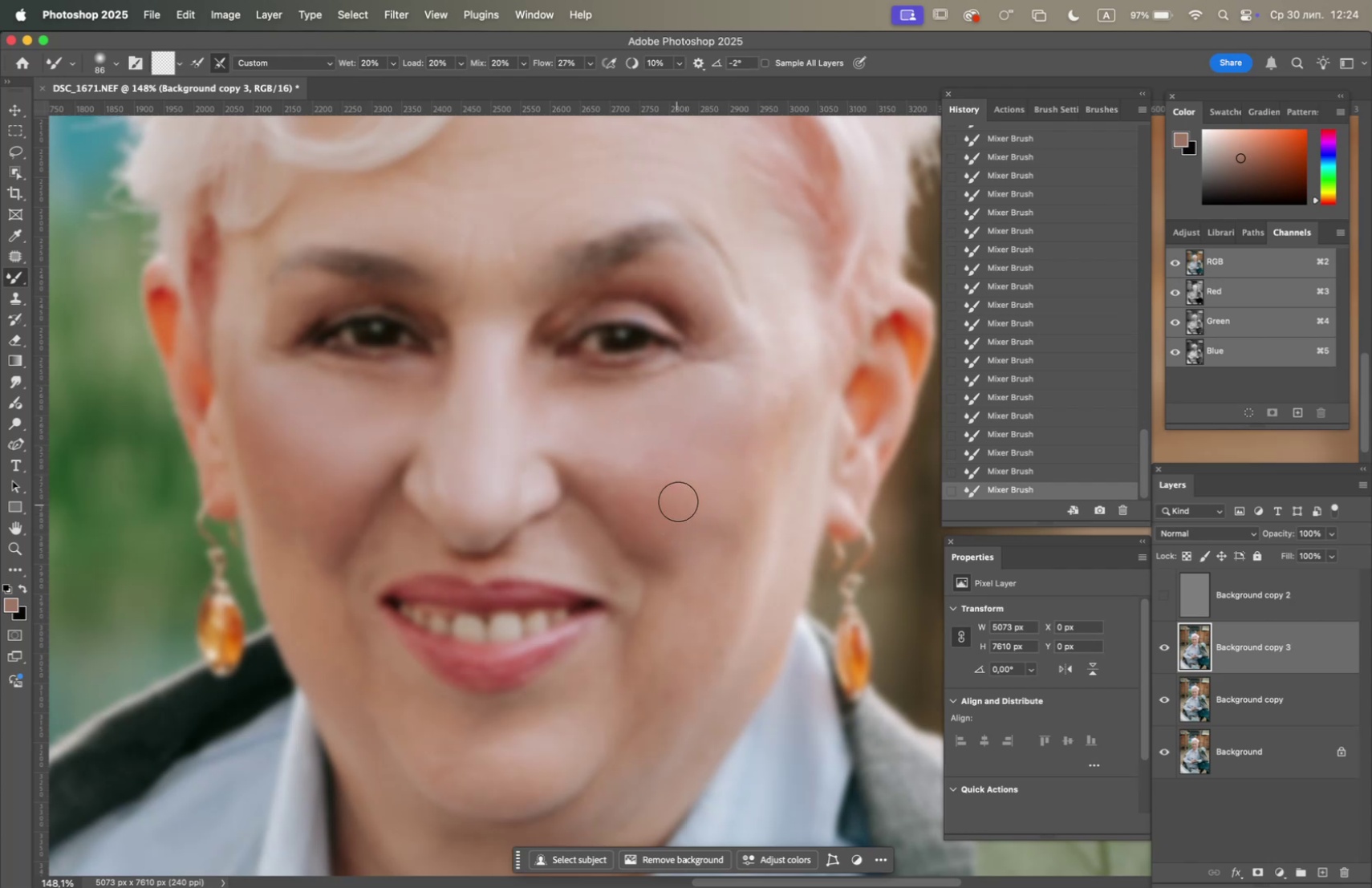 
left_click_drag(start_coordinate=[679, 498], to_coordinate=[637, 488])
 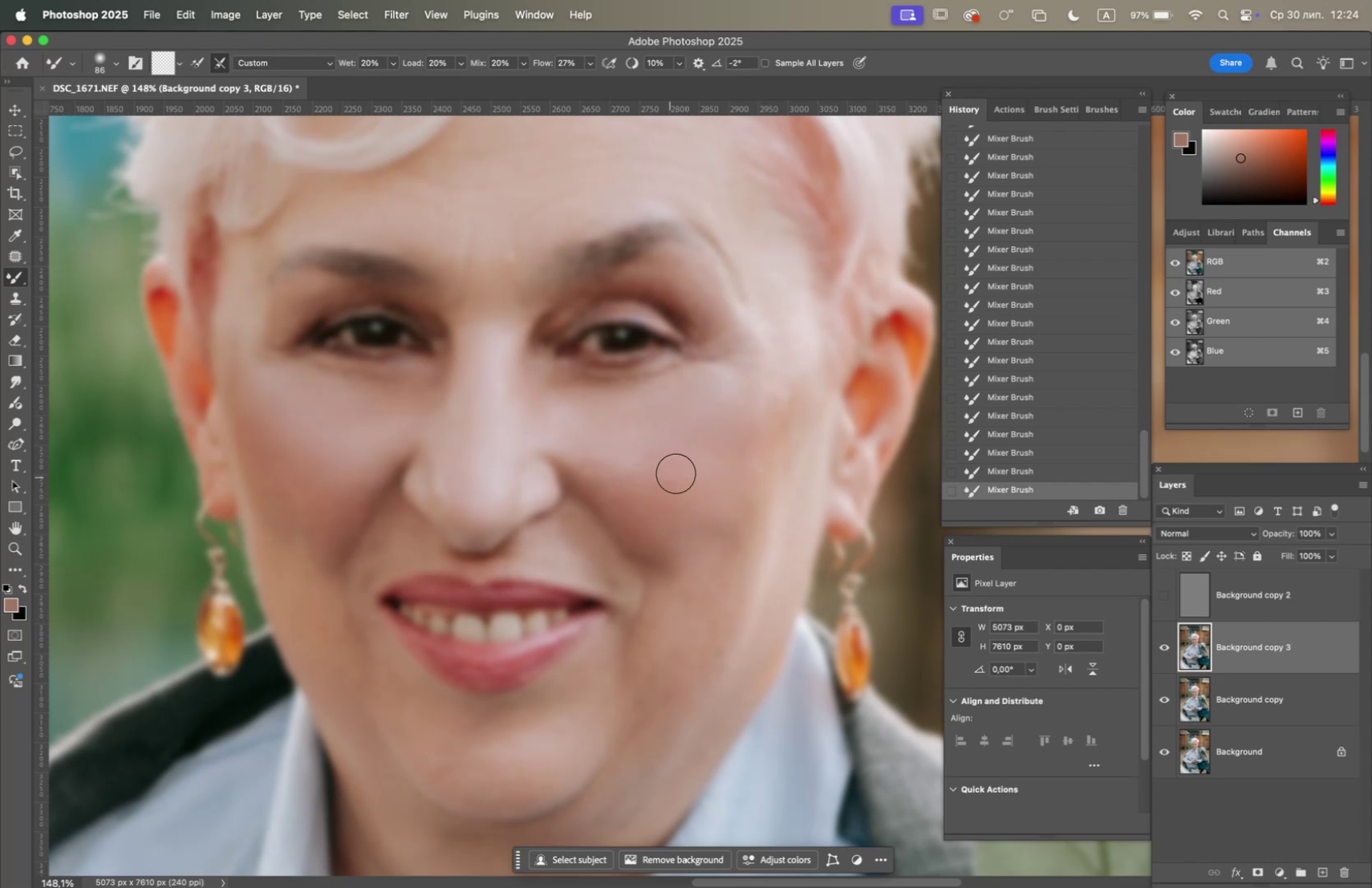 
left_click_drag(start_coordinate=[671, 472], to_coordinate=[645, 449])
 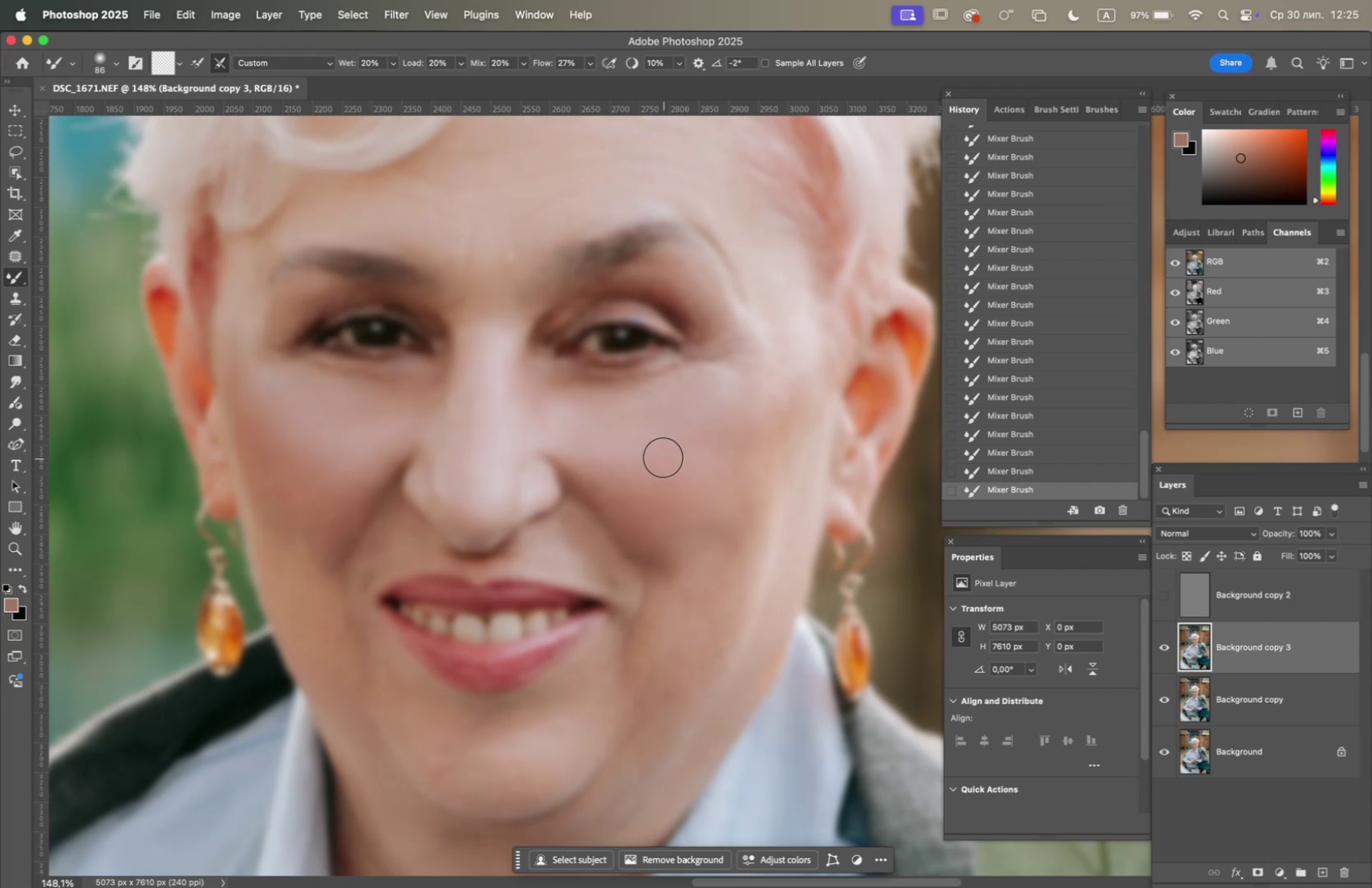 
left_click_drag(start_coordinate=[663, 445], to_coordinate=[592, 454])
 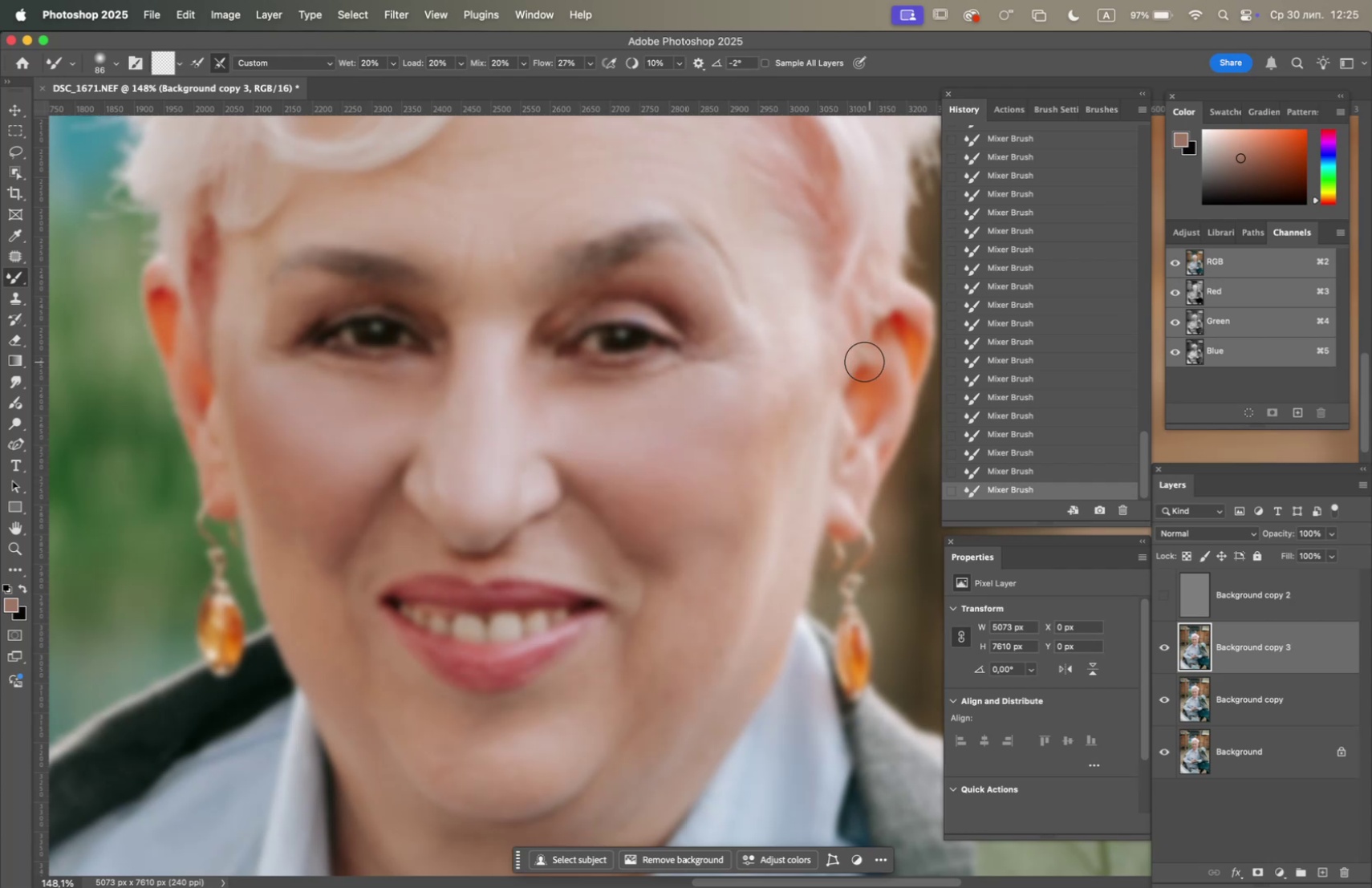 
left_click_drag(start_coordinate=[780, 367], to_coordinate=[761, 378])
 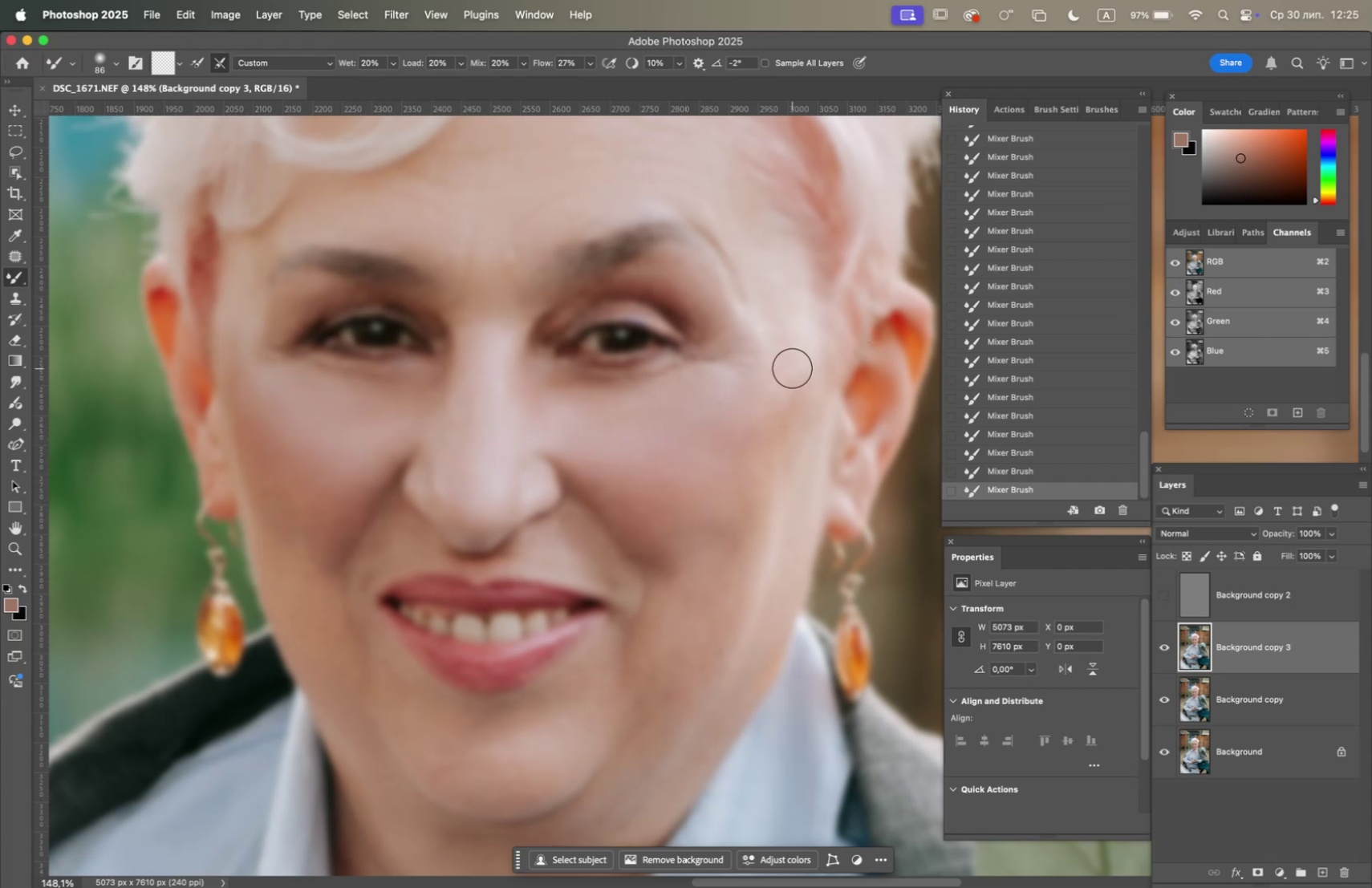 
left_click_drag(start_coordinate=[791, 368], to_coordinate=[766, 418])
 